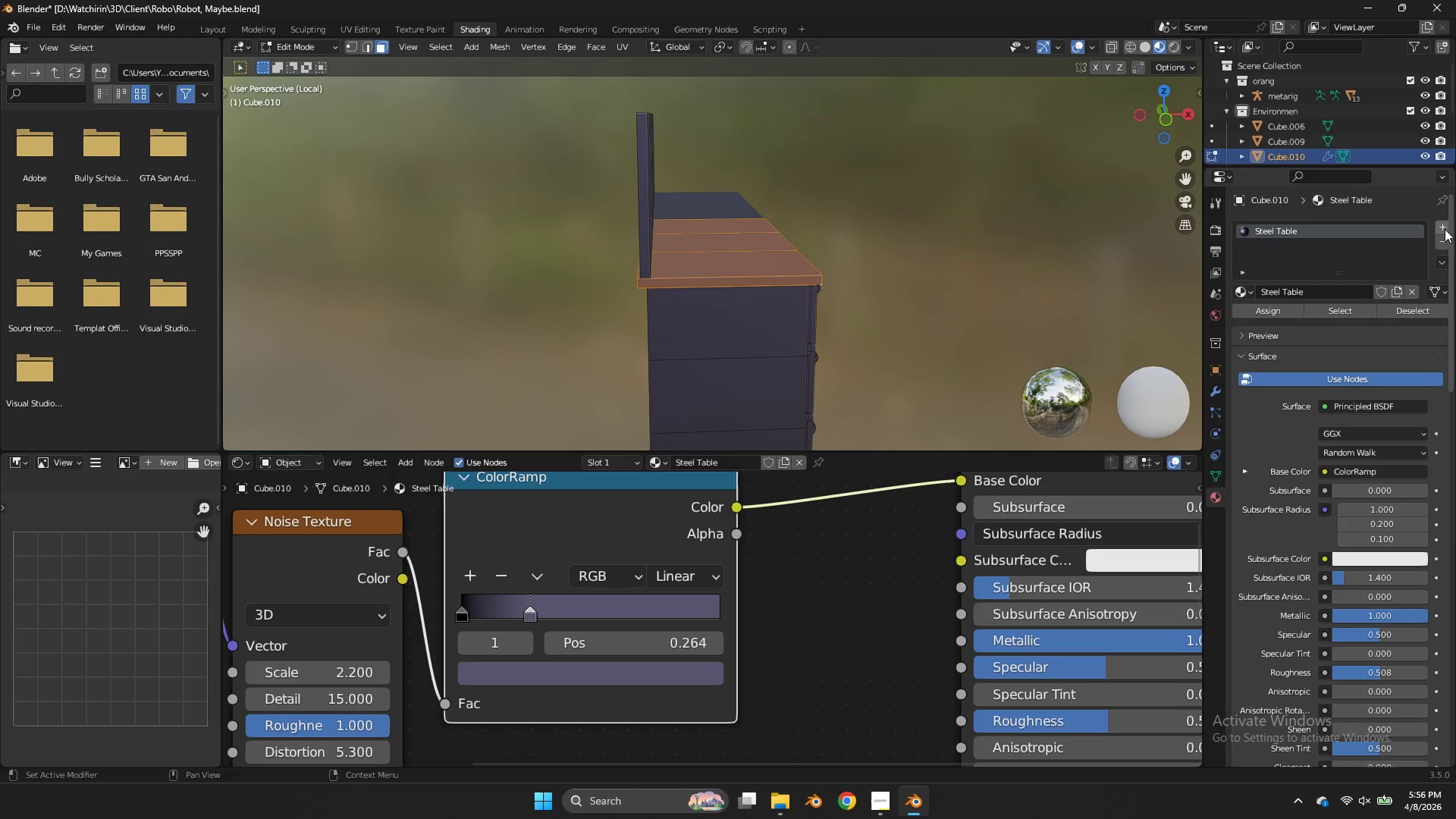 
left_click([1445, 229])
 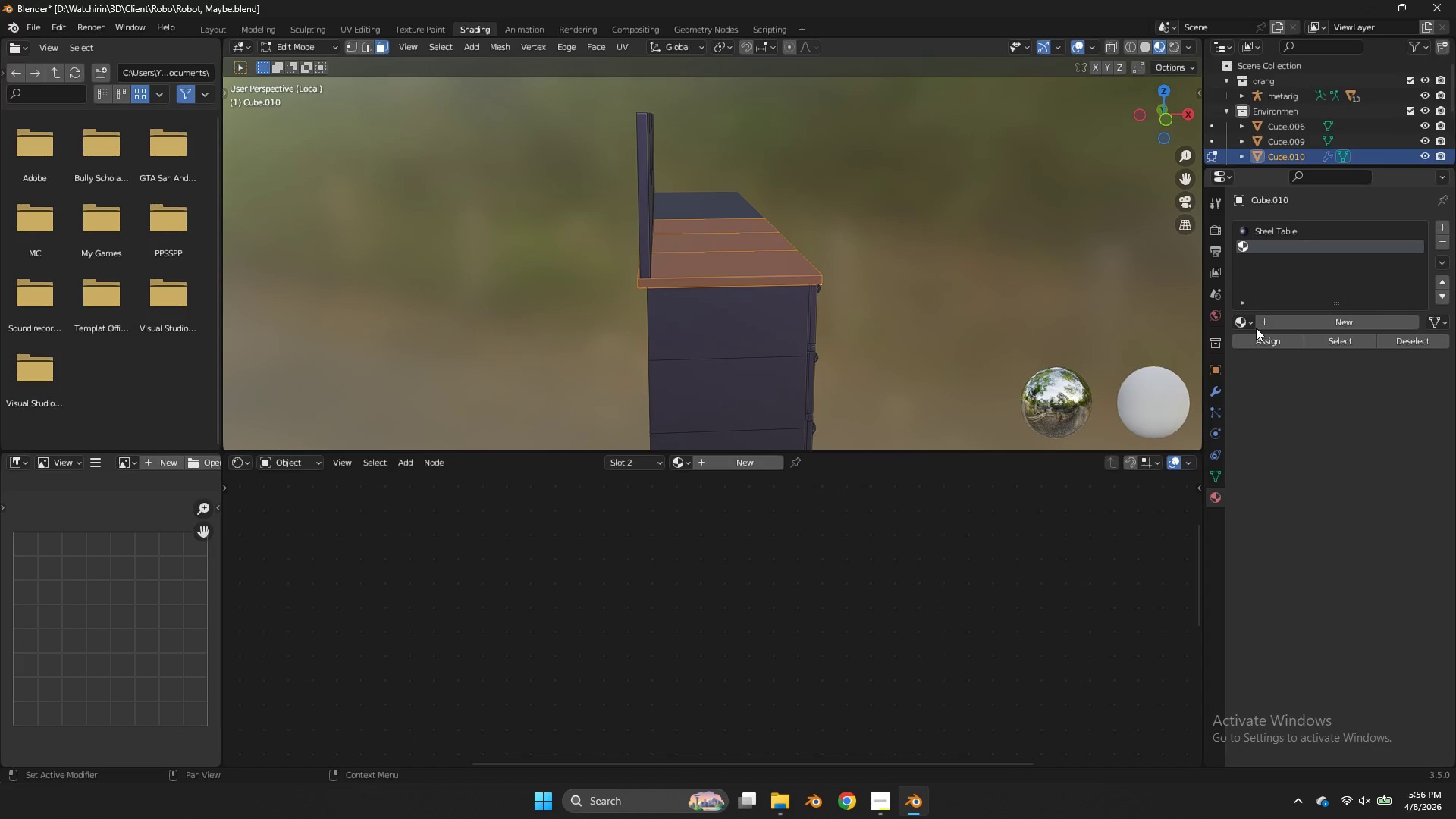 
left_click([1247, 321])
 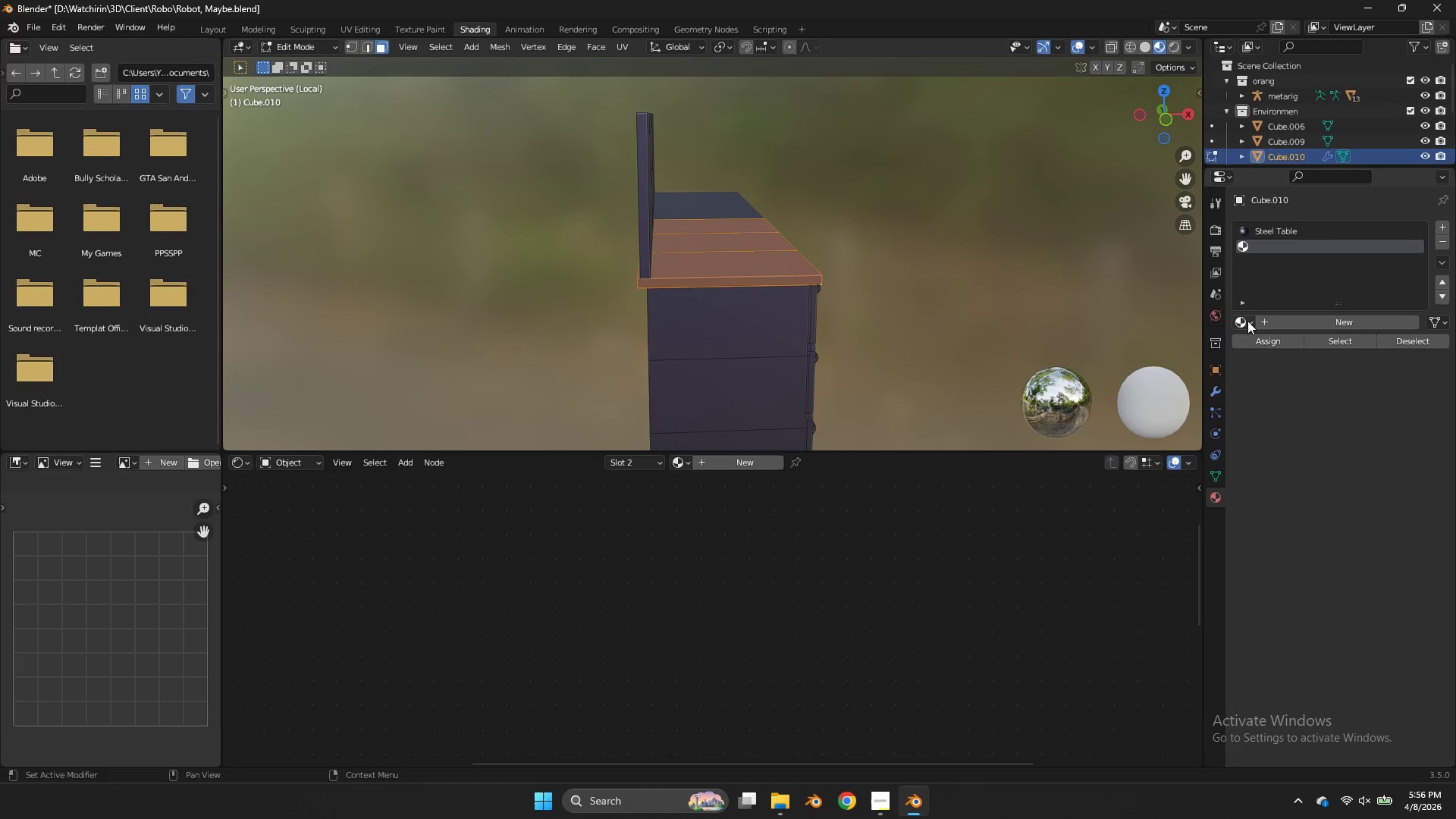 
double_click([1247, 321])
 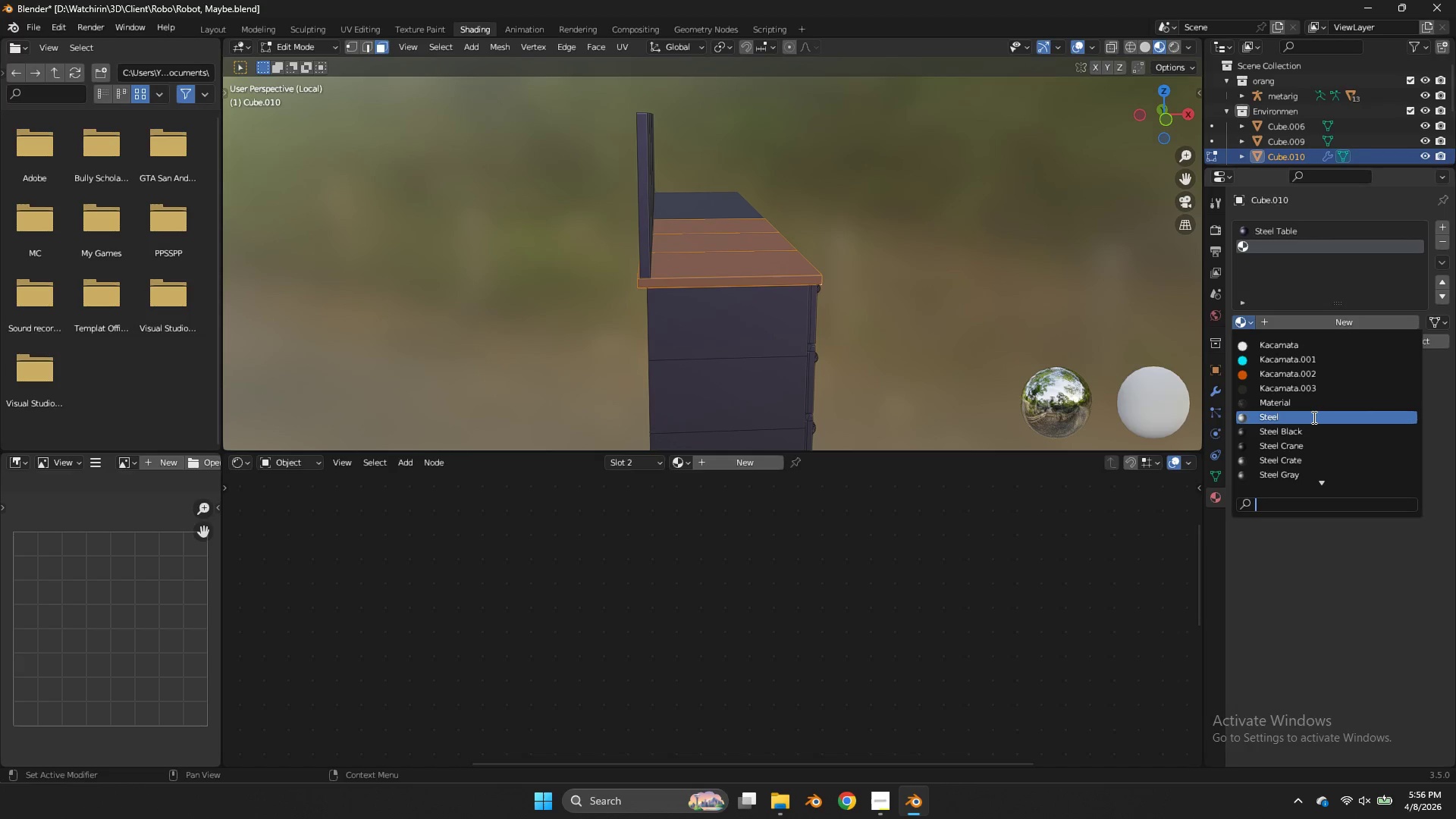 
left_click([1313, 417])
 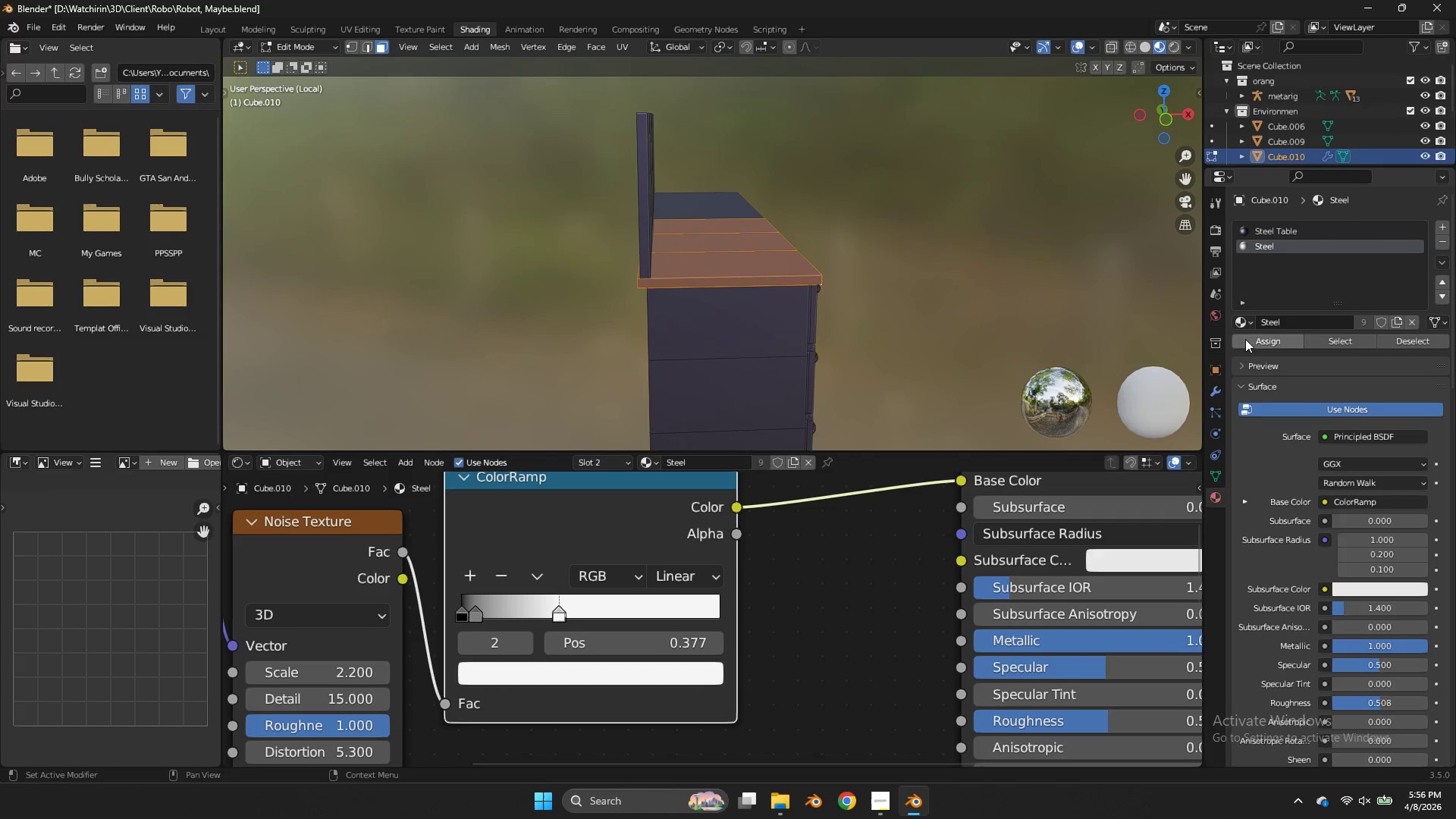 
left_click([1260, 339])
 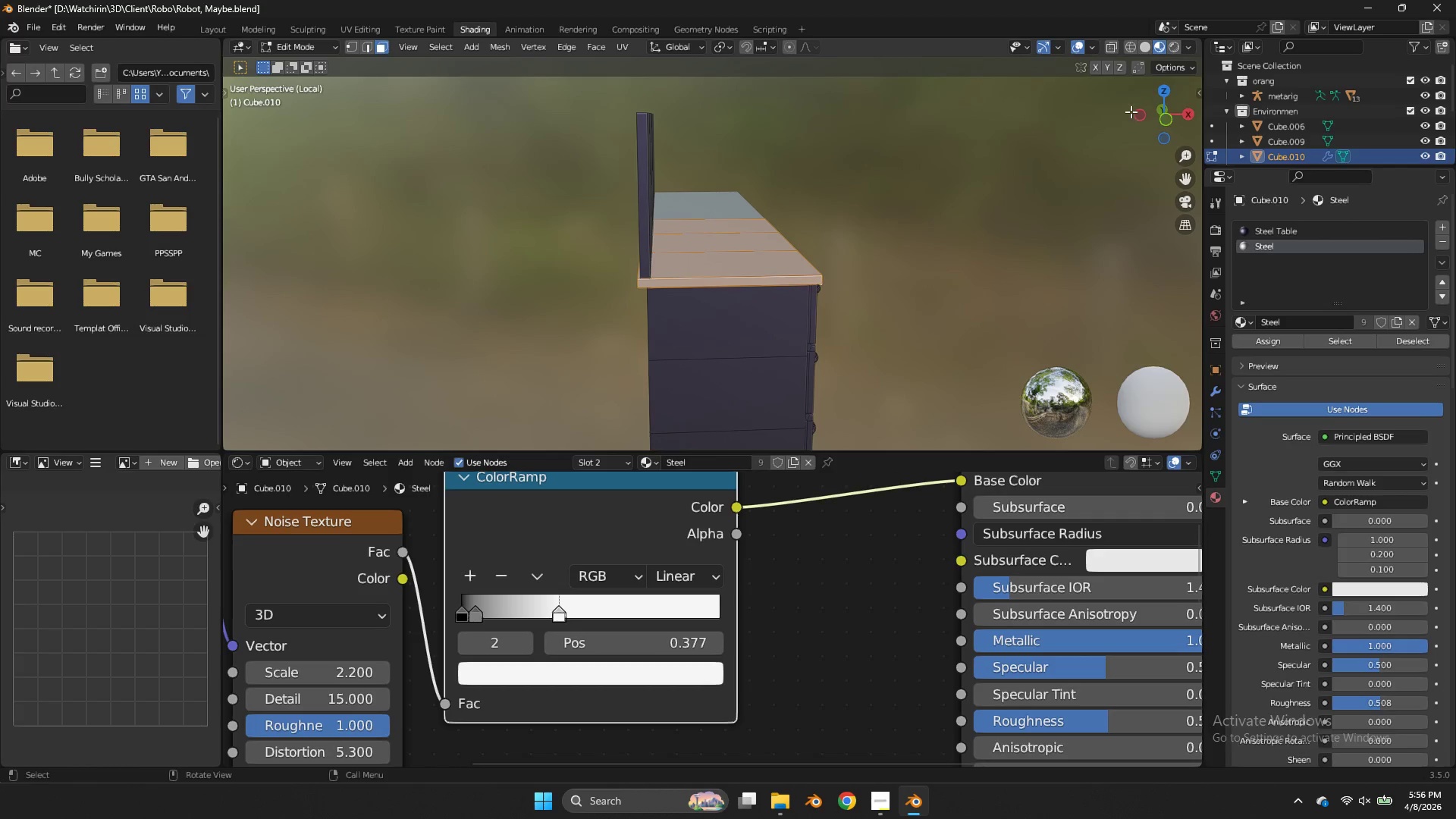 
left_click_drag(start_coordinate=[1144, 115], to_coordinate=[1067, 124])
 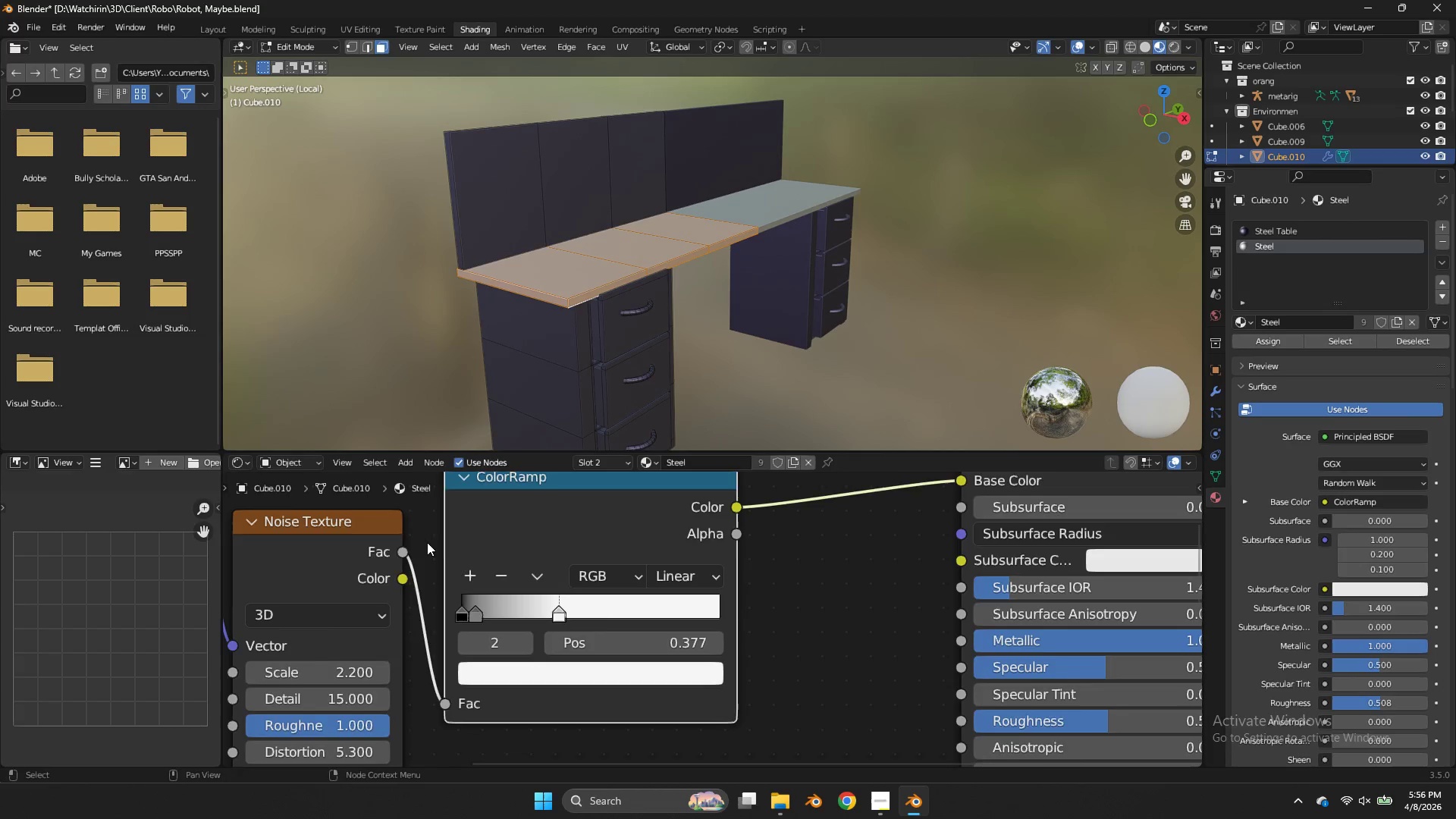 
scroll: coordinate [427, 545], scroll_direction: down, amount: 4.0
 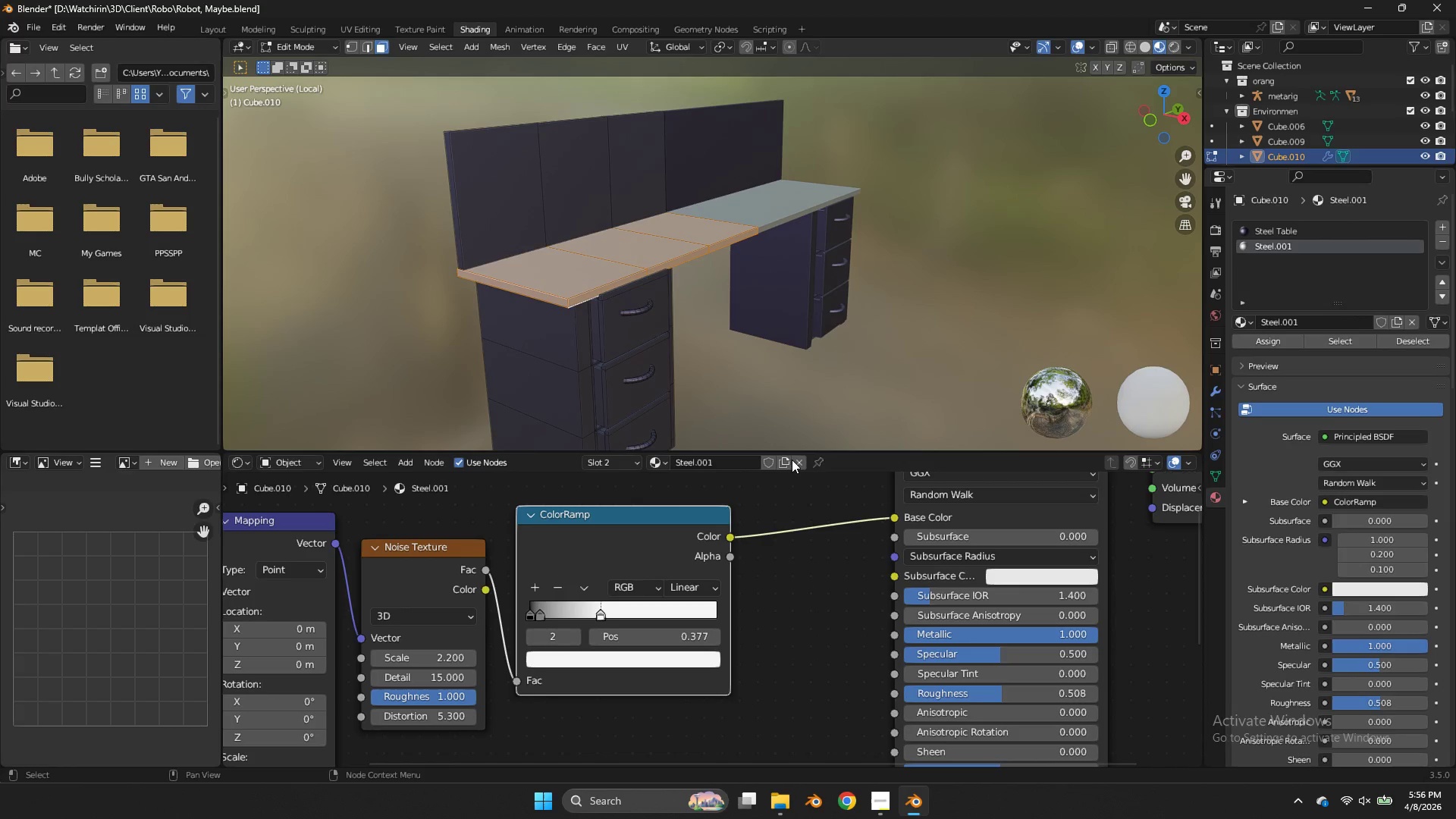 
double_click([748, 461])
 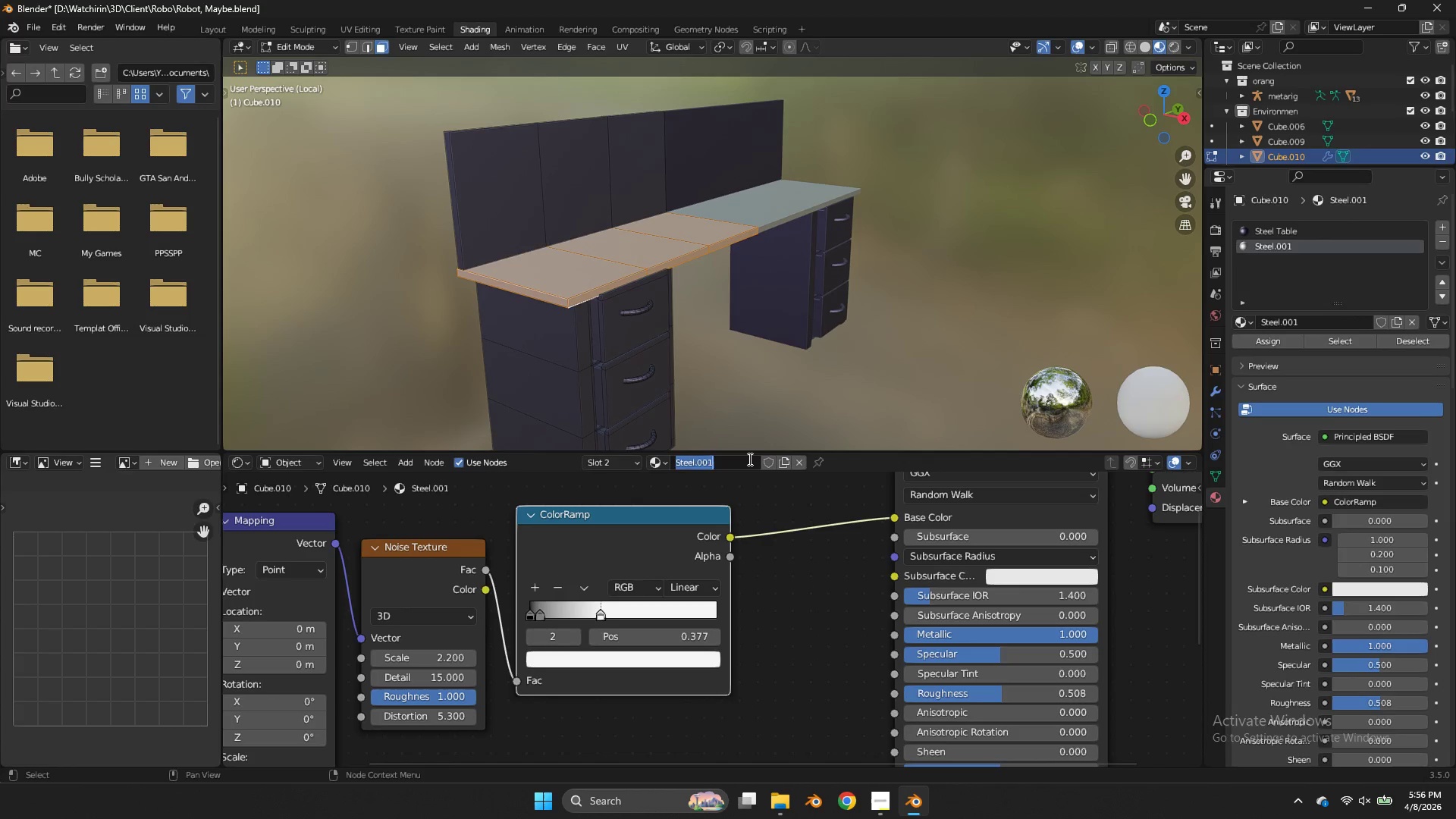 
type(wood)
 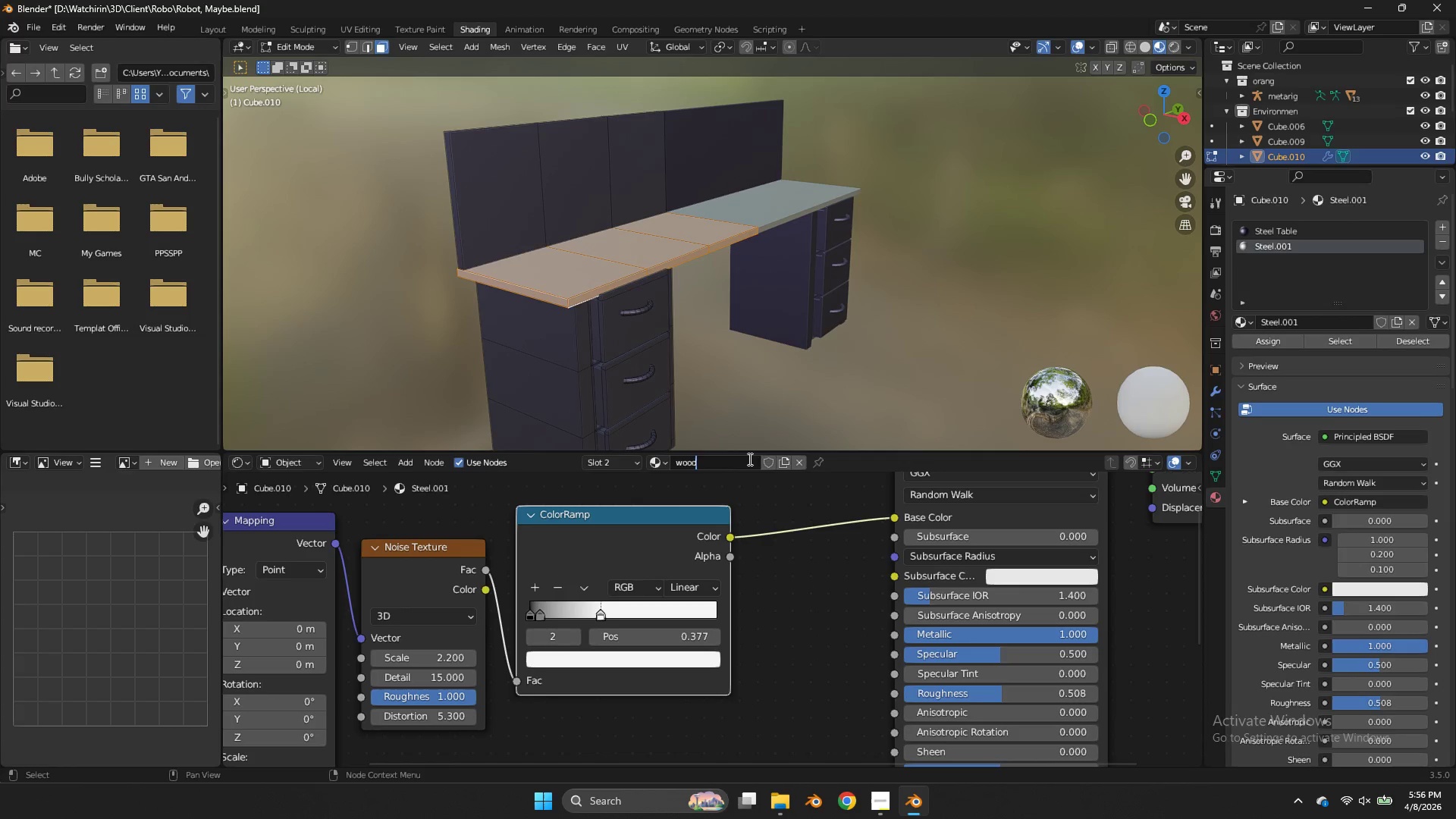 
key(Enter)
 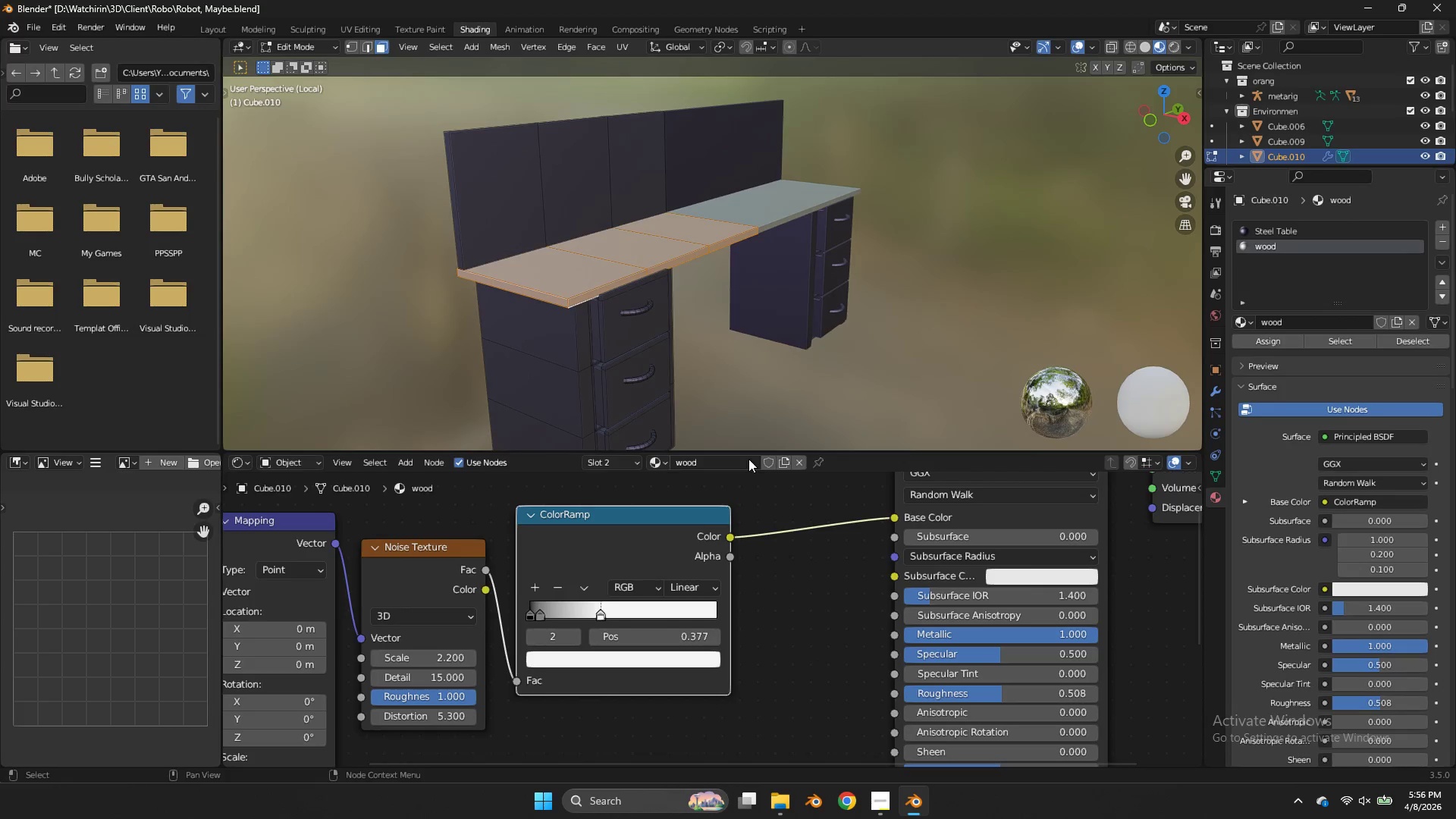 
key(Control+ControlLeft)
 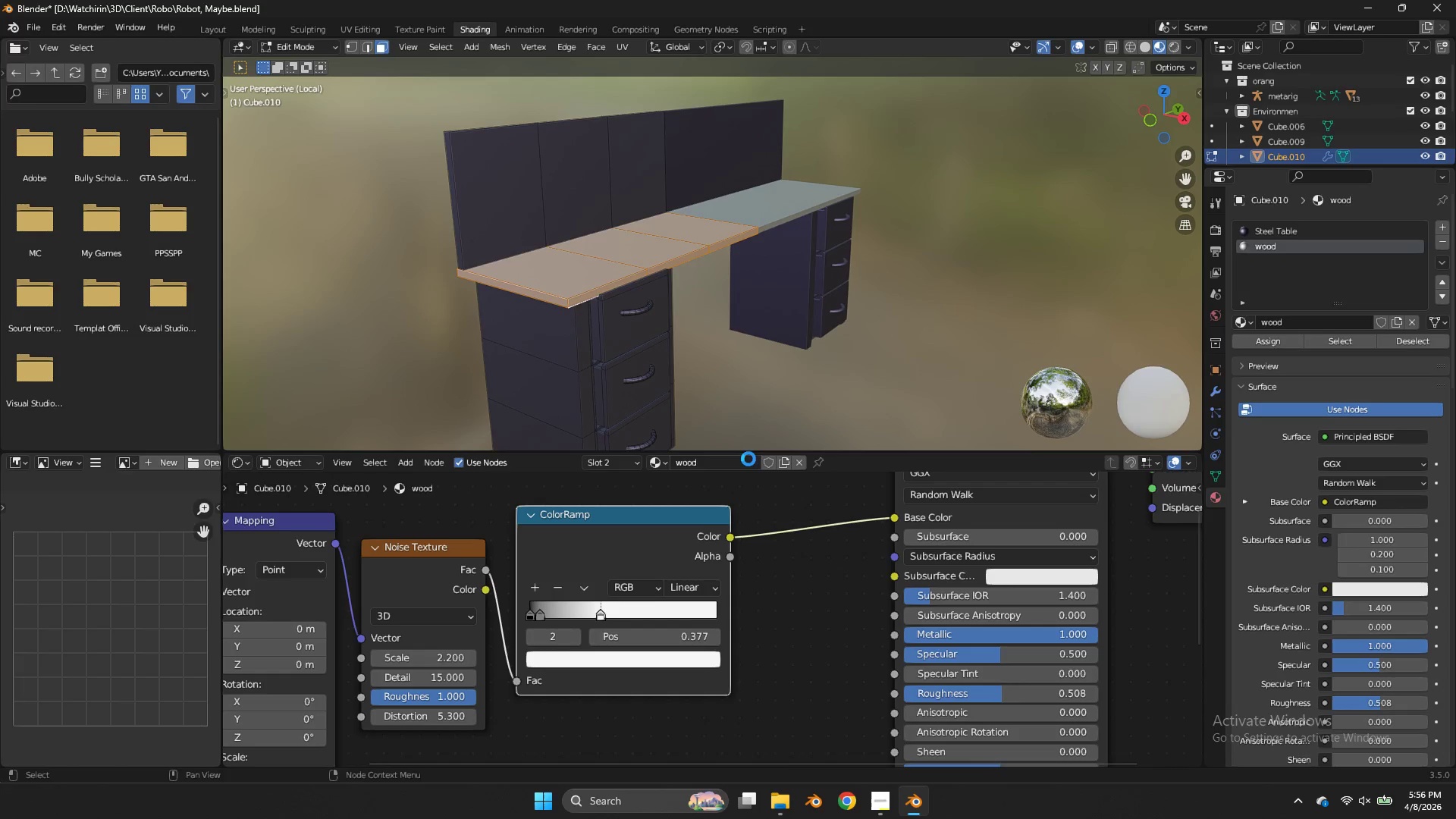 
key(Control+S)
 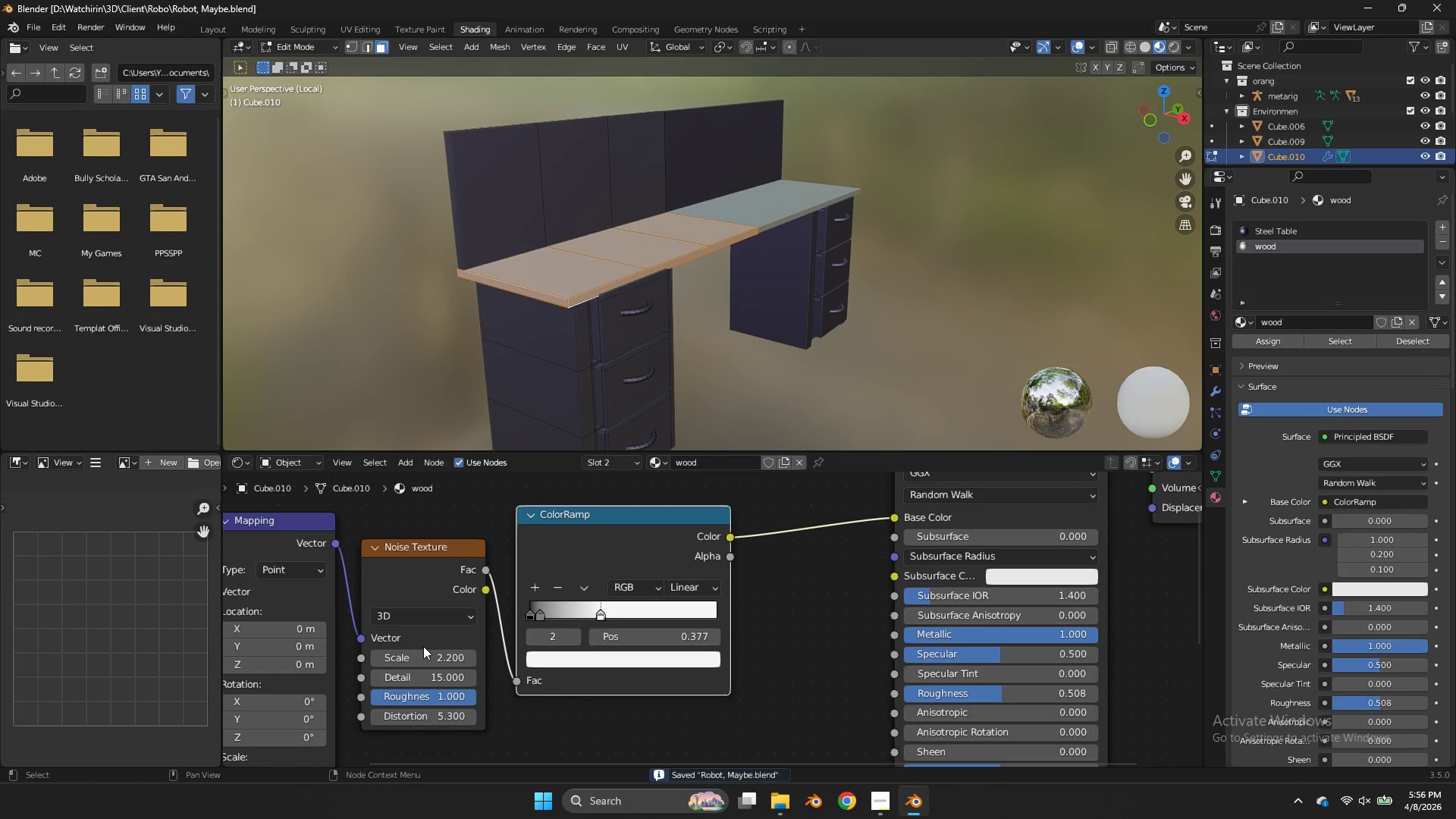 
left_click_drag(start_coordinate=[429, 654], to_coordinate=[790, 460])
 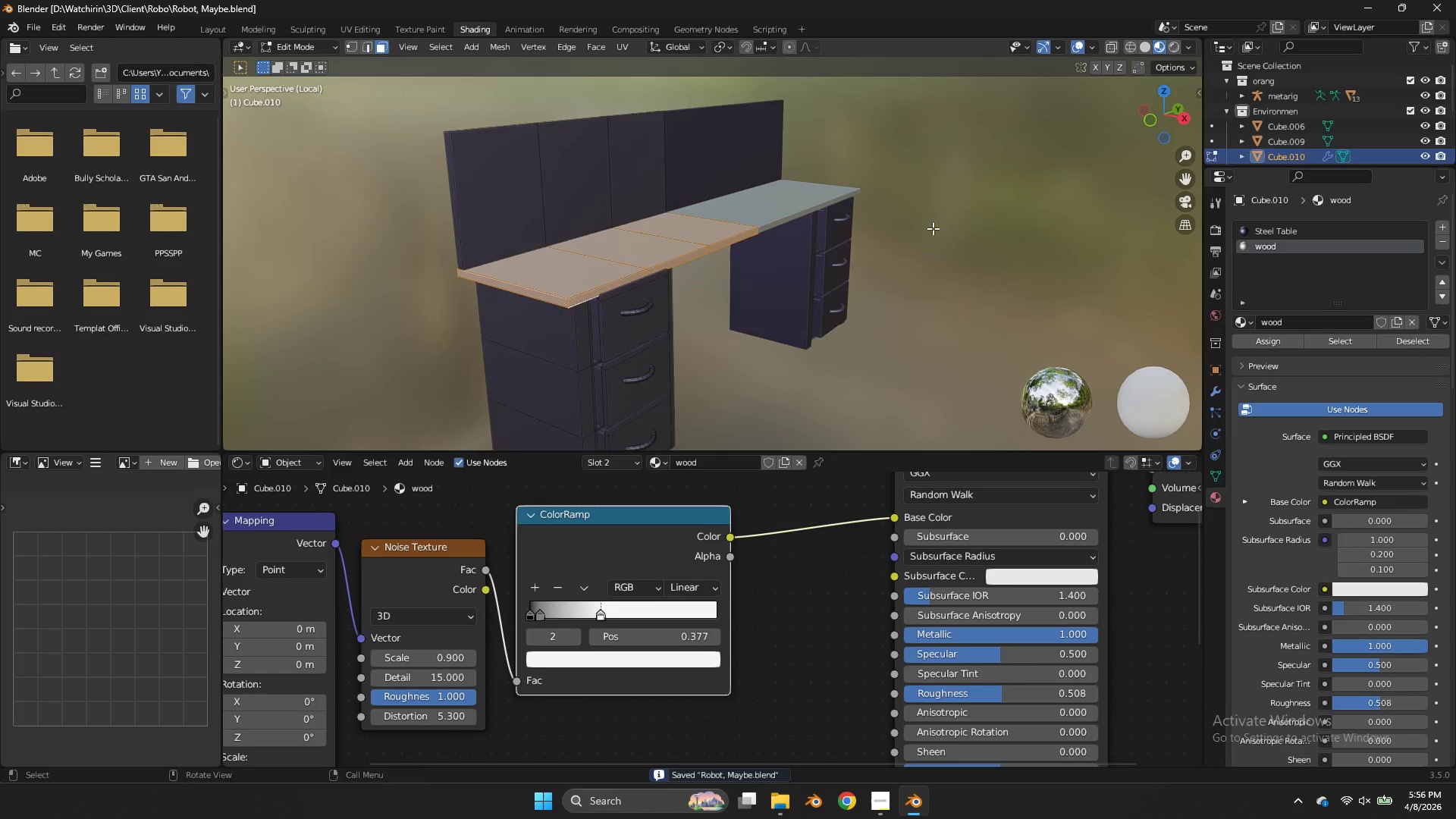 
key(Z)
 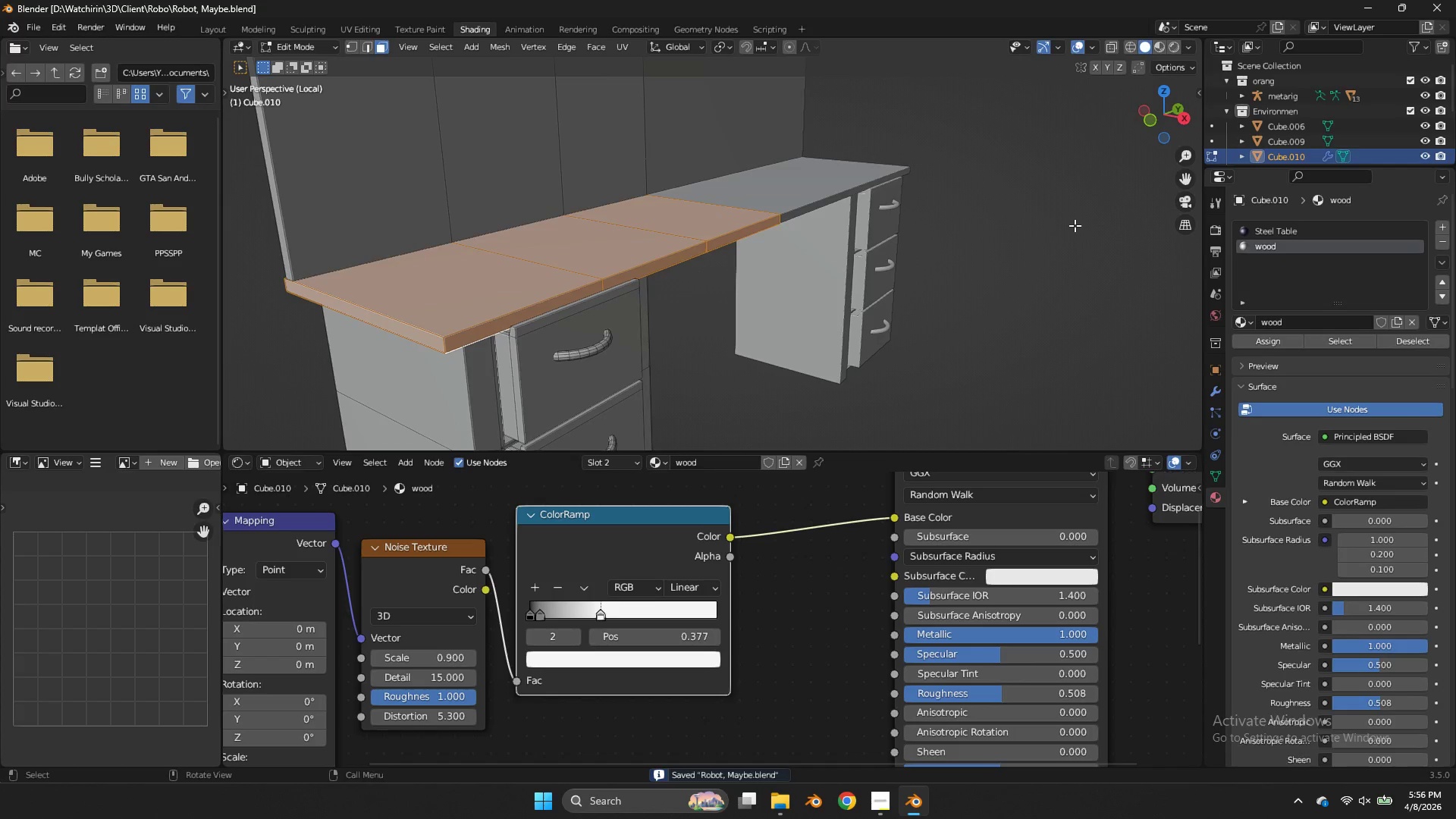 
scroll: coordinate [933, 228], scroll_direction: up, amount: 2.0
 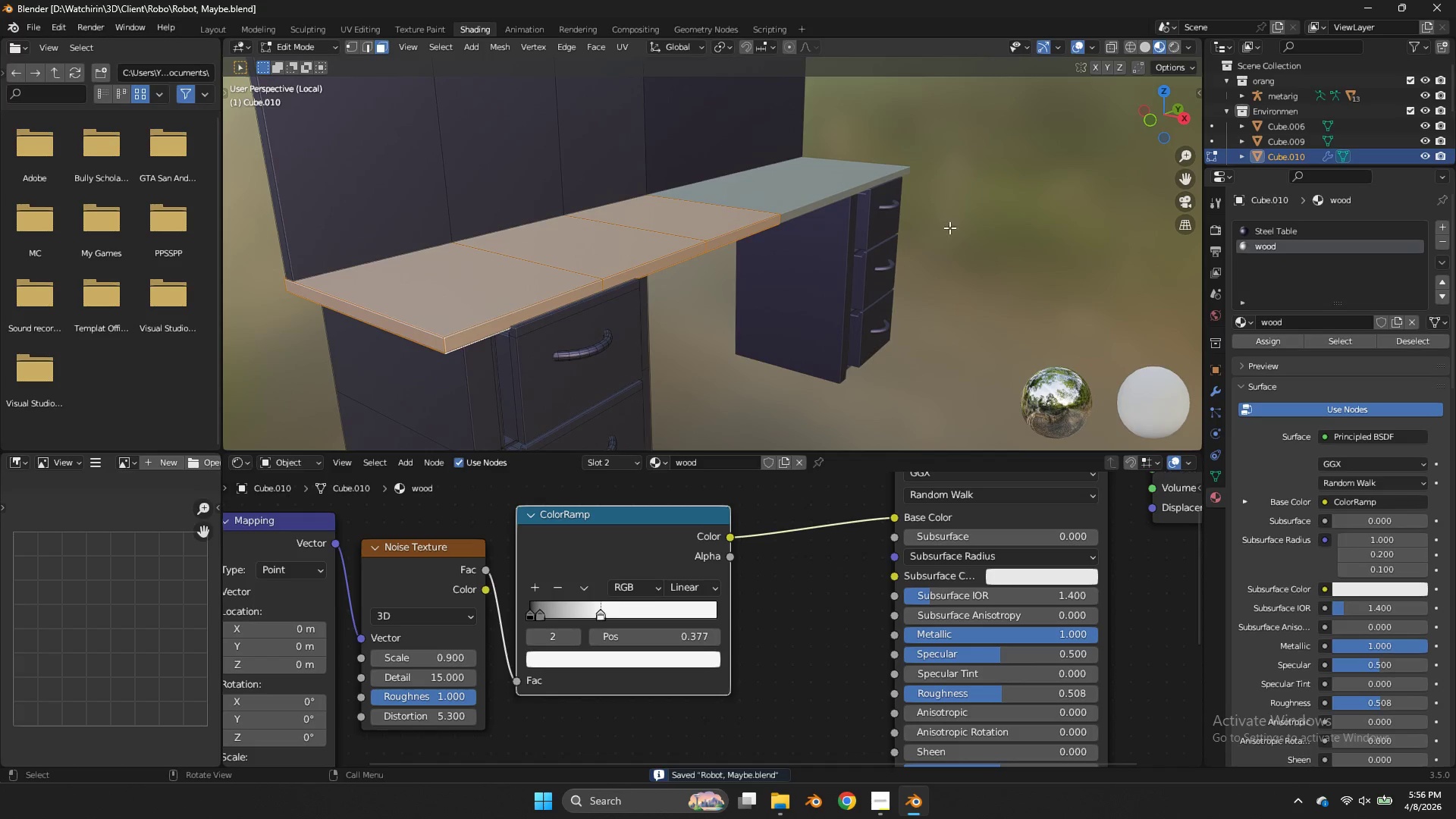 
key(Tab)
 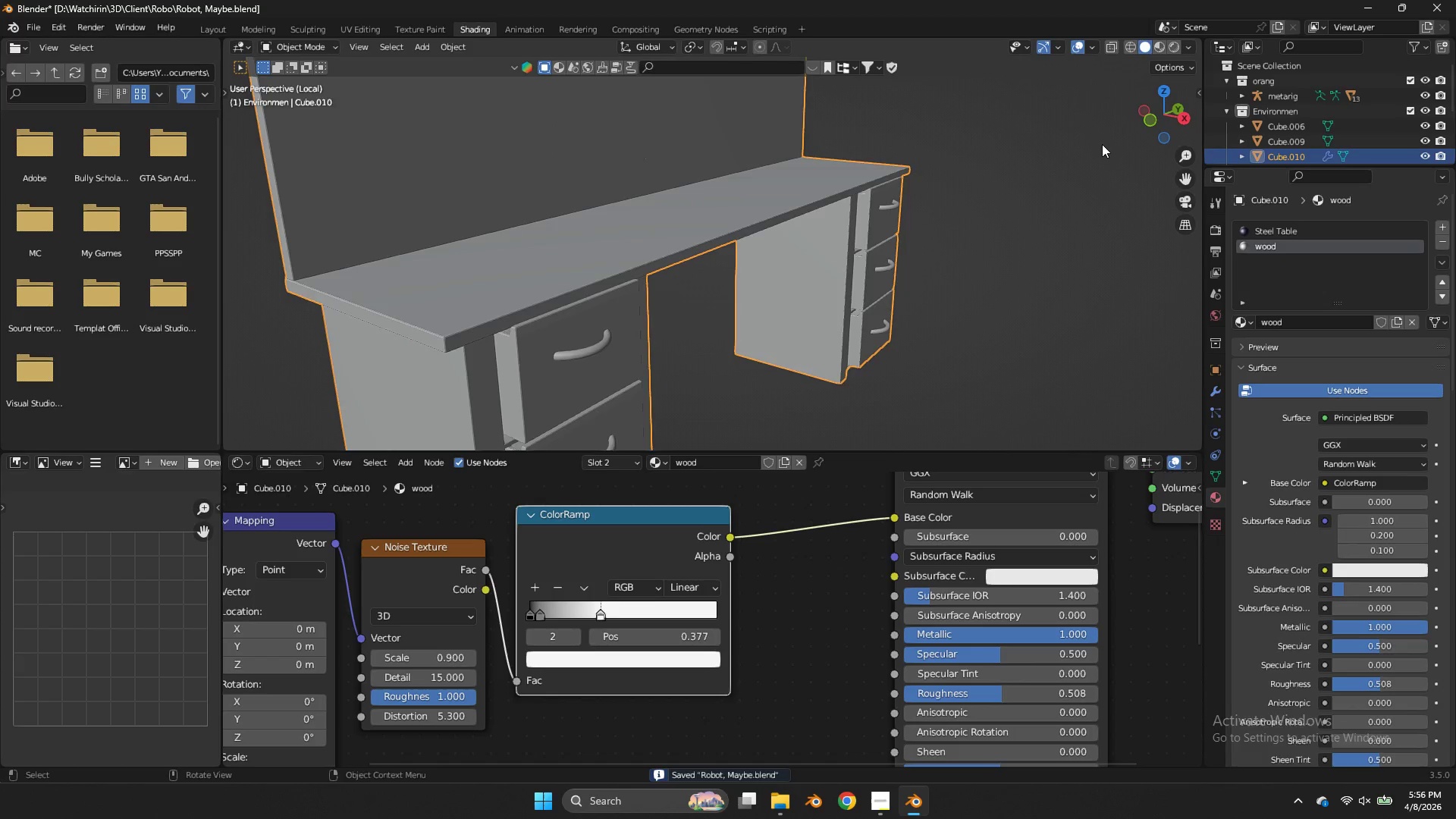 
key(Tab)
 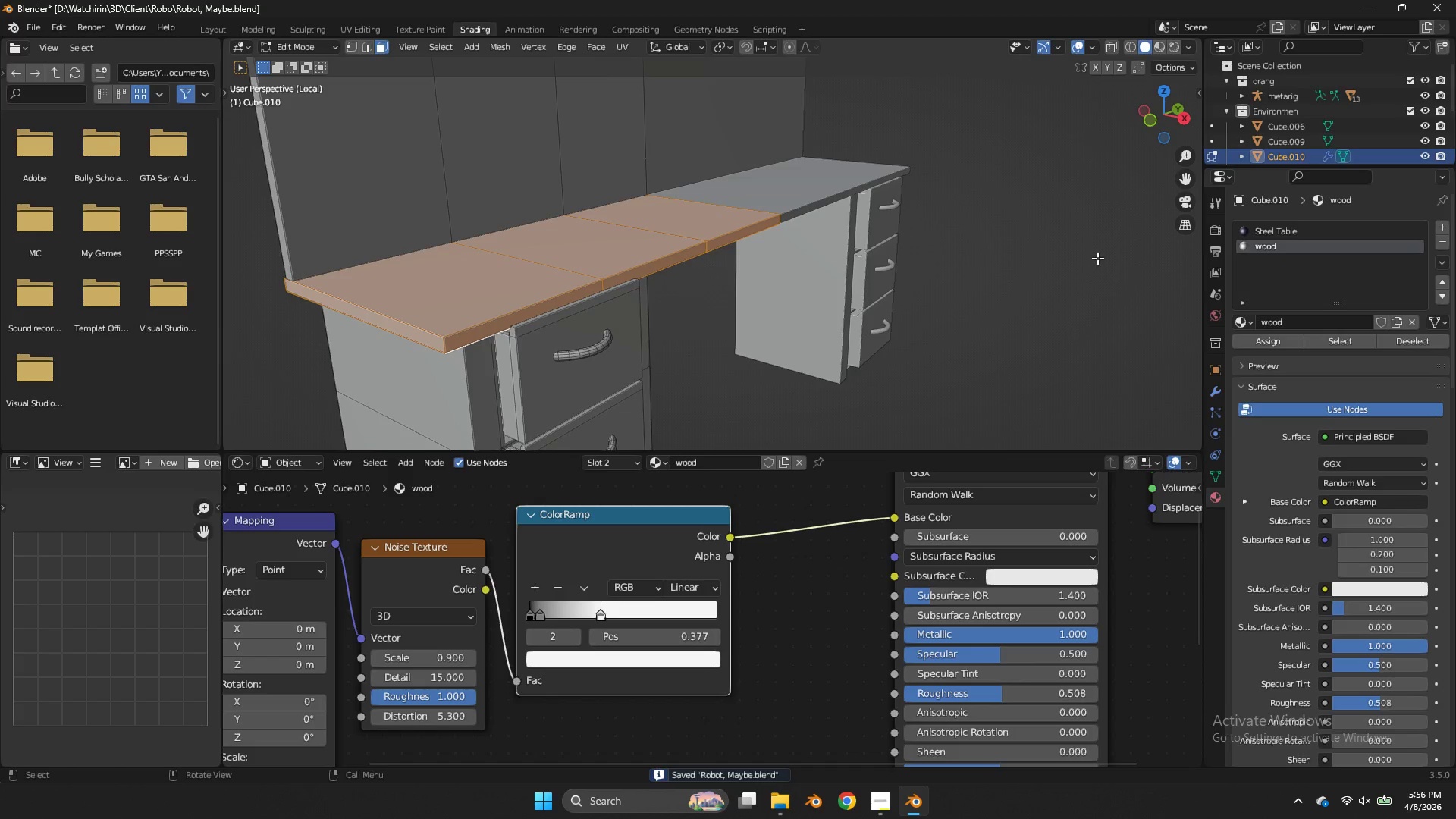 
key(Z)
 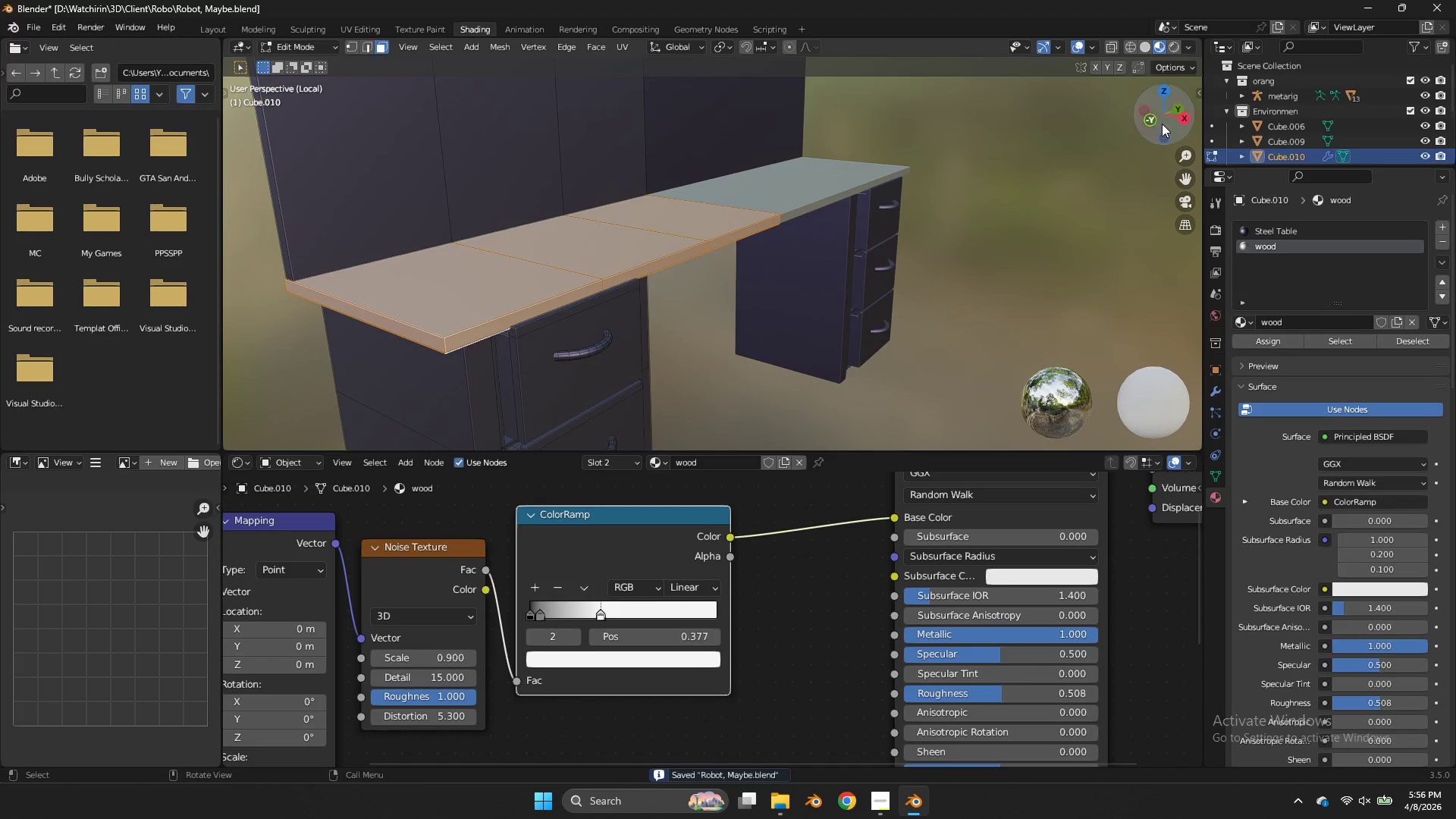 
key(Tab)
 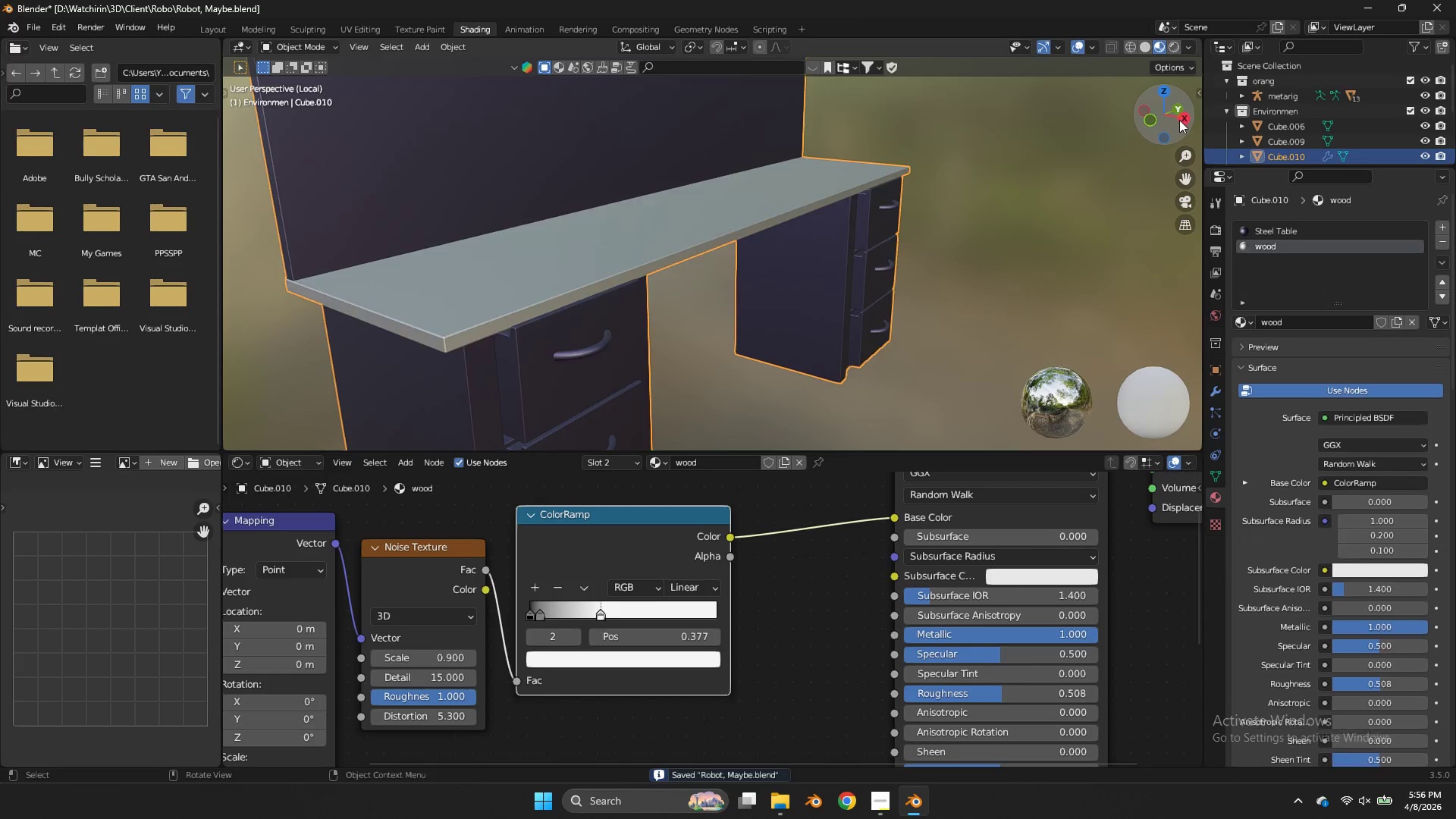 
left_click_drag(start_coordinate=[1178, 118], to_coordinate=[225, 153])
 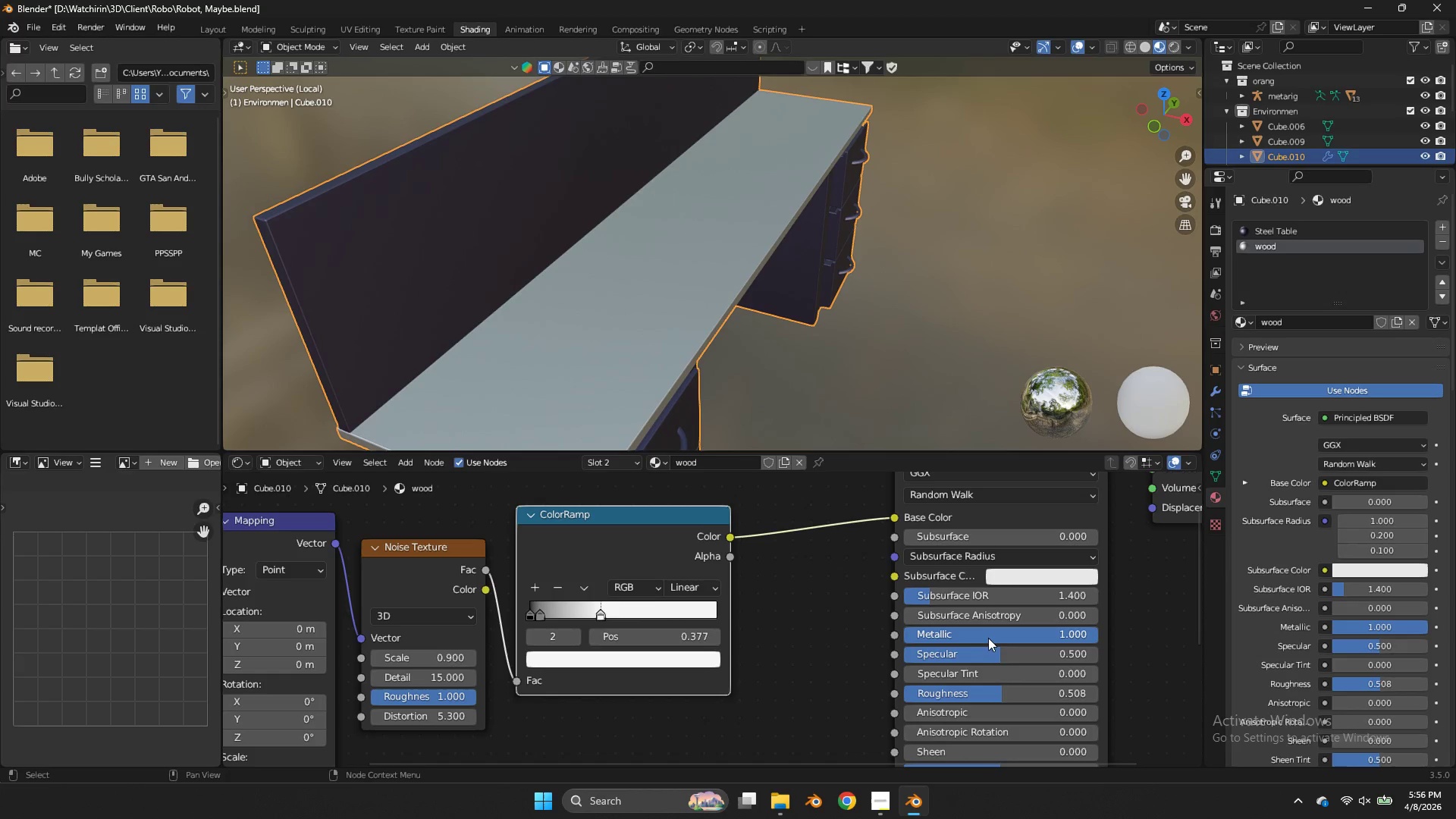 
left_click_drag(start_coordinate=[999, 629], to_coordinate=[631, 458])
 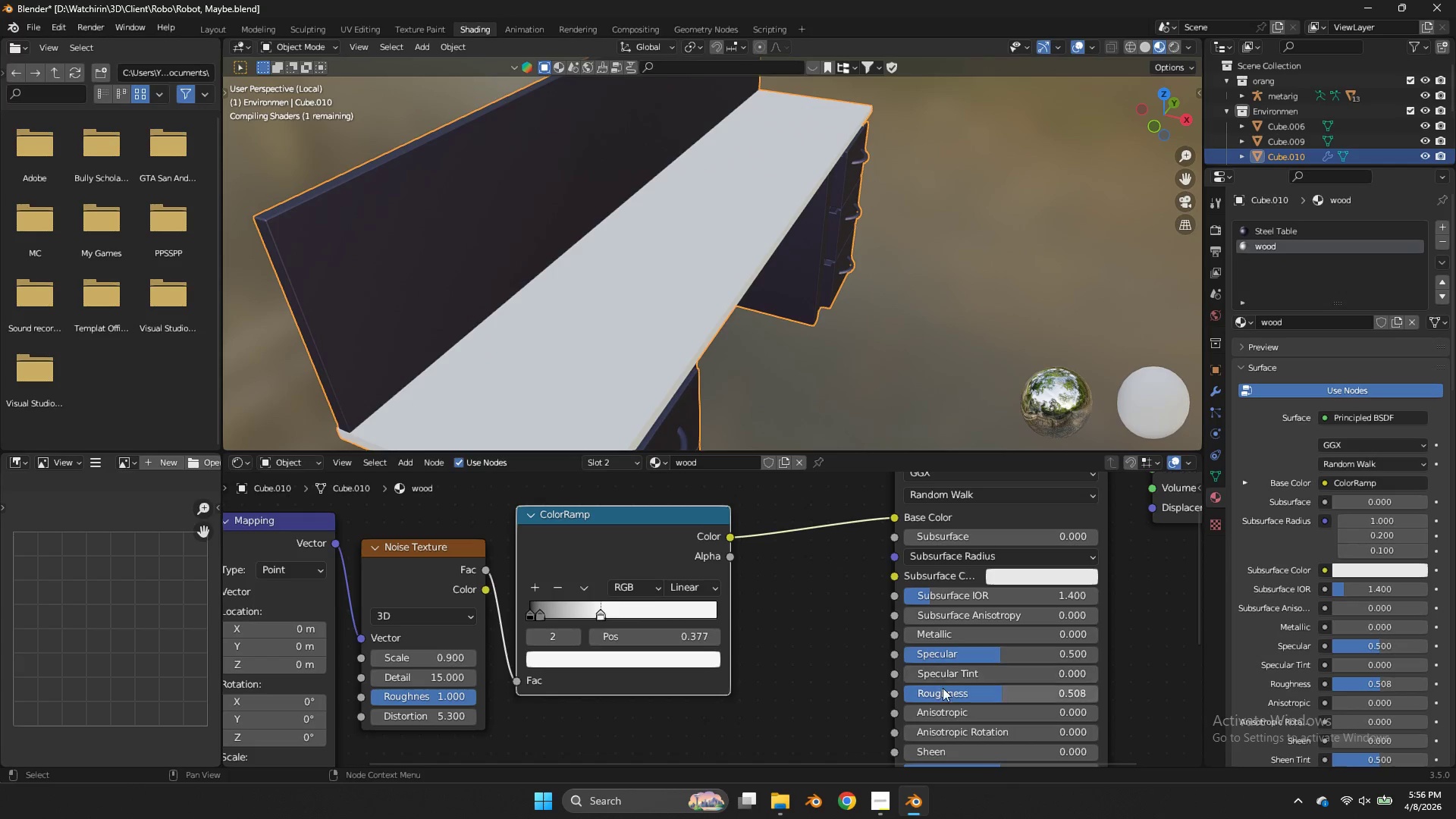 
left_click_drag(start_coordinate=[943, 690], to_coordinate=[669, 310])
 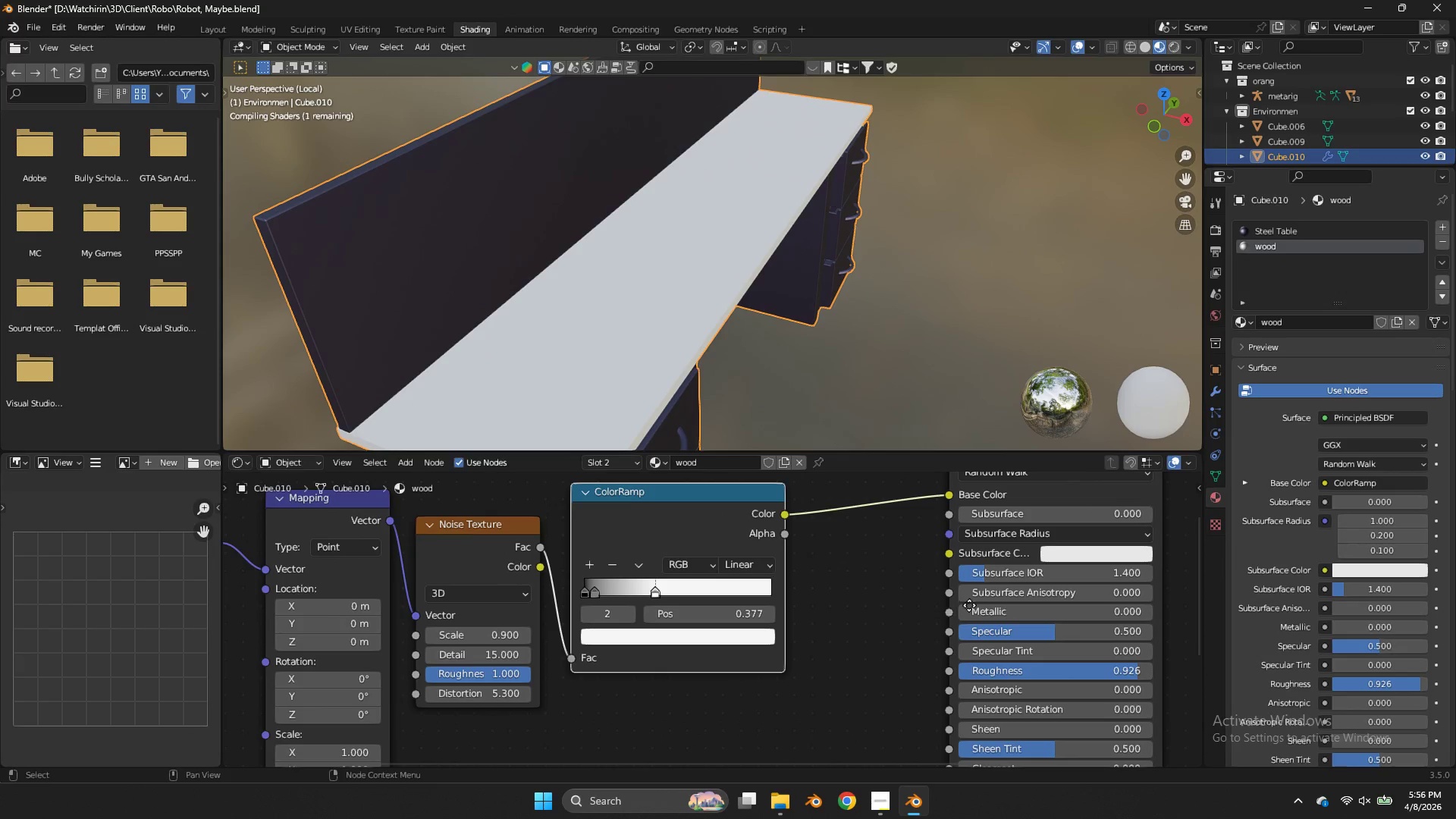 
scroll: coordinate [958, 606], scroll_direction: up, amount: 1.0
 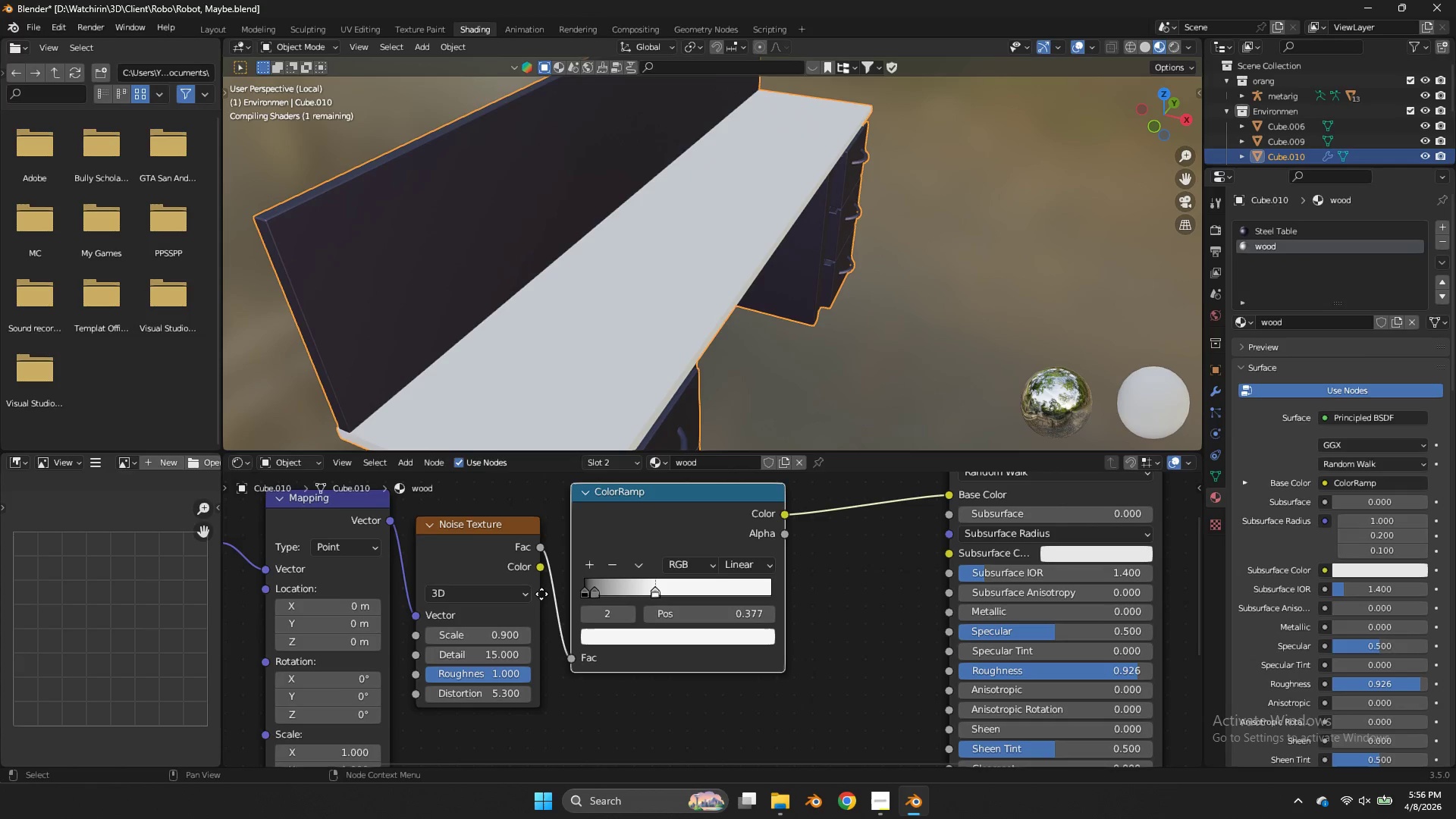 
left_click([551, 610])
 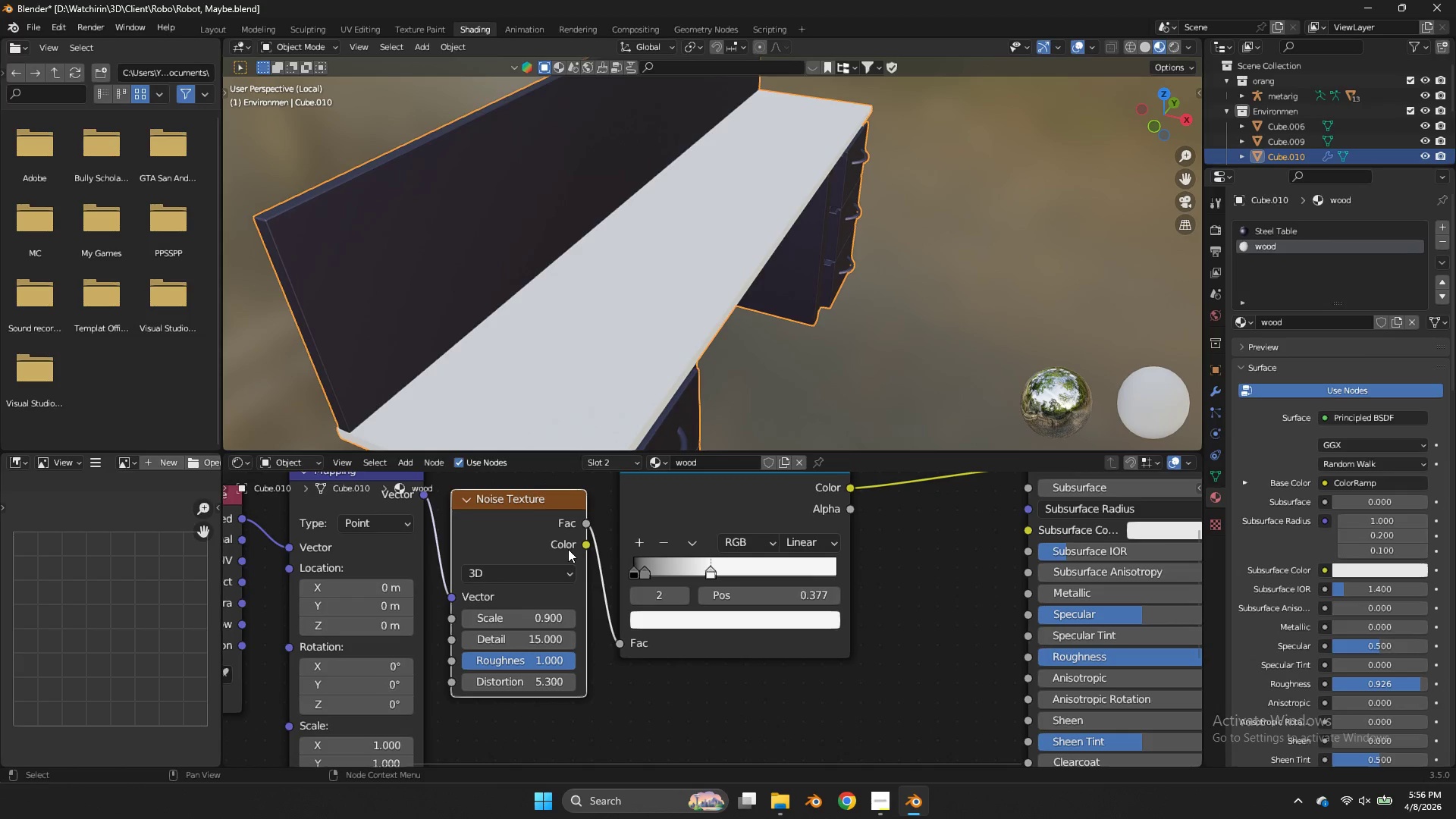 
scroll: coordinate [641, 432], scroll_direction: down, amount: 1.0
 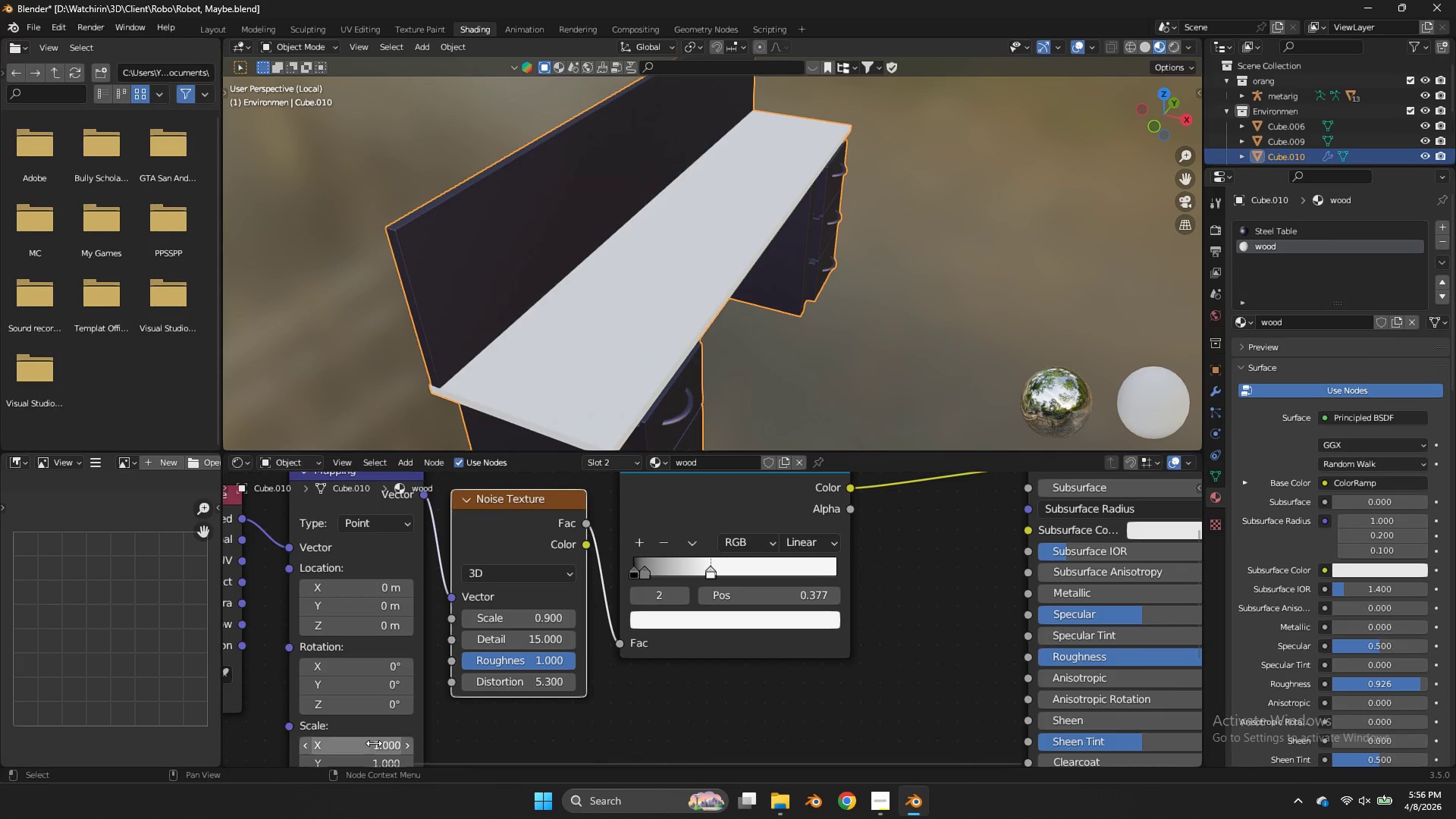 
left_click_drag(start_coordinate=[374, 745], to_coordinate=[899, 345])
 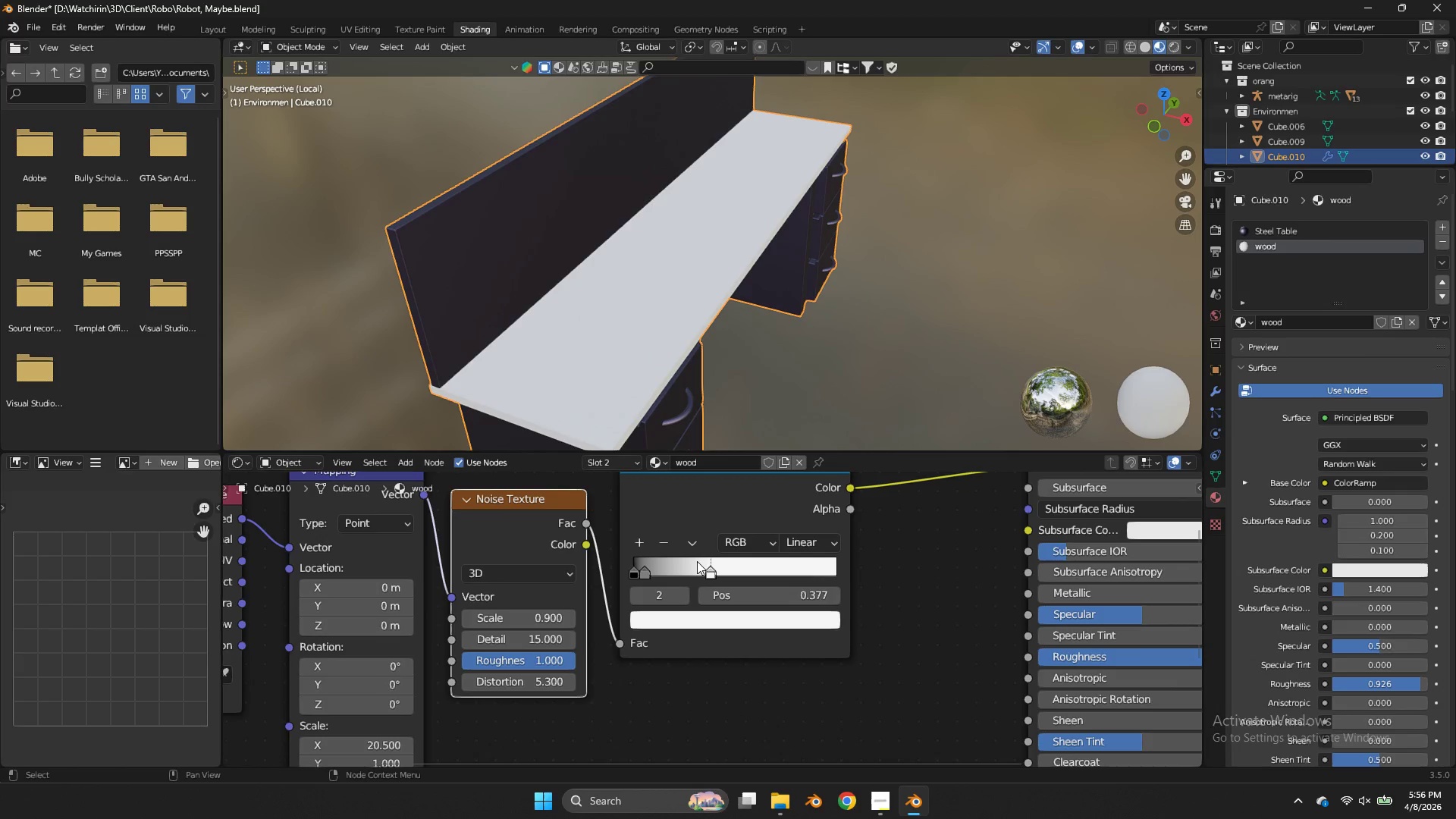 
left_click_drag(start_coordinate=[704, 560], to_coordinate=[814, 557])
 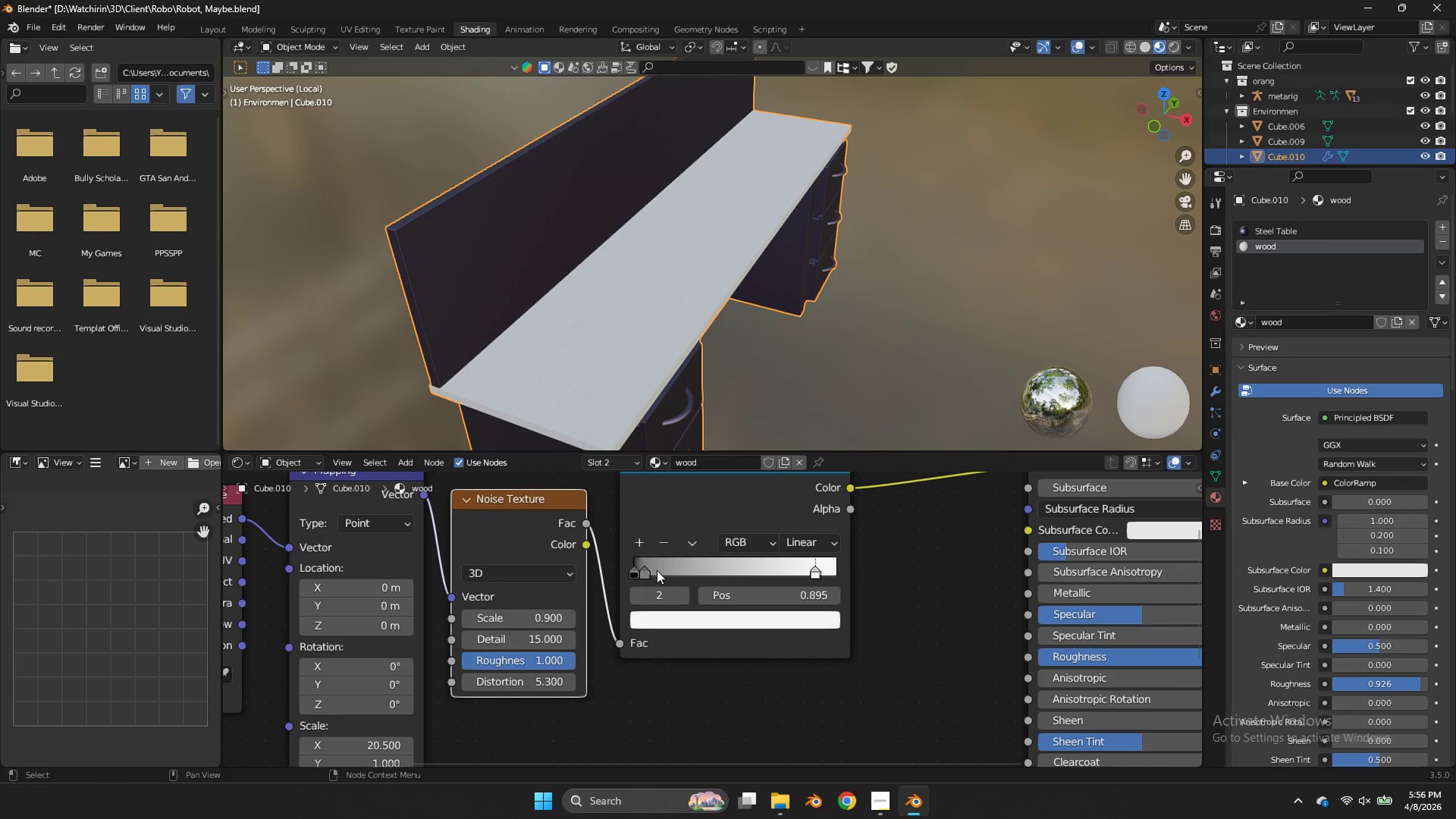 
left_click_drag(start_coordinate=[654, 573], to_coordinate=[728, 560])
 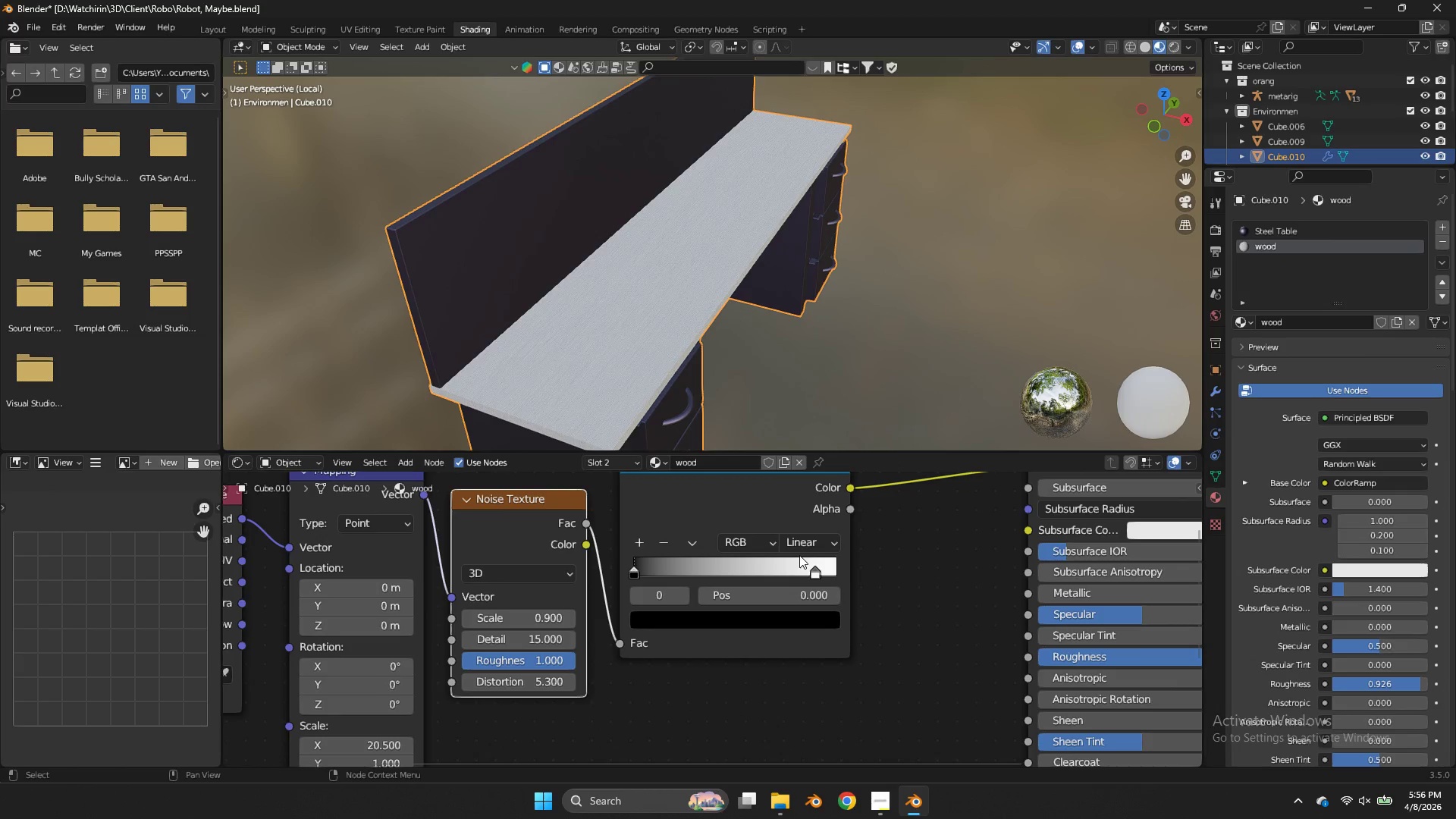 
left_click_drag(start_coordinate=[807, 565], to_coordinate=[752, 581])
 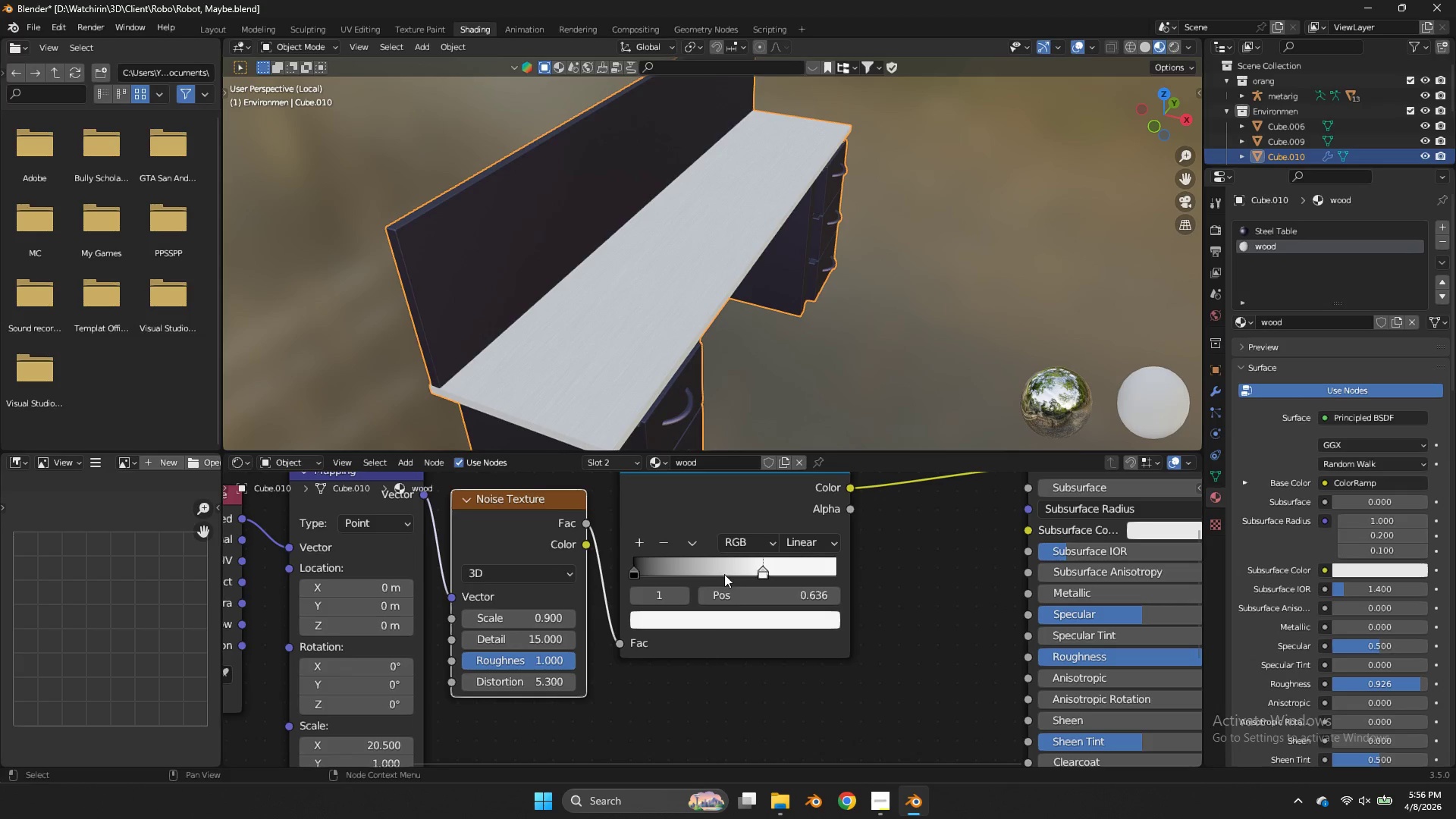 
left_click([708, 613])
 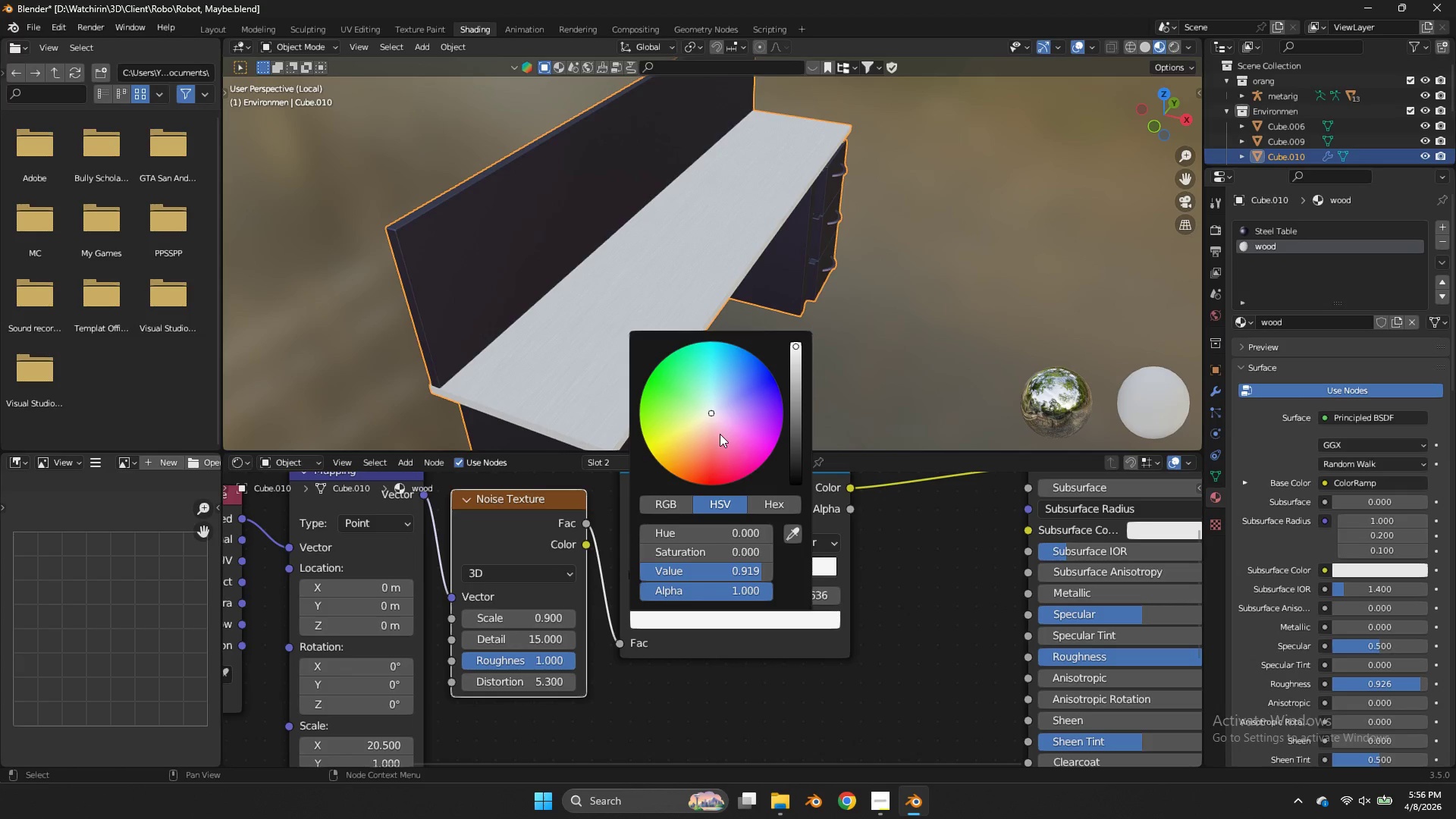 
left_click_drag(start_coordinate=[704, 447], to_coordinate=[687, 462])
 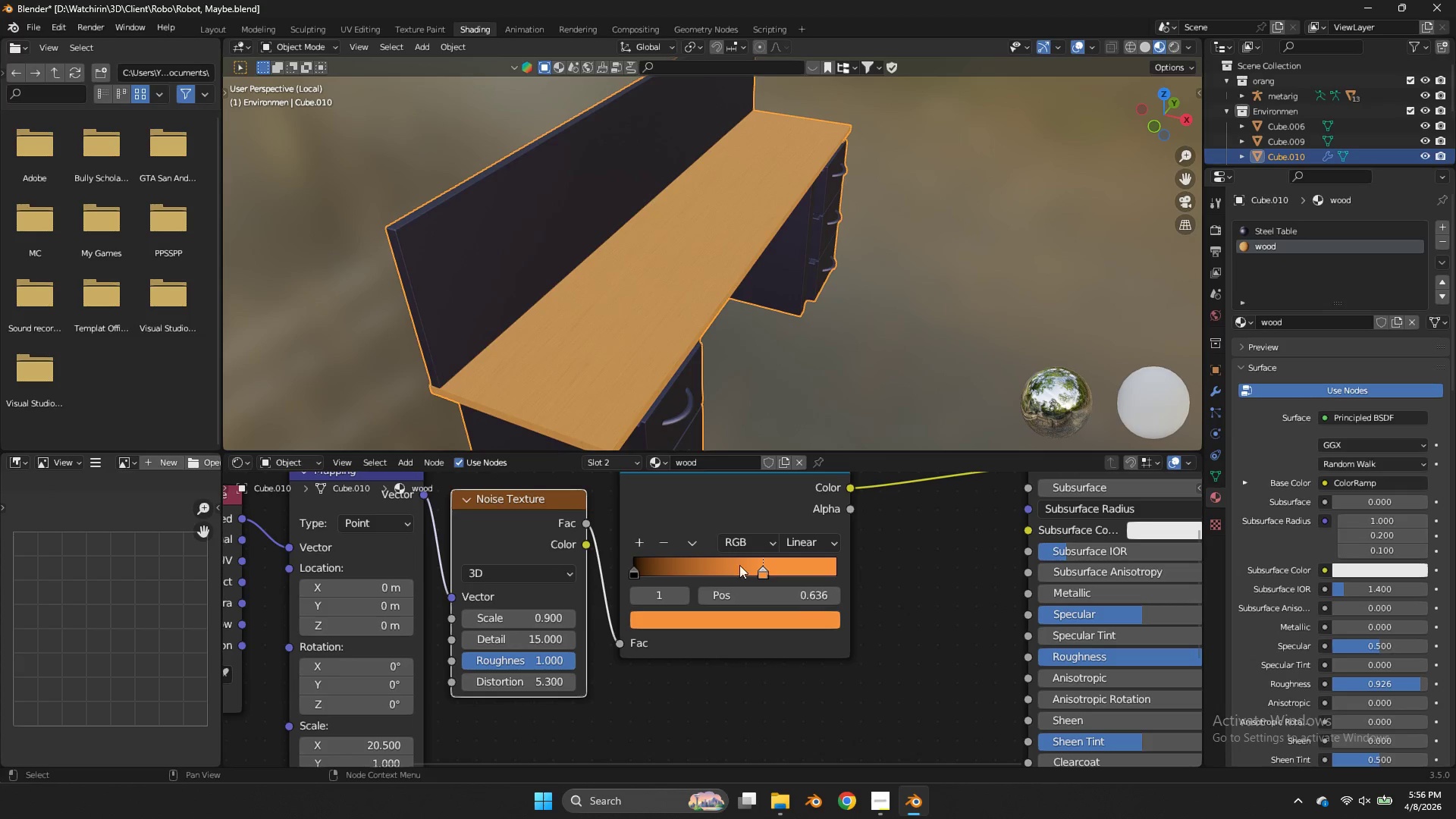 
left_click_drag(start_coordinate=[748, 564], to_coordinate=[812, 569])
 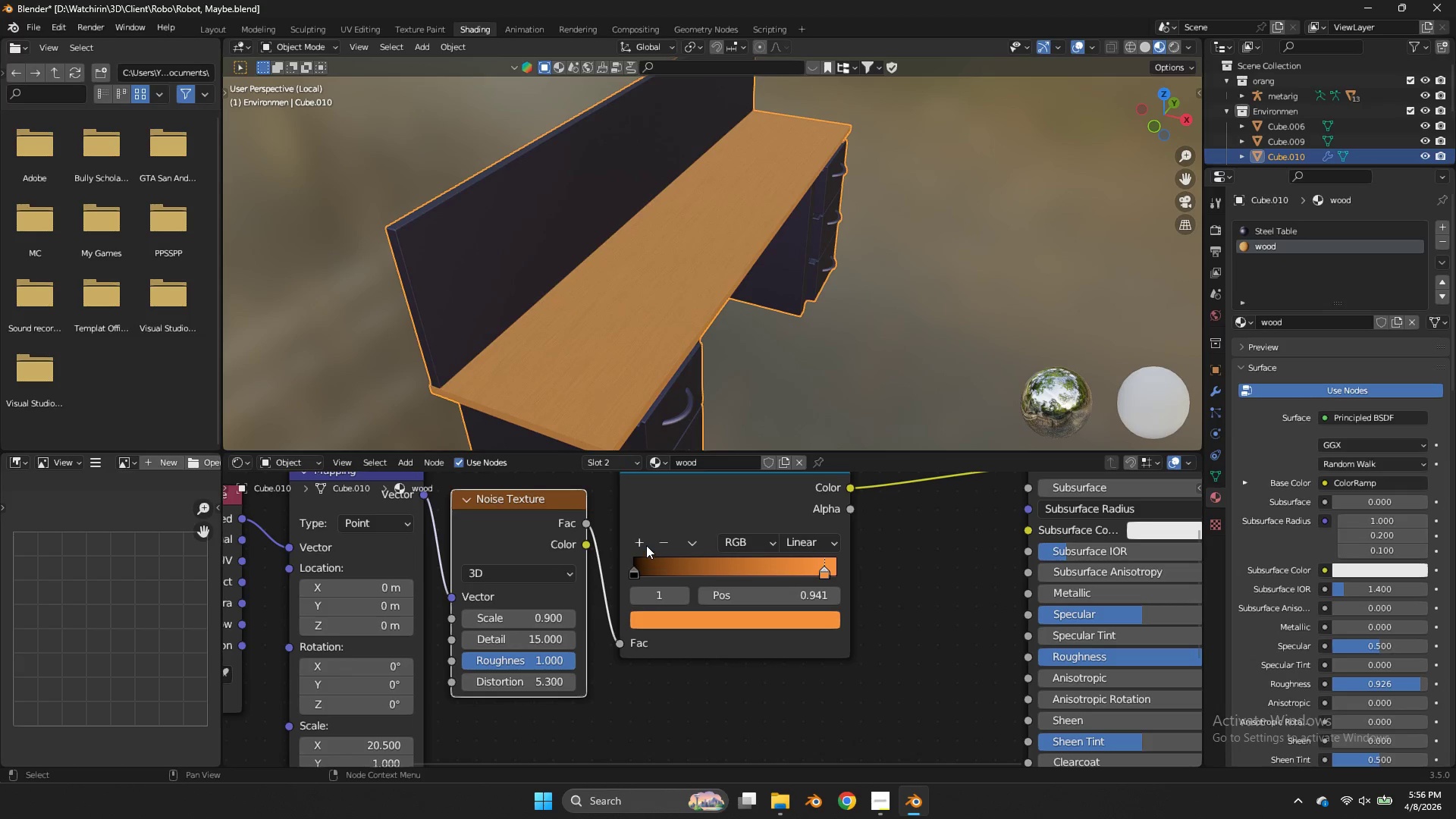 
left_click([646, 544])
 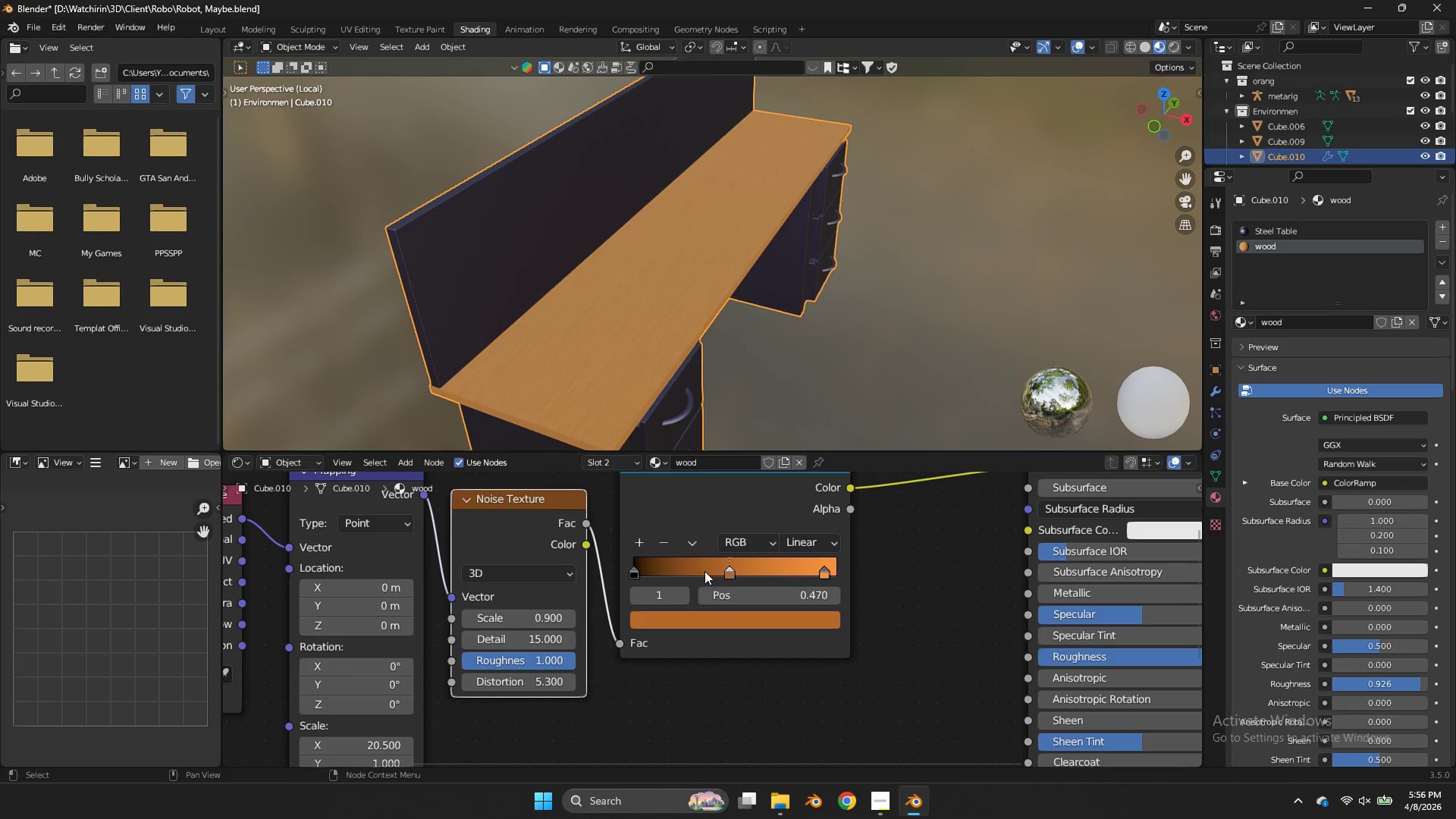 
left_click_drag(start_coordinate=[704, 571], to_coordinate=[690, 576])
 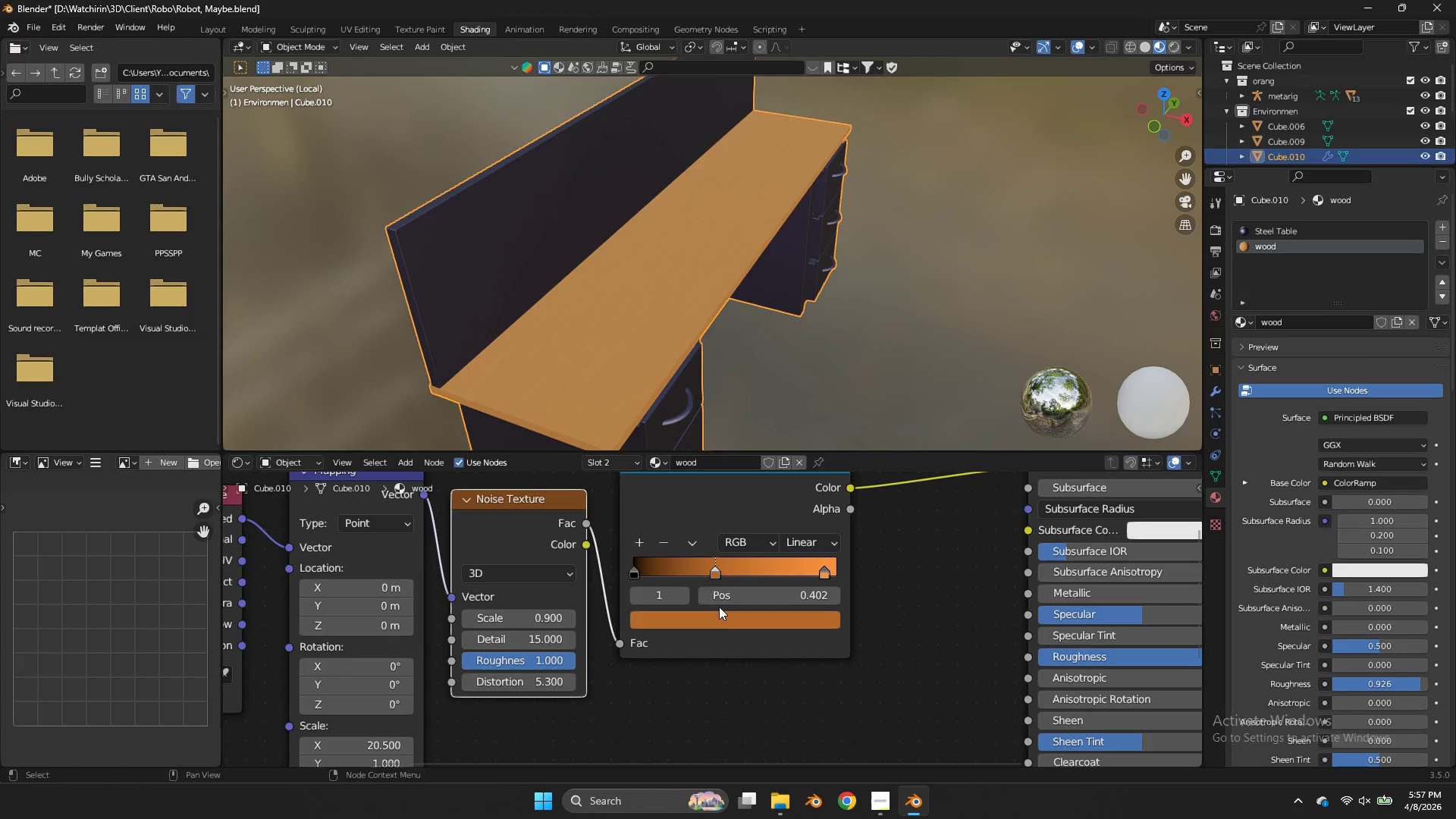 
left_click([719, 618])
 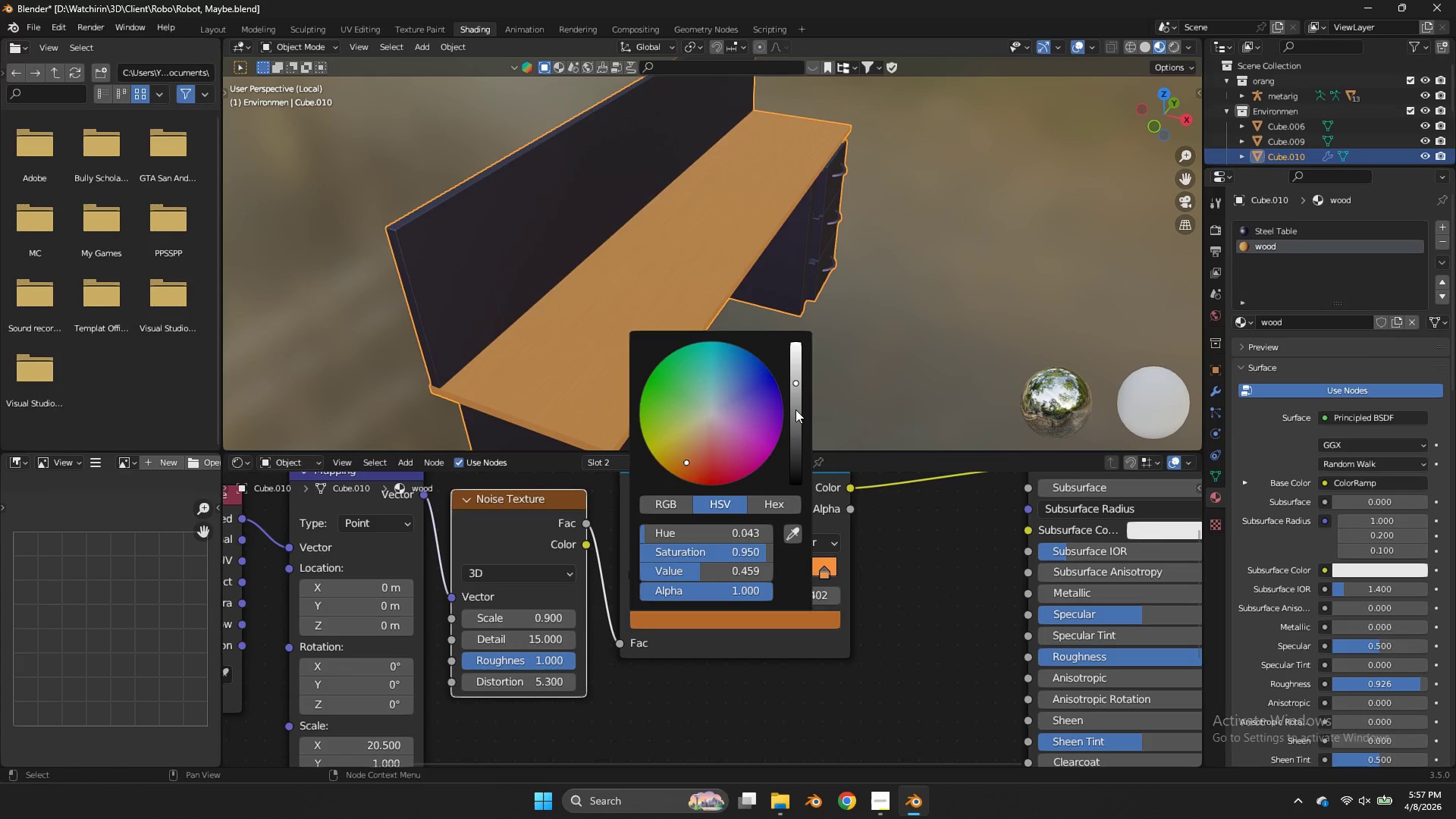 
left_click_drag(start_coordinate=[795, 410], to_coordinate=[796, 424])
 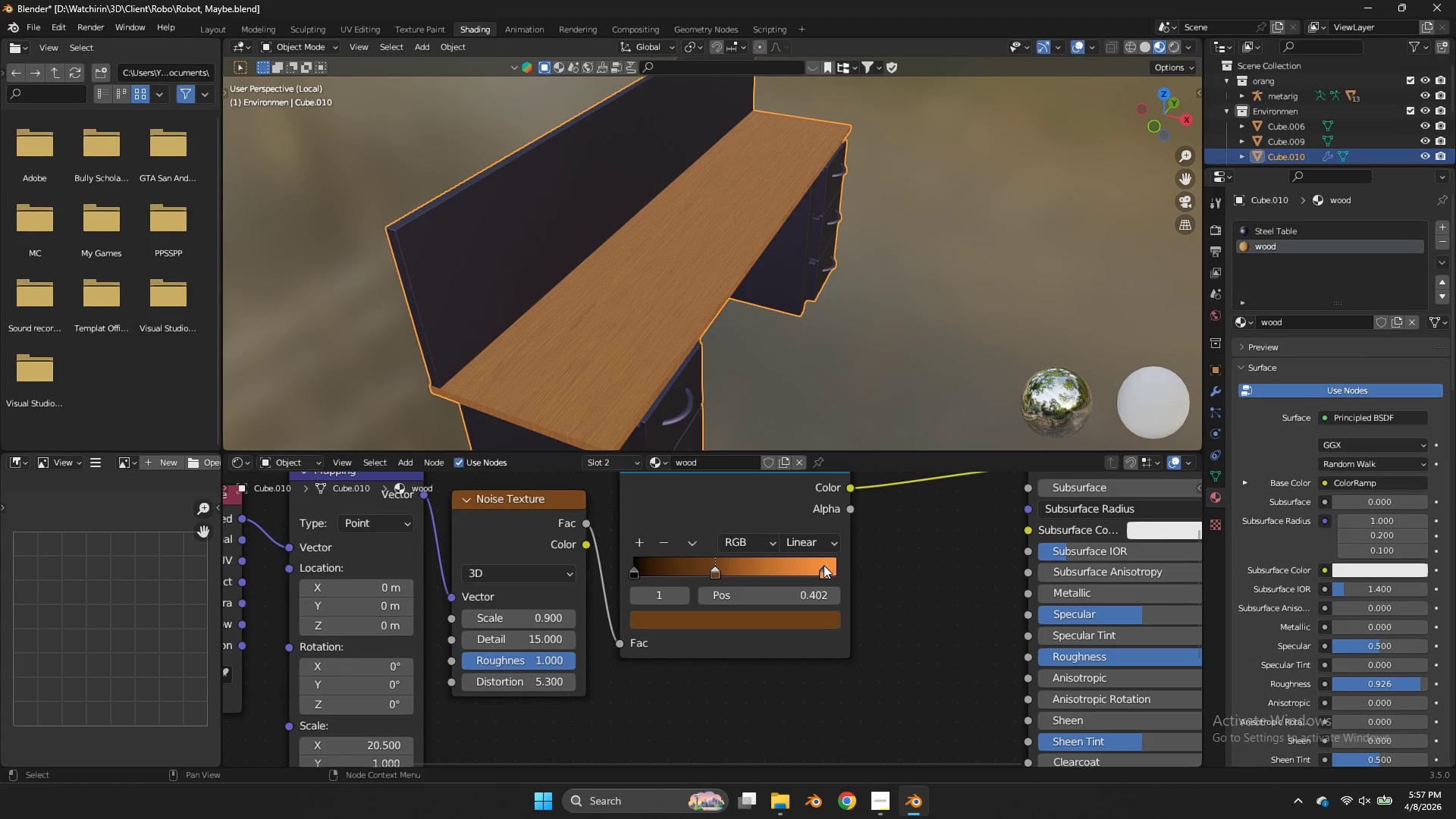 
left_click_drag(start_coordinate=[824, 565], to_coordinate=[748, 563])
 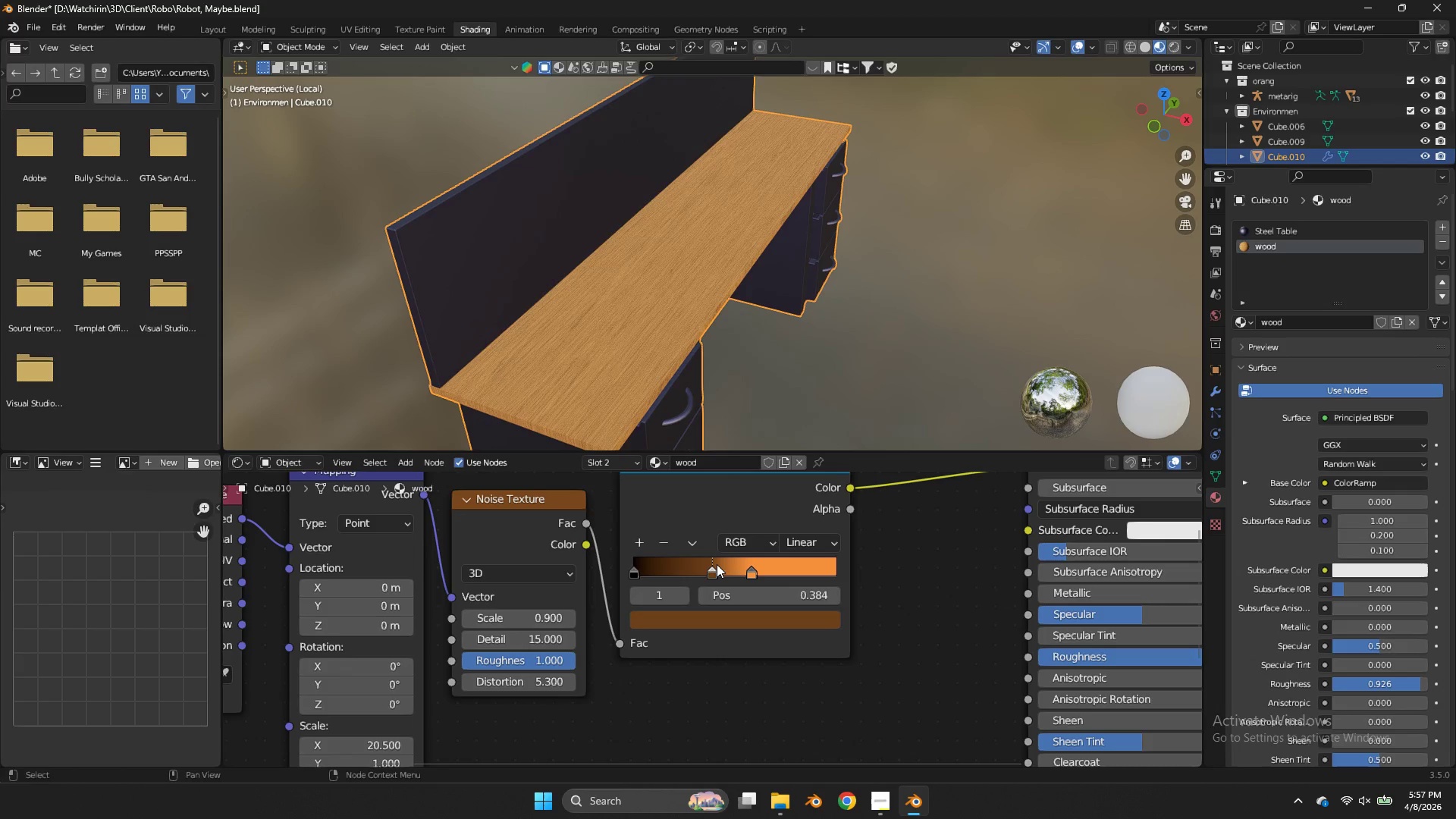 
left_click_drag(start_coordinate=[722, 563], to_coordinate=[676, 565])
 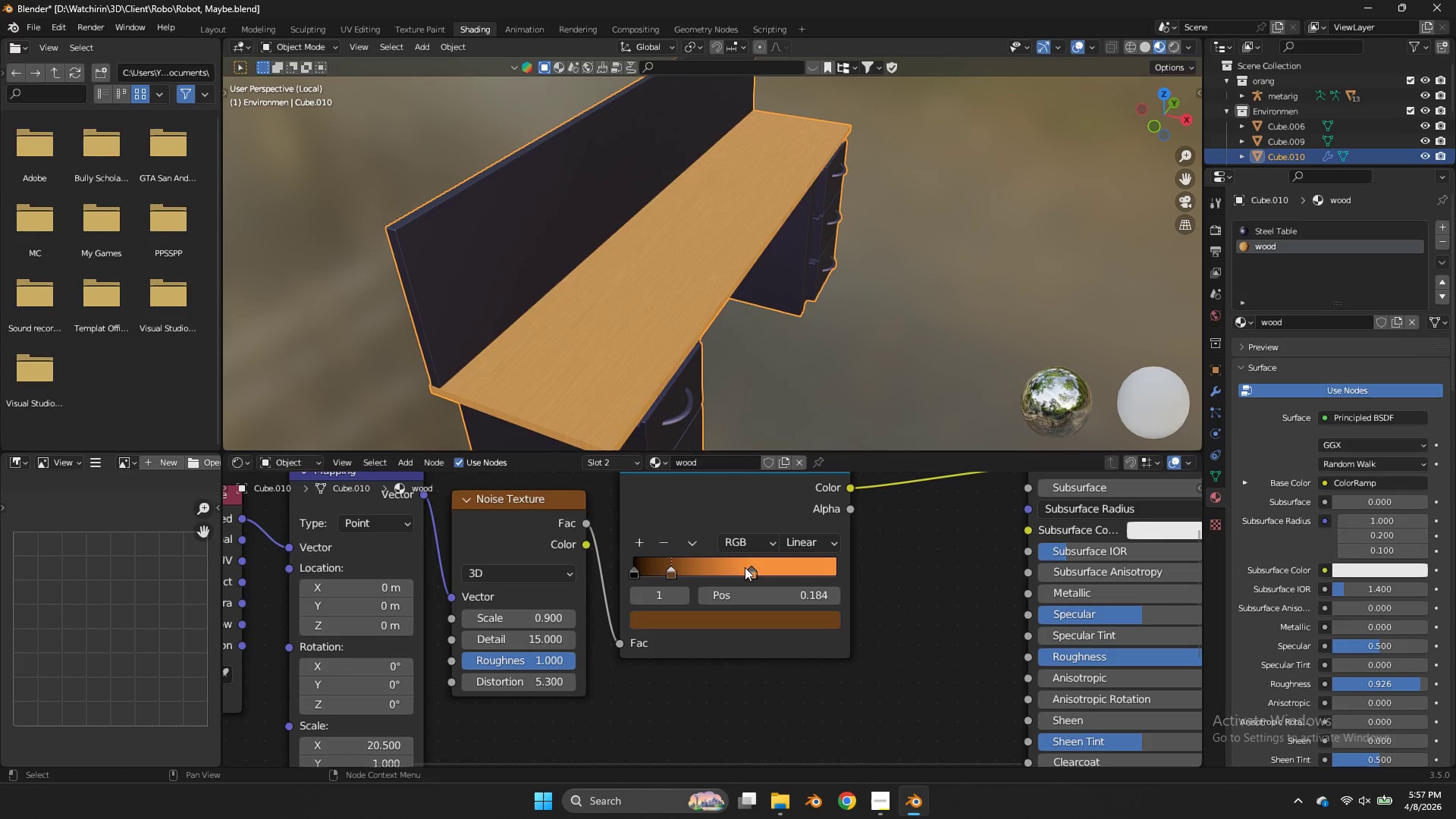 
left_click_drag(start_coordinate=[745, 567], to_coordinate=[708, 569])
 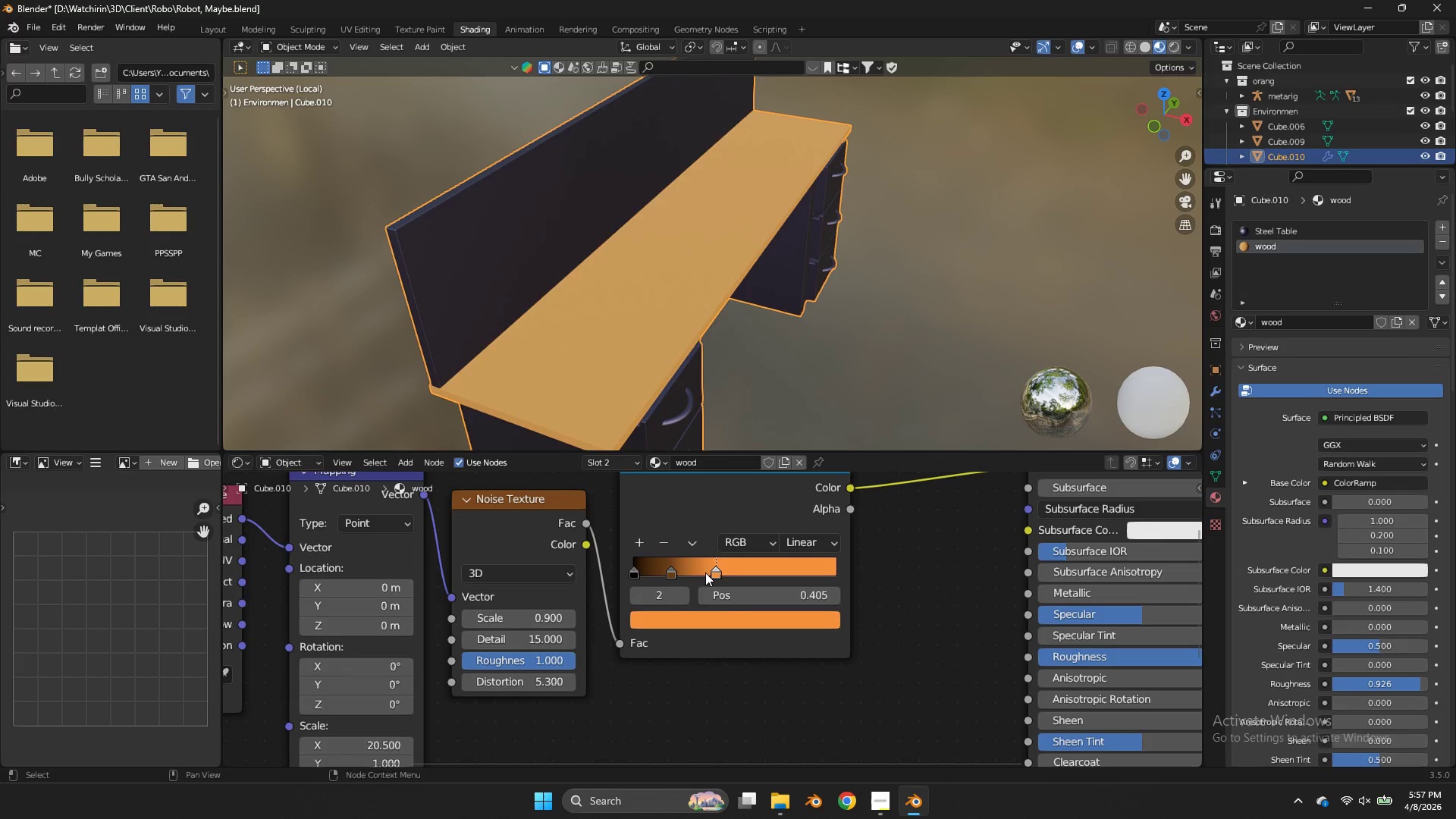 
left_click_drag(start_coordinate=[704, 574], to_coordinate=[802, 571])
 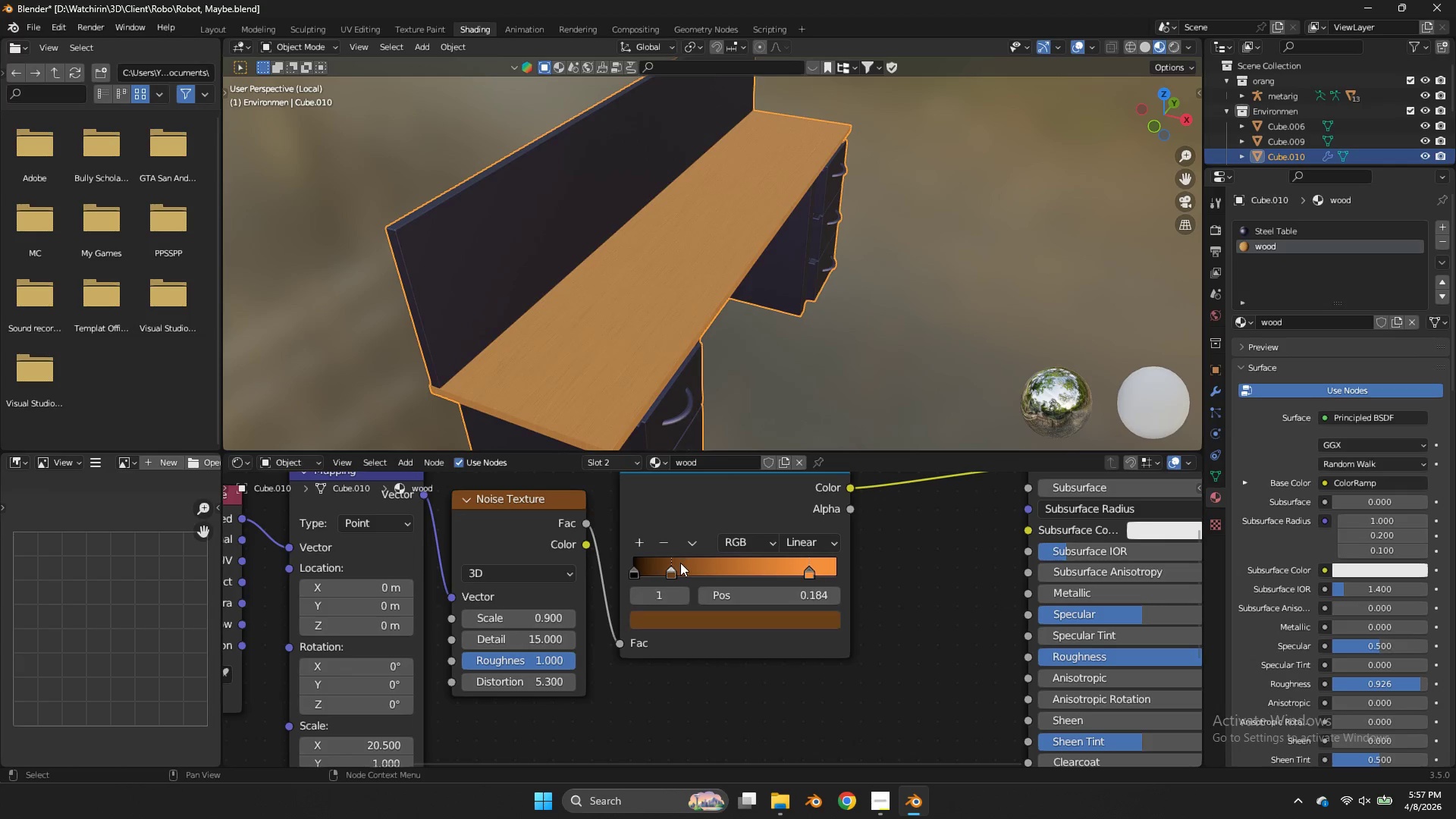 
left_click_drag(start_coordinate=[680, 563], to_coordinate=[725, 567])
 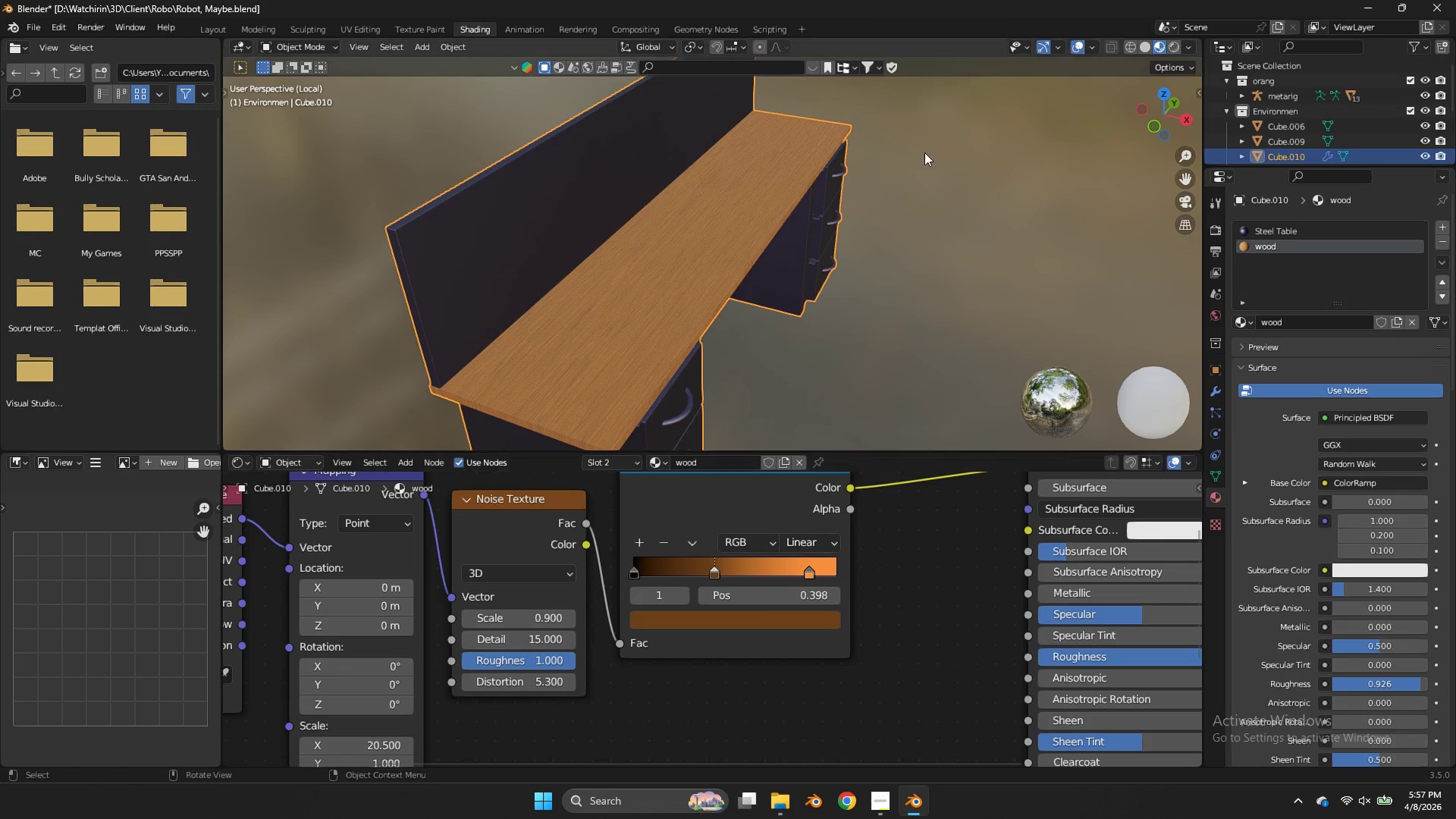 
left_click_drag(start_coordinate=[1147, 109], to_coordinate=[1070, 79])
 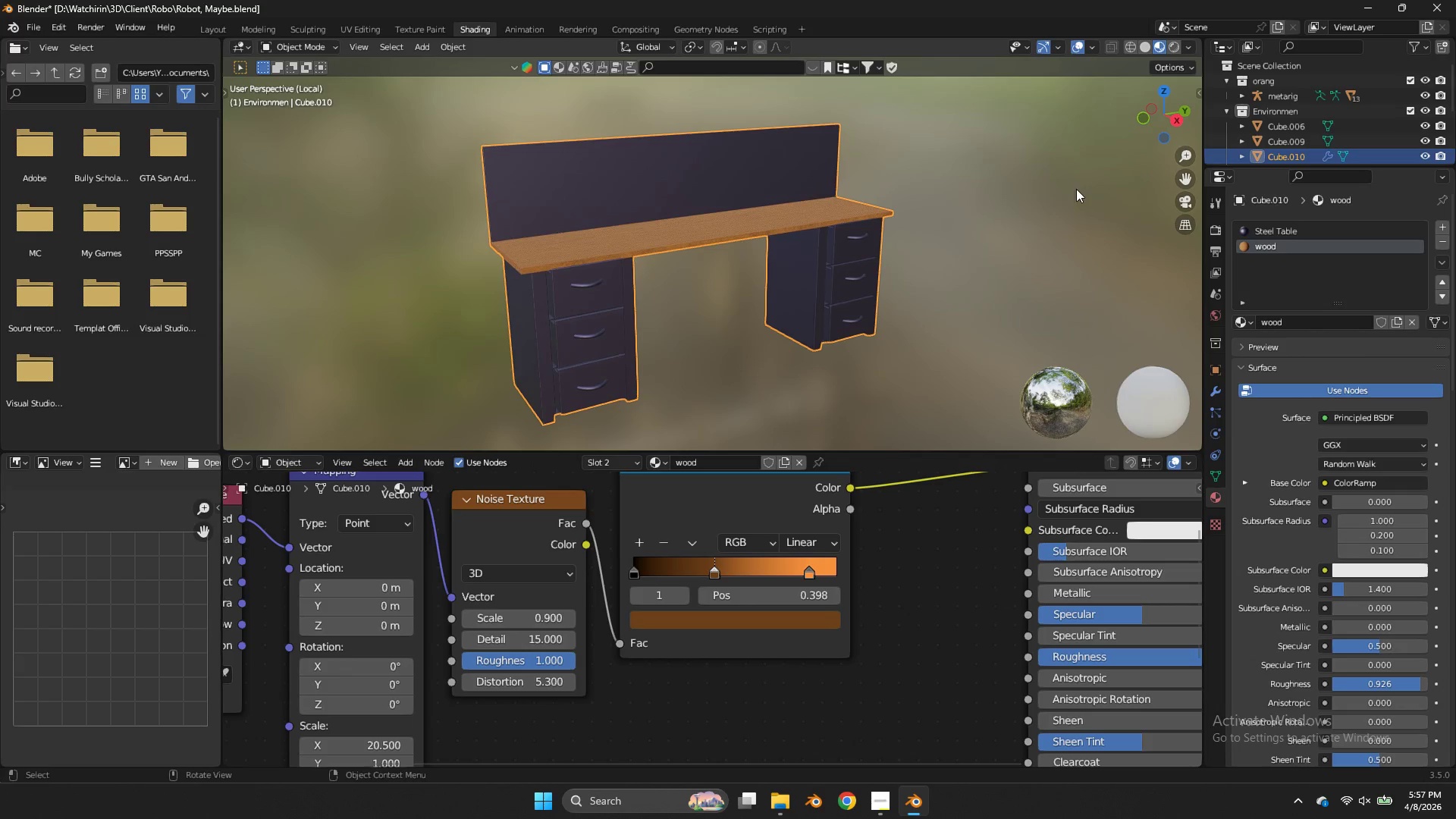 
scroll: coordinate [930, 151], scroll_direction: down, amount: 2.0
 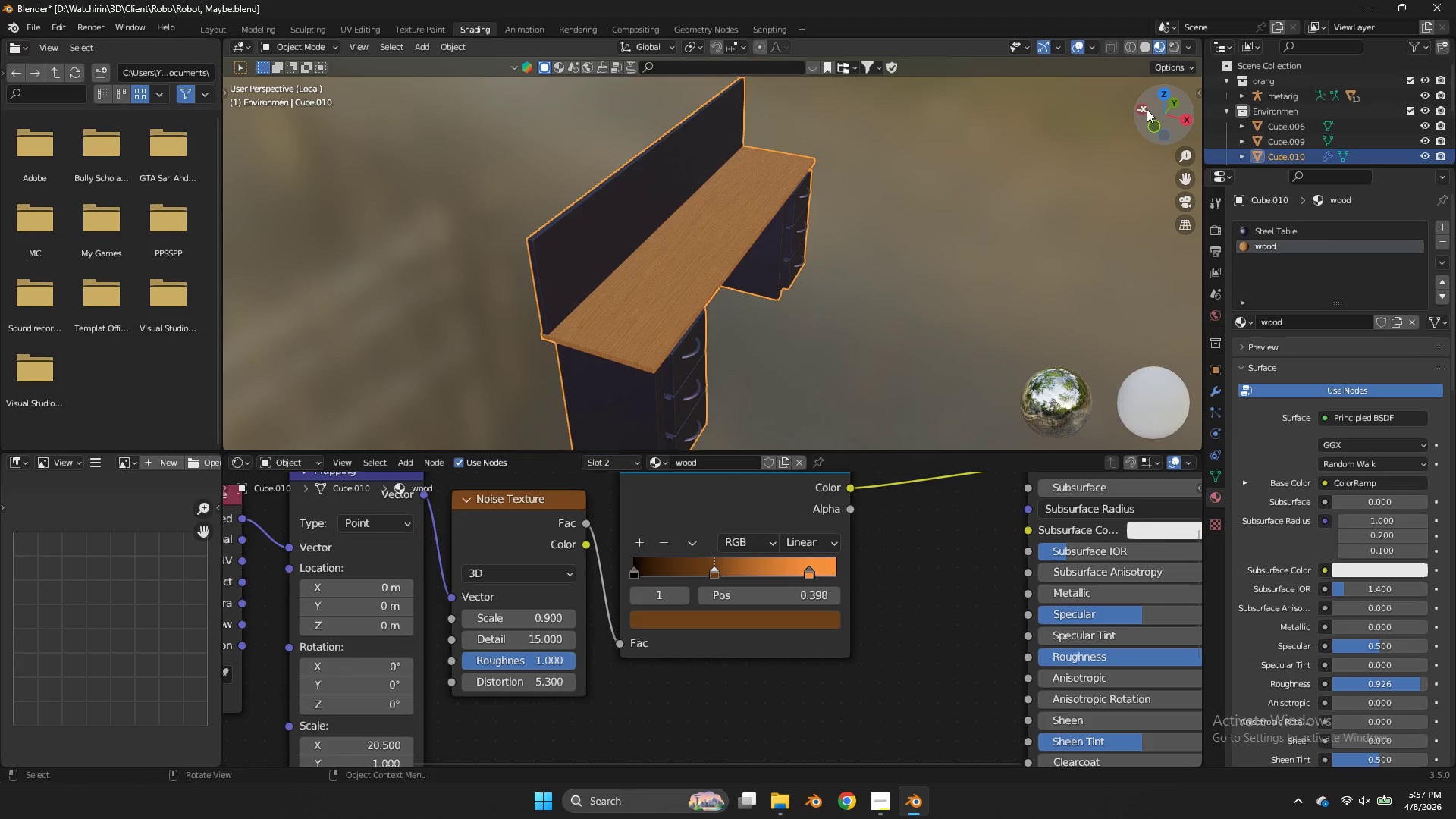 
key(Control+ControlLeft)
 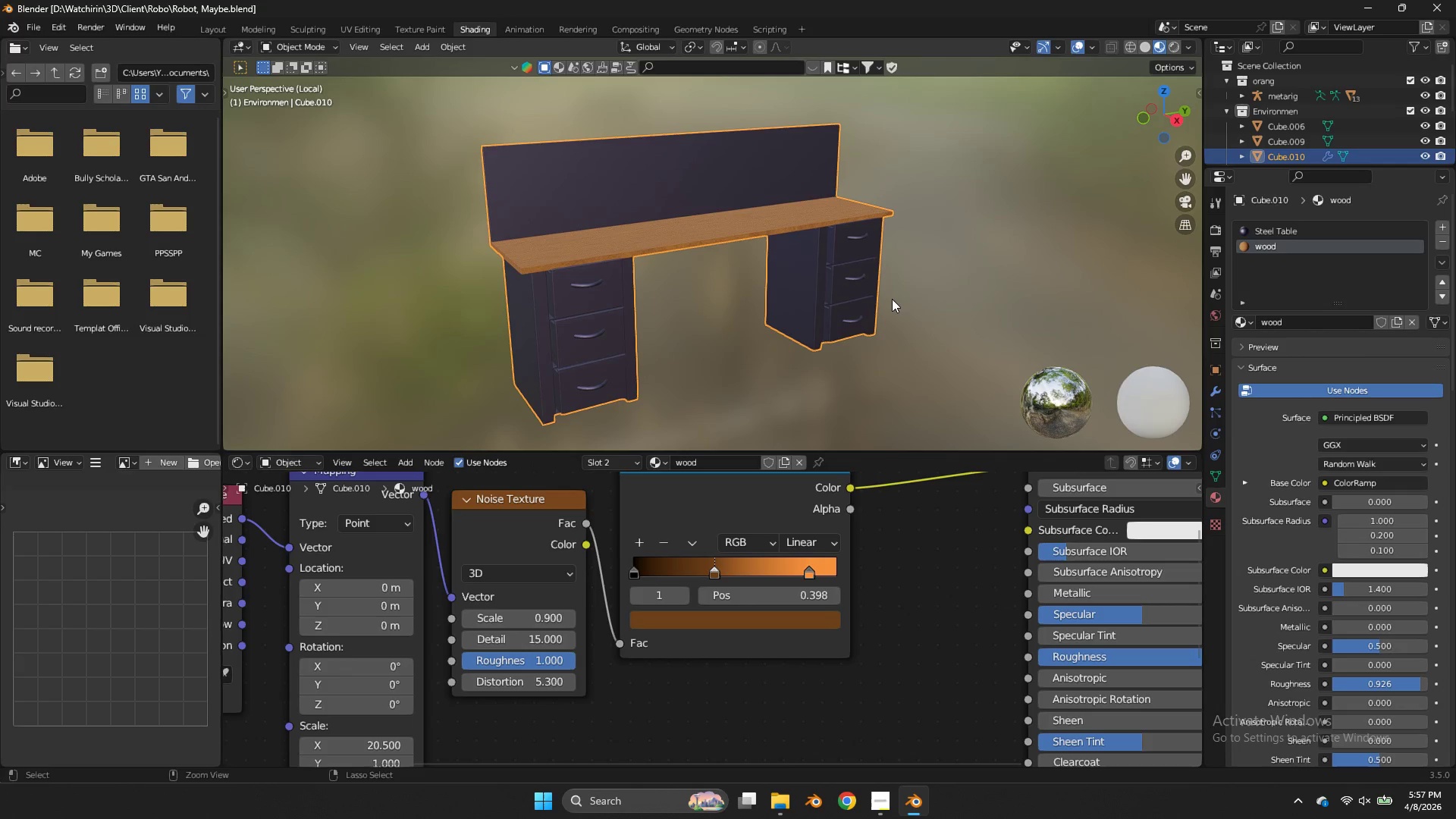 
key(Control+S)
 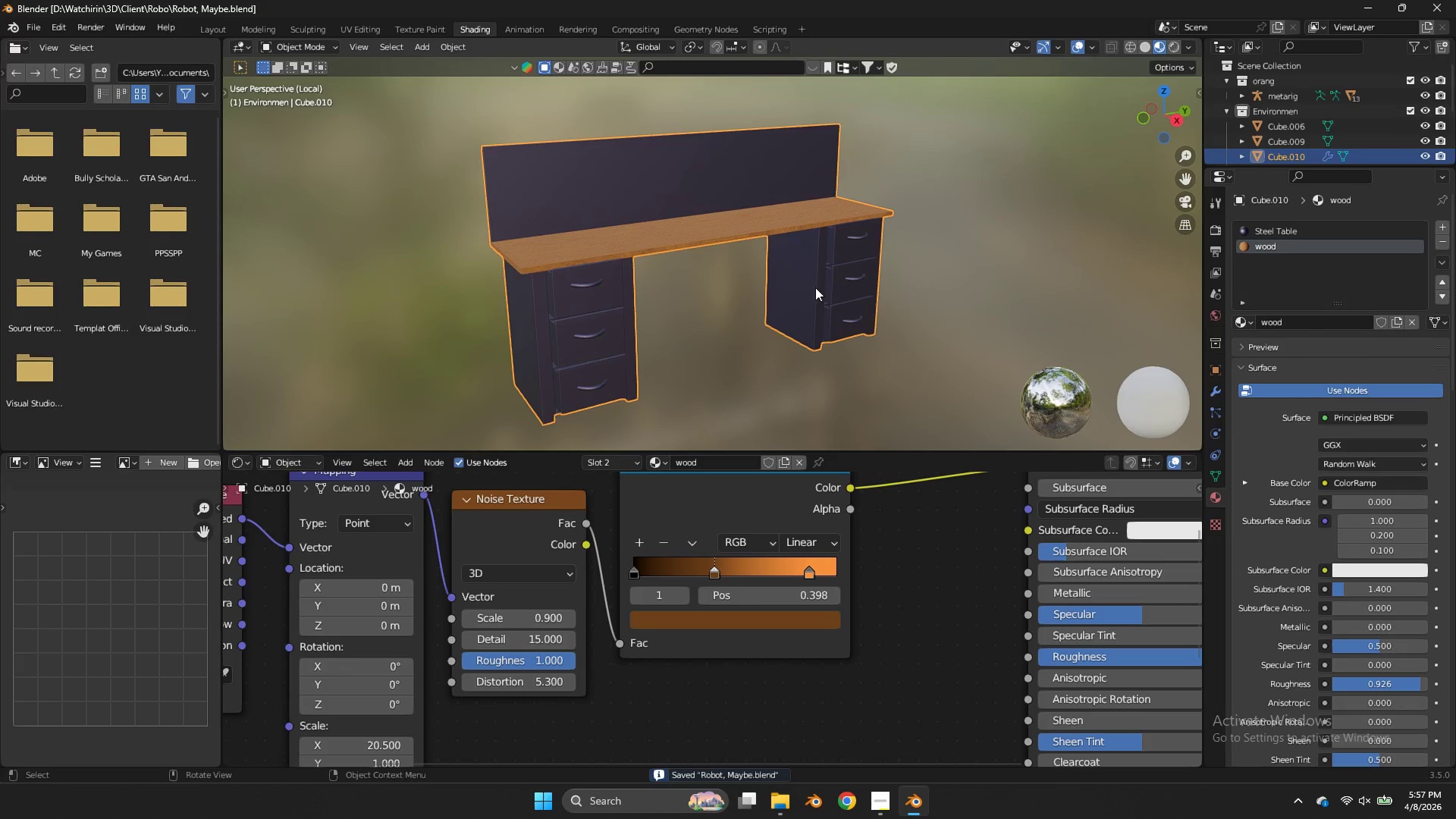 
left_click([815, 287])
 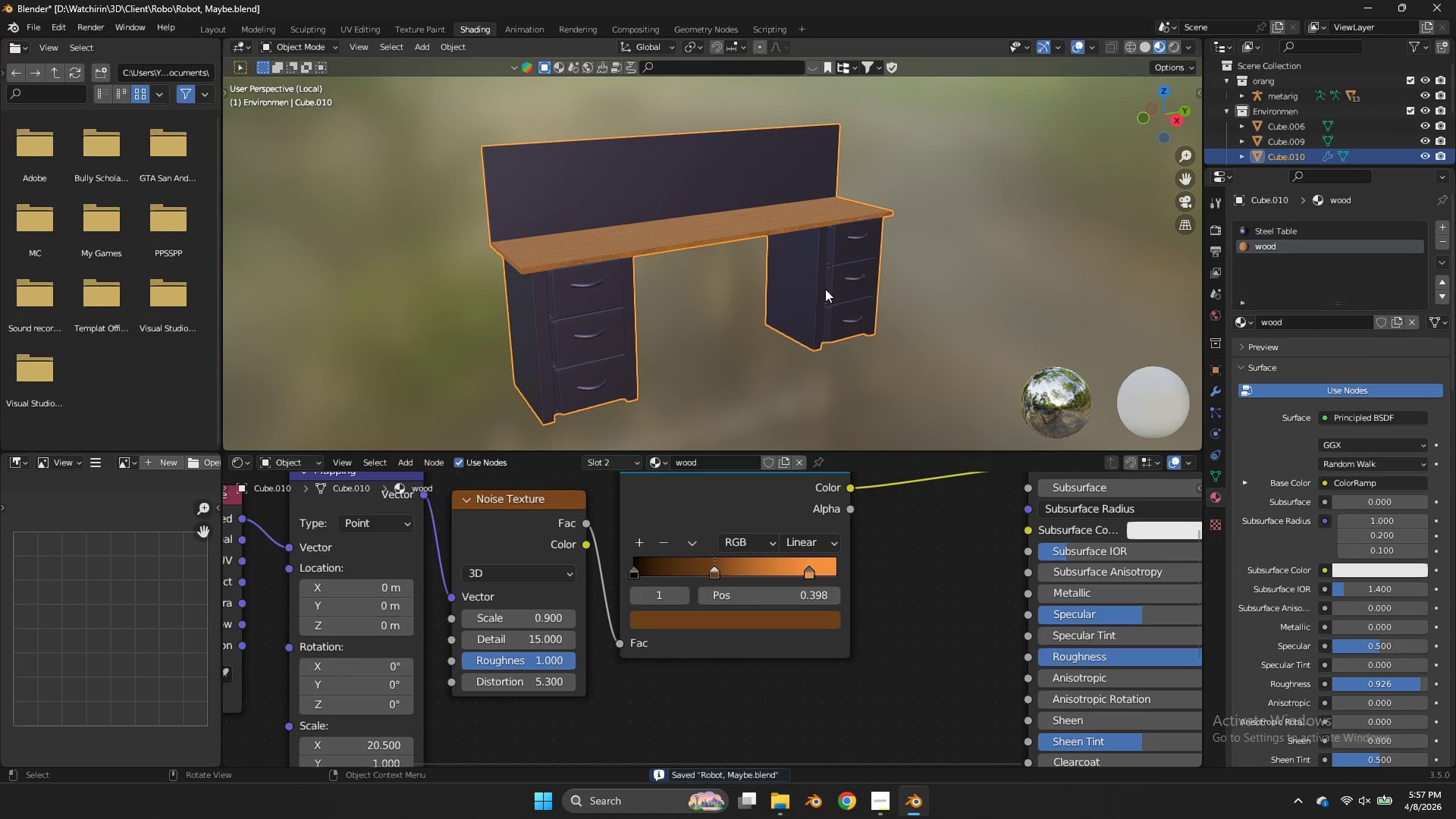 
left_click([827, 289])
 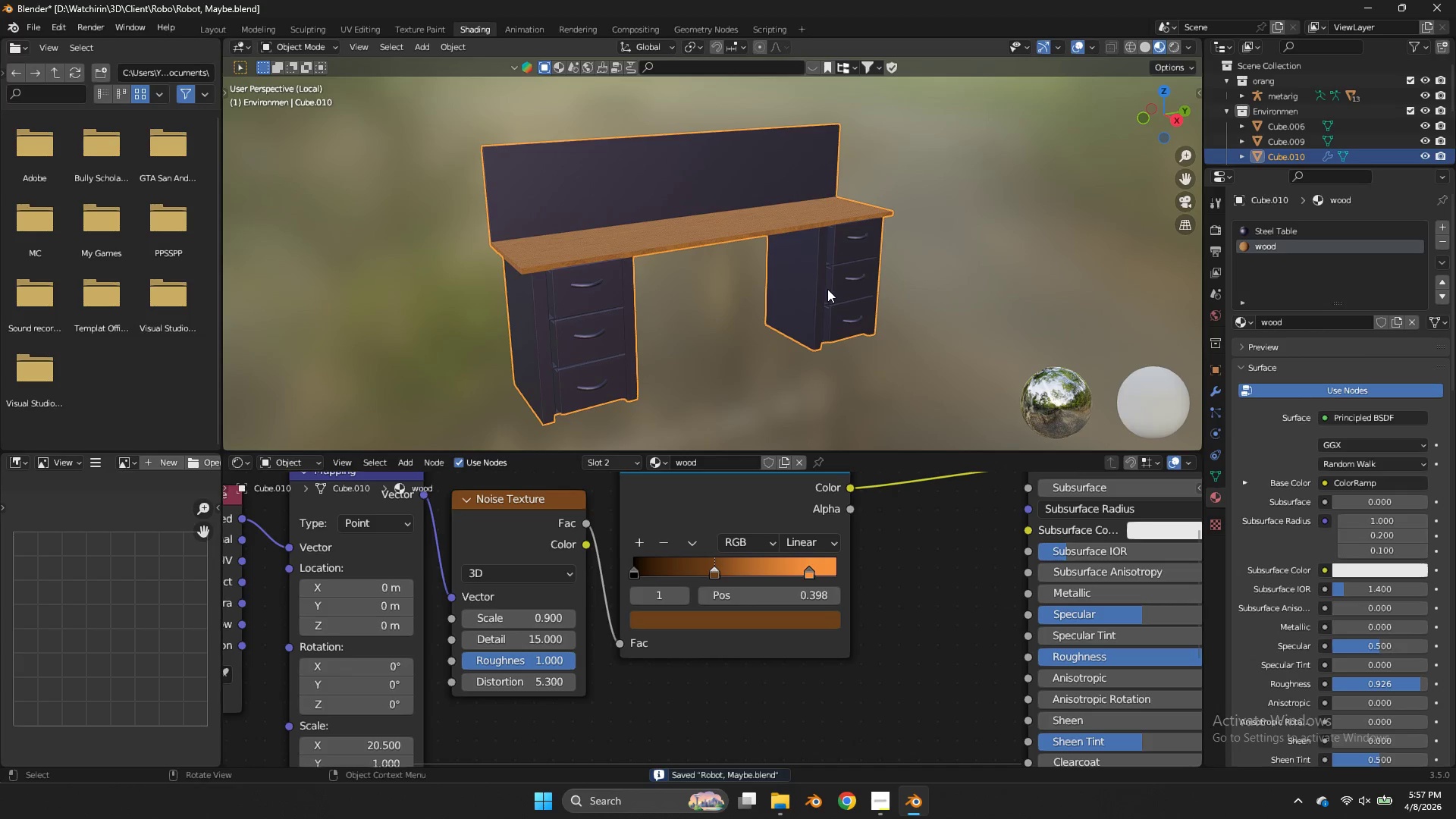 
key(Control+ControlLeft)
 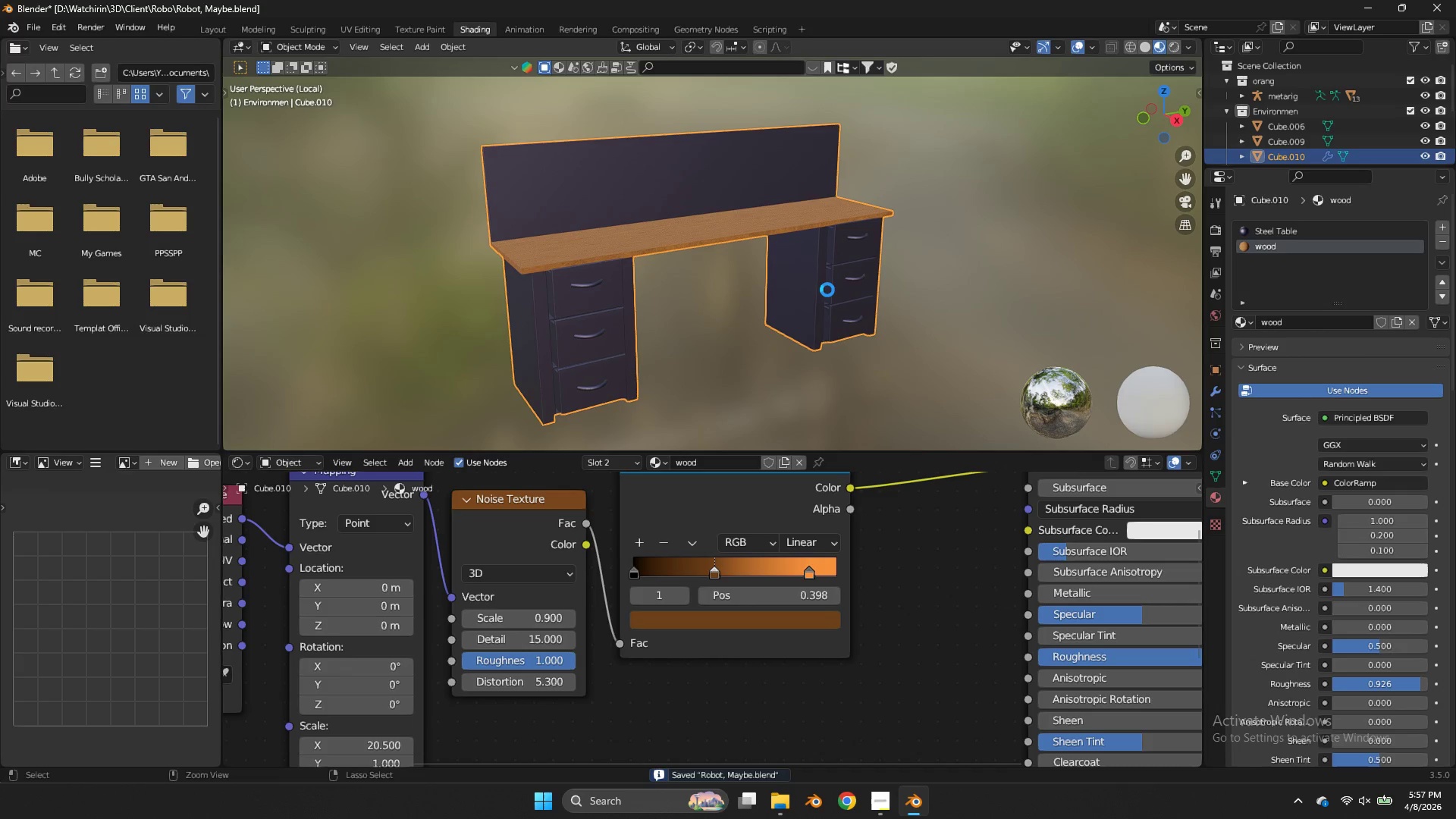 
key(Control+S)
 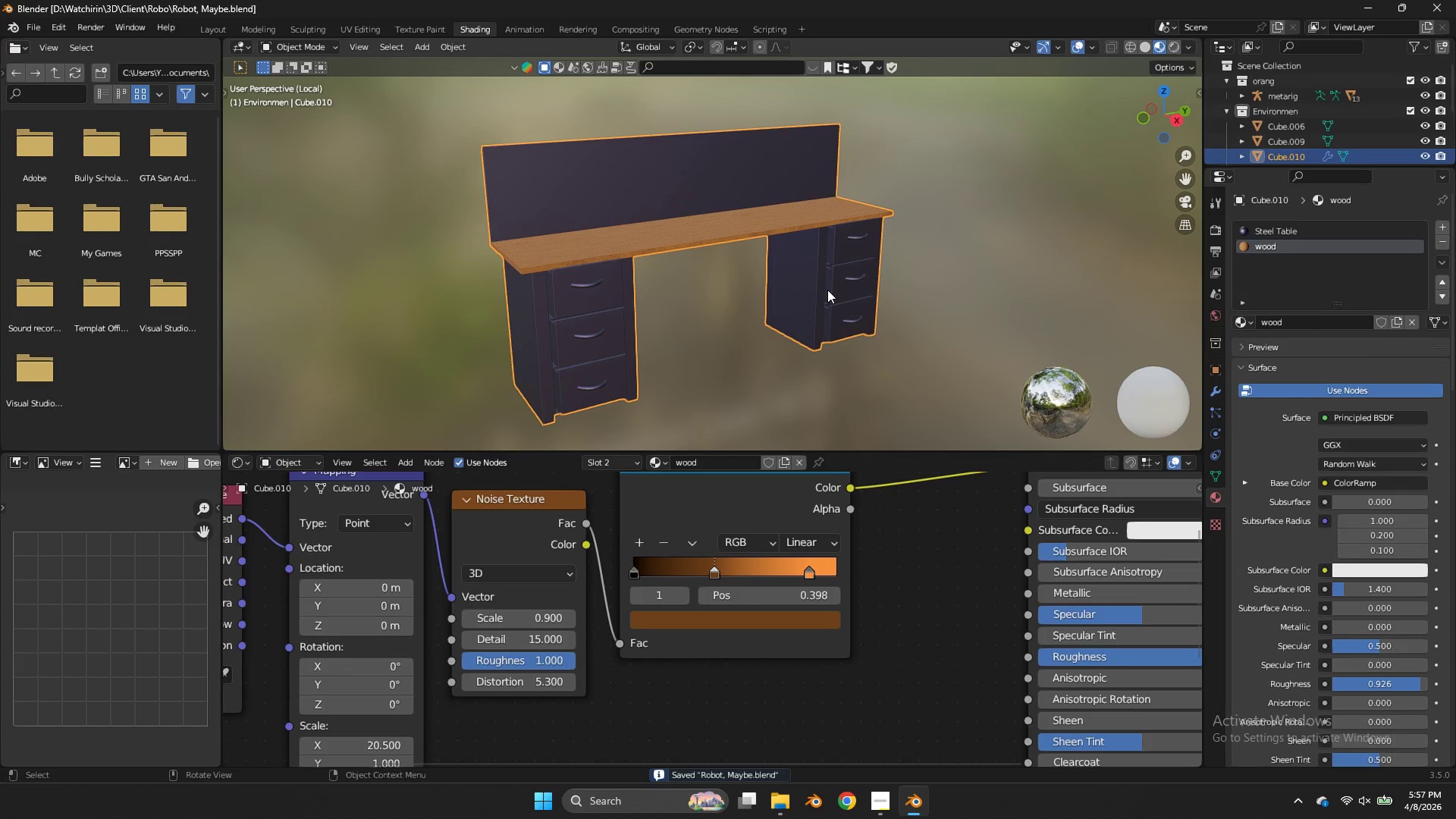 
wait(8.36)
 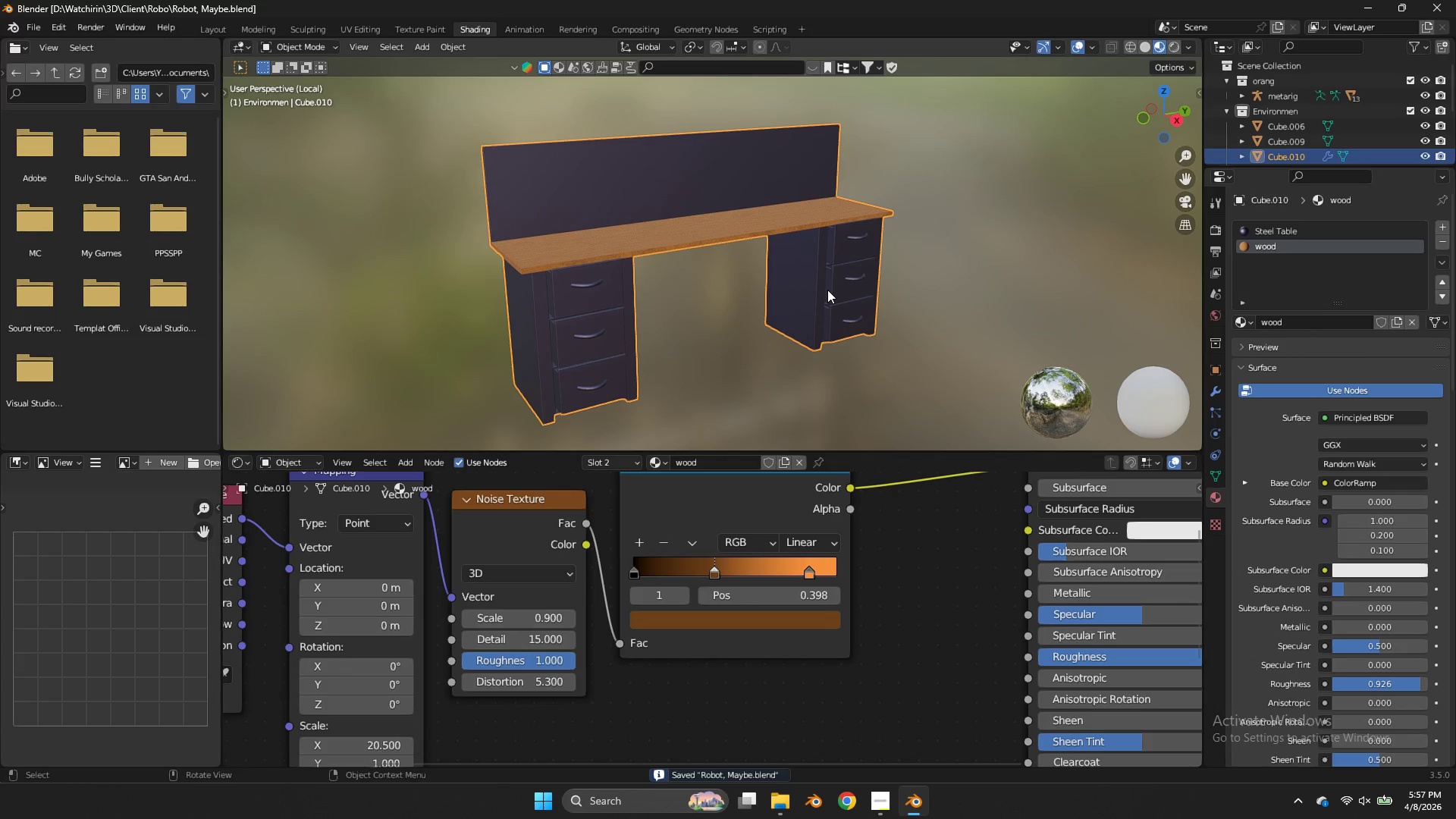 
scroll: coordinate [577, 541], scroll_direction: down, amount: 5.0
 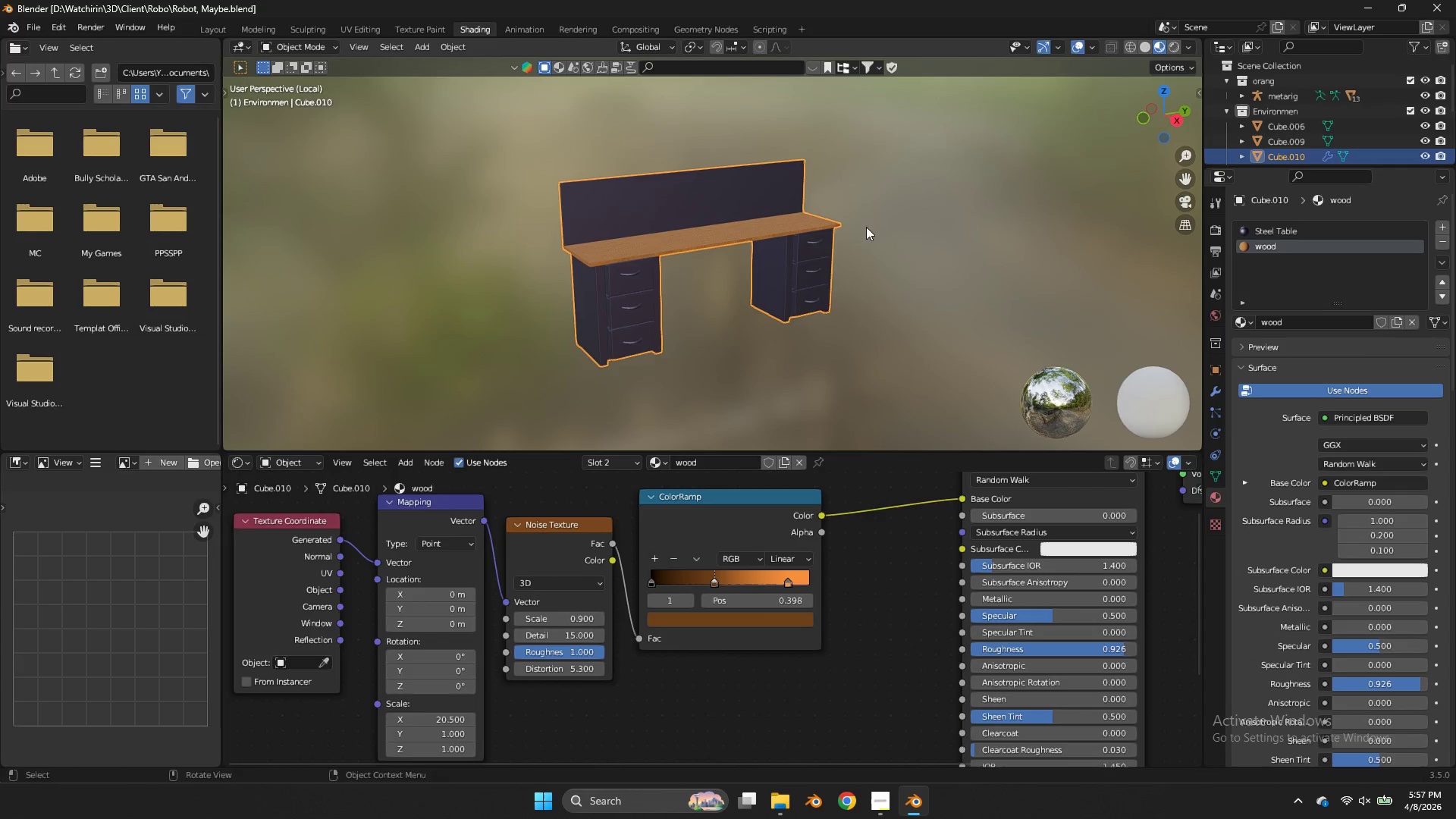 
scroll: coordinate [879, 170], scroll_direction: up, amount: 7.0
 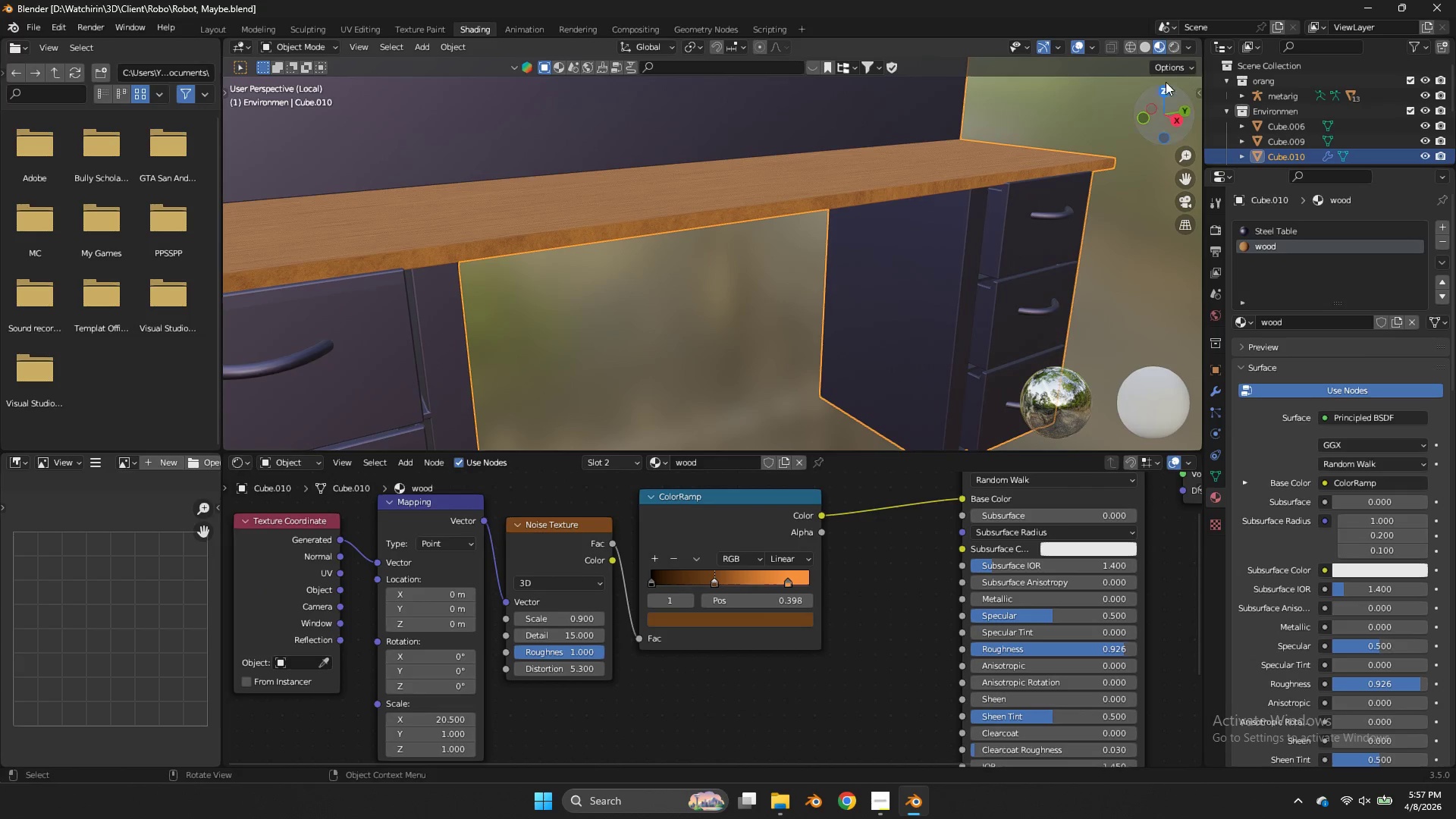 
left_click_drag(start_coordinate=[1152, 92], to_coordinate=[256, 121])
 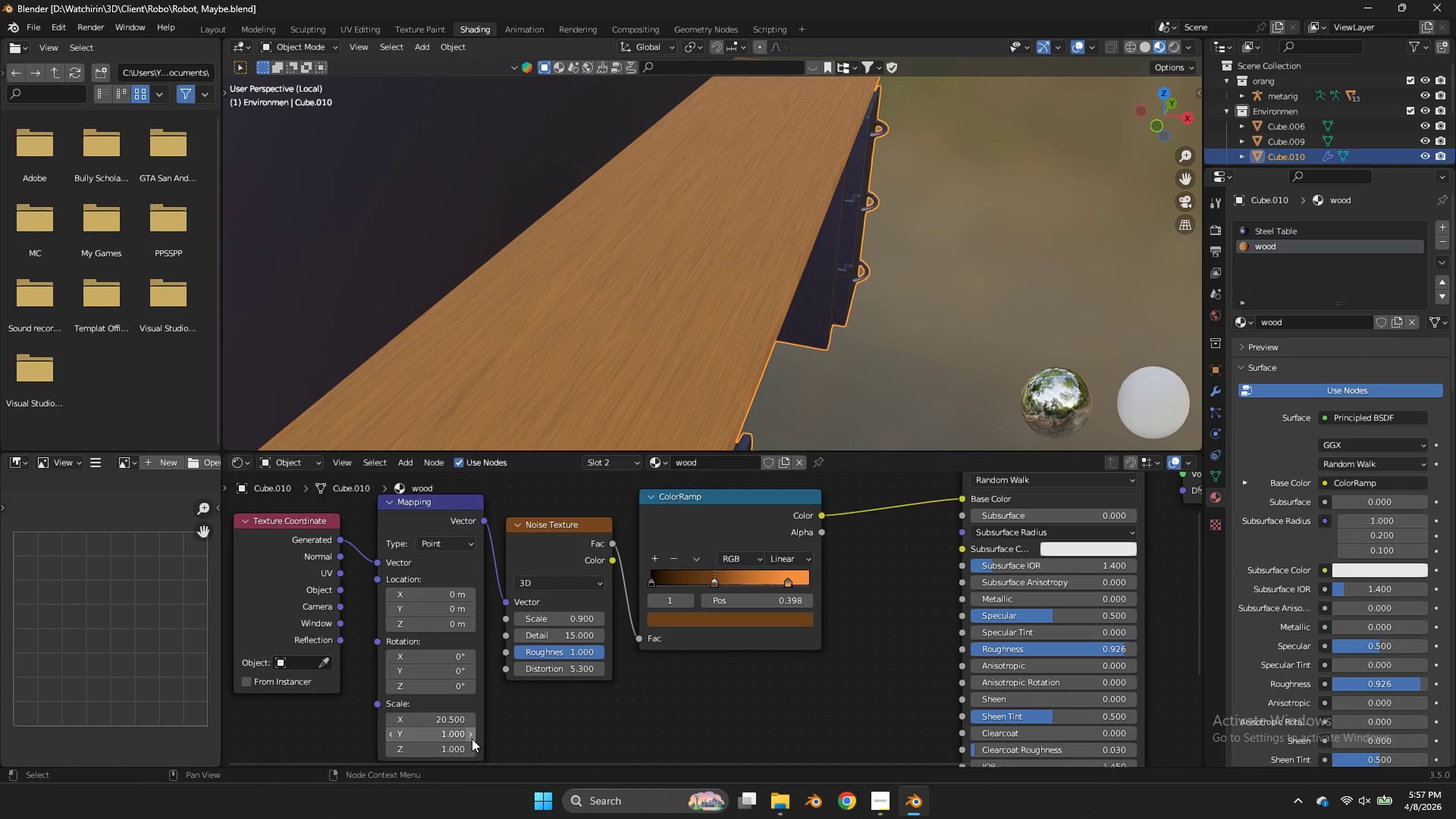 
left_click_drag(start_coordinate=[452, 735], to_coordinate=[831, 348])
 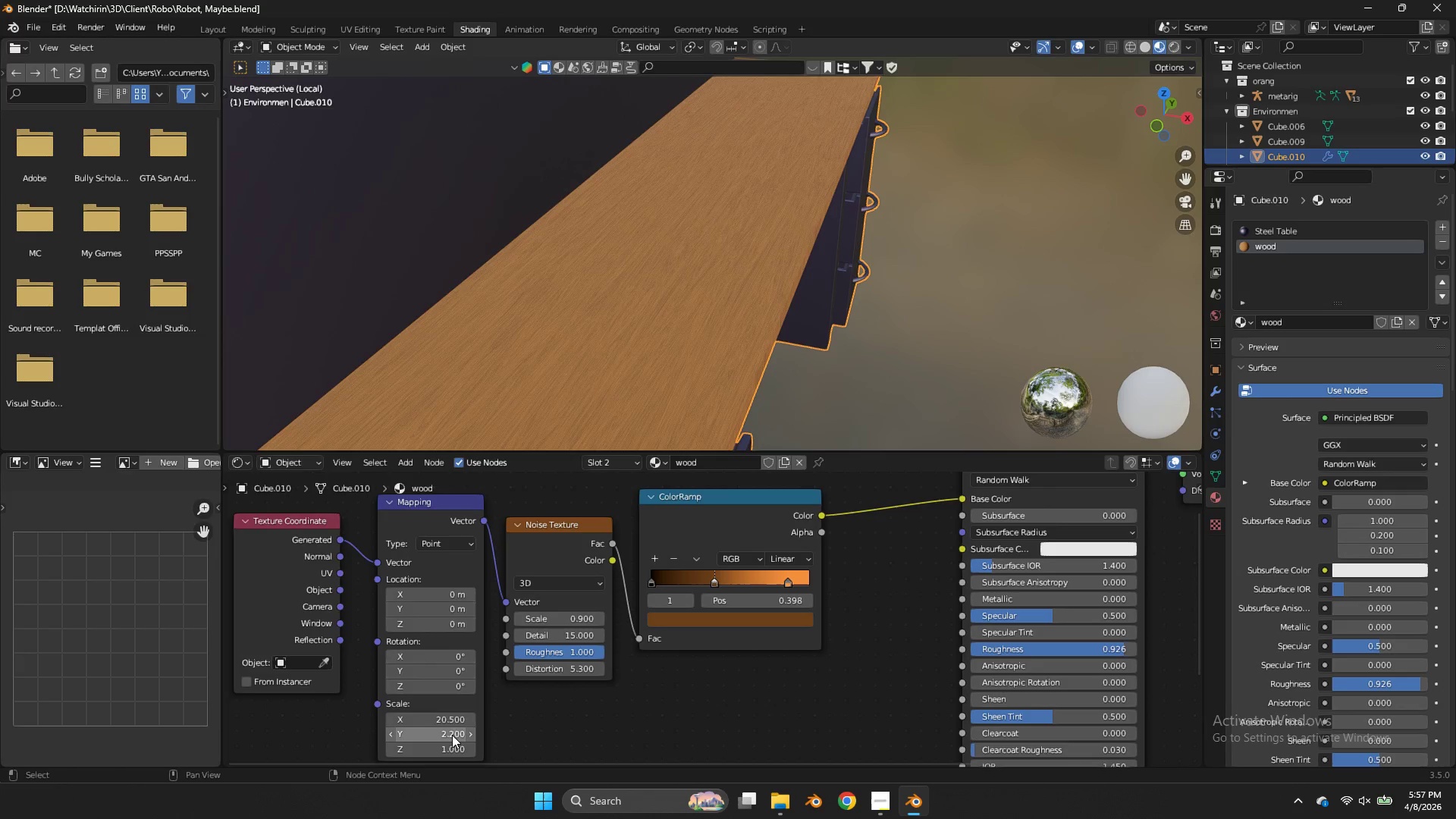 
left_click([452, 735])
 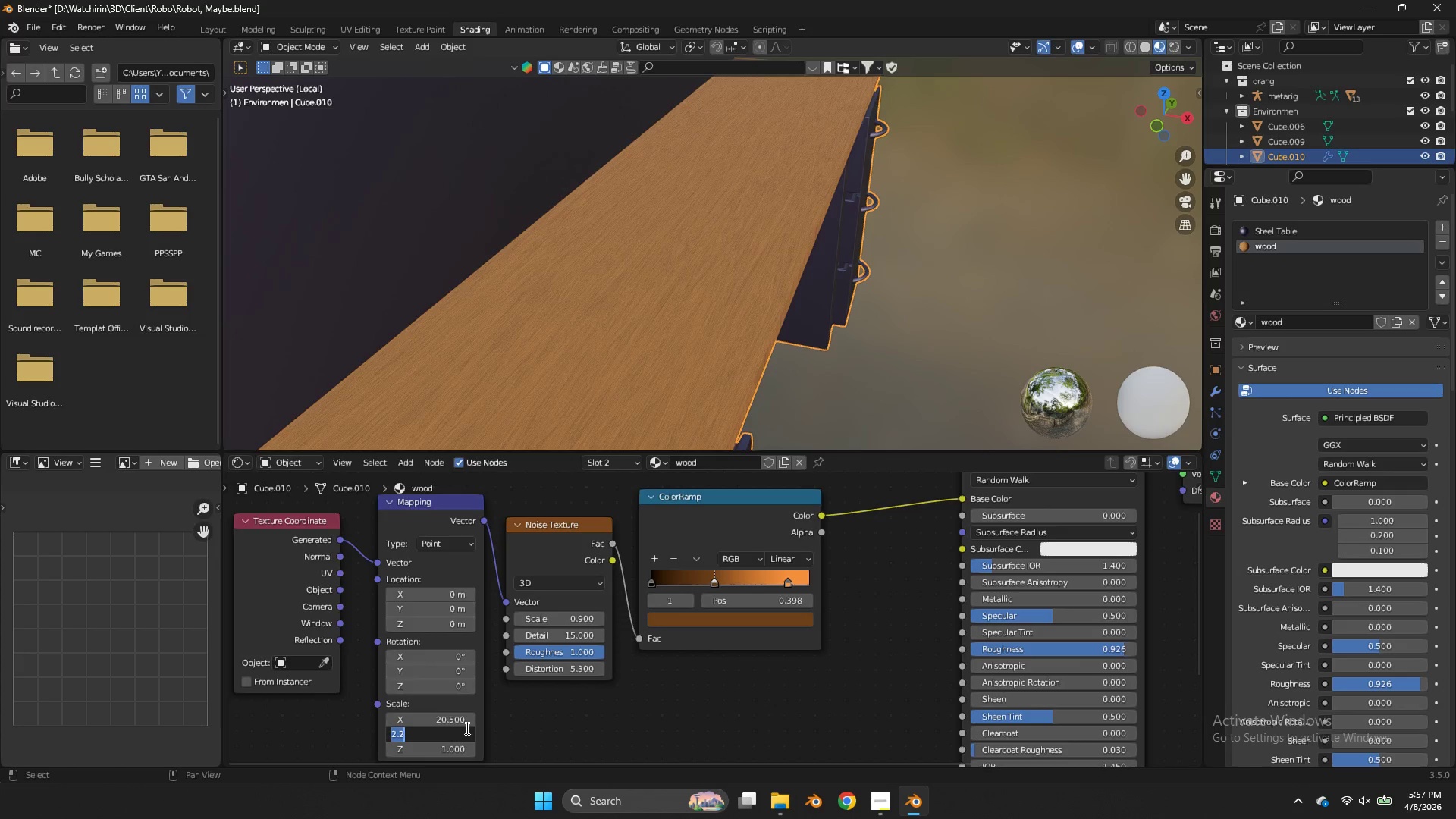 
key(1)
 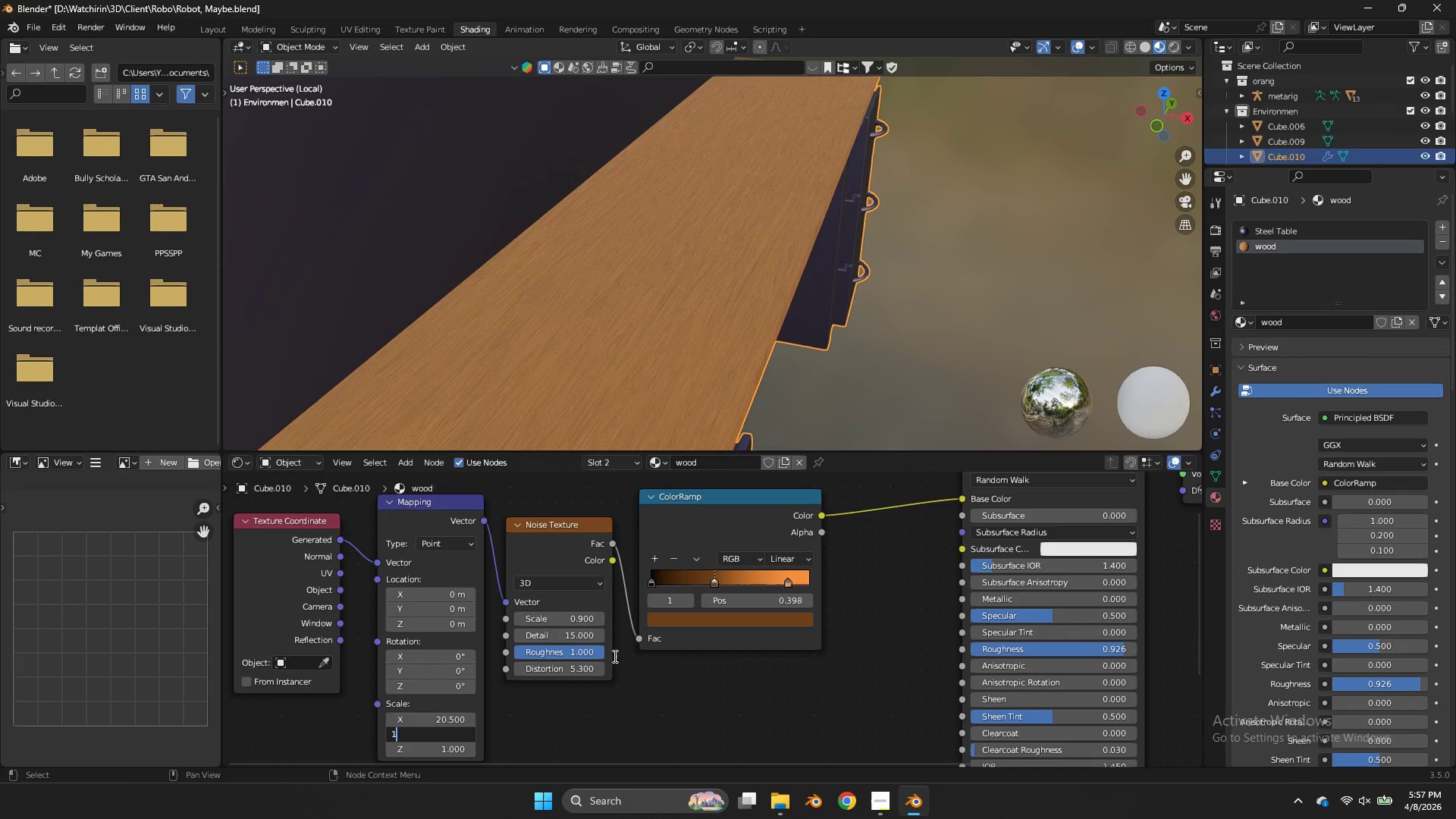 
left_click([613, 656])
 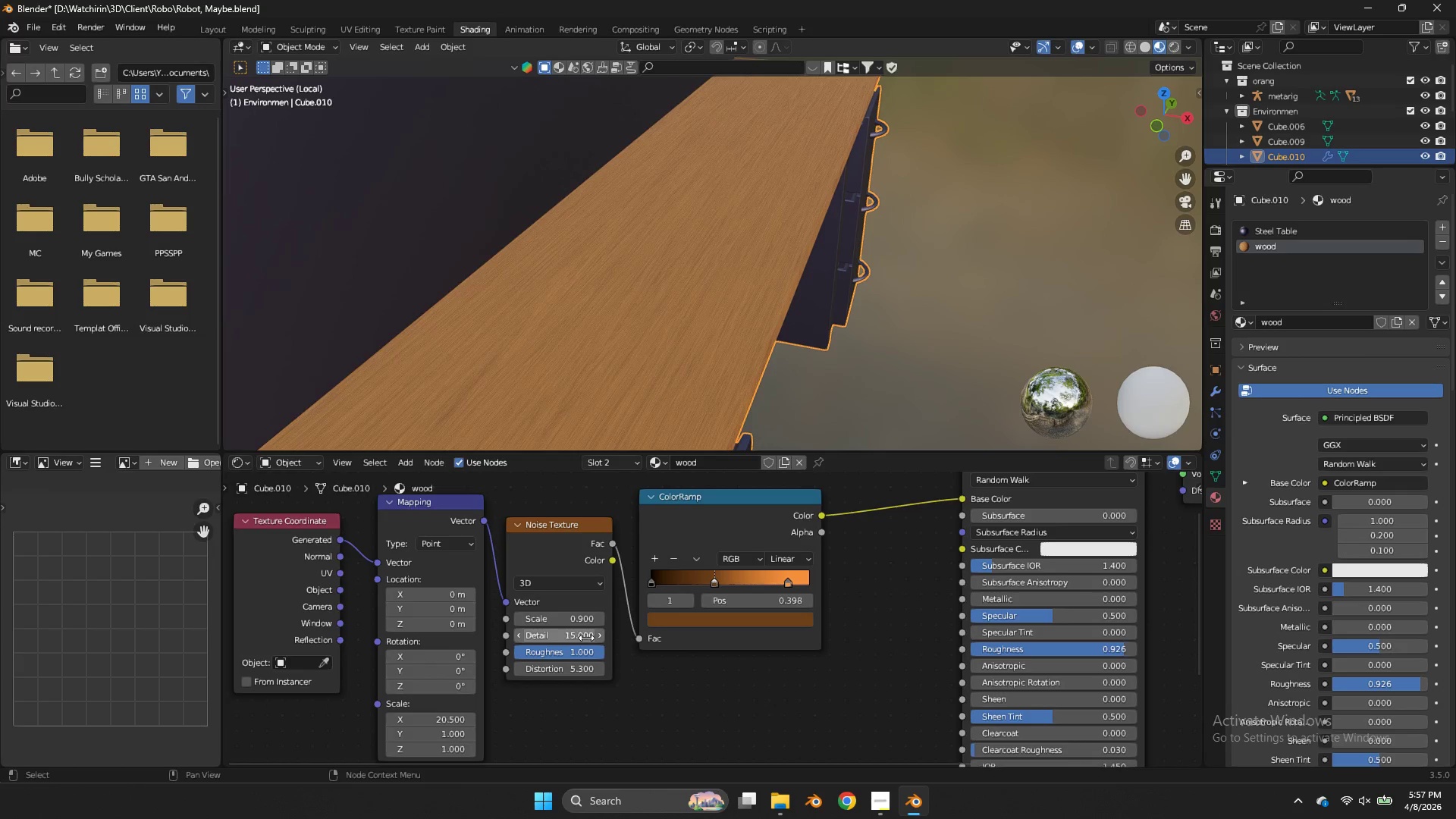 
left_click_drag(start_coordinate=[586, 638], to_coordinate=[653, 444])
 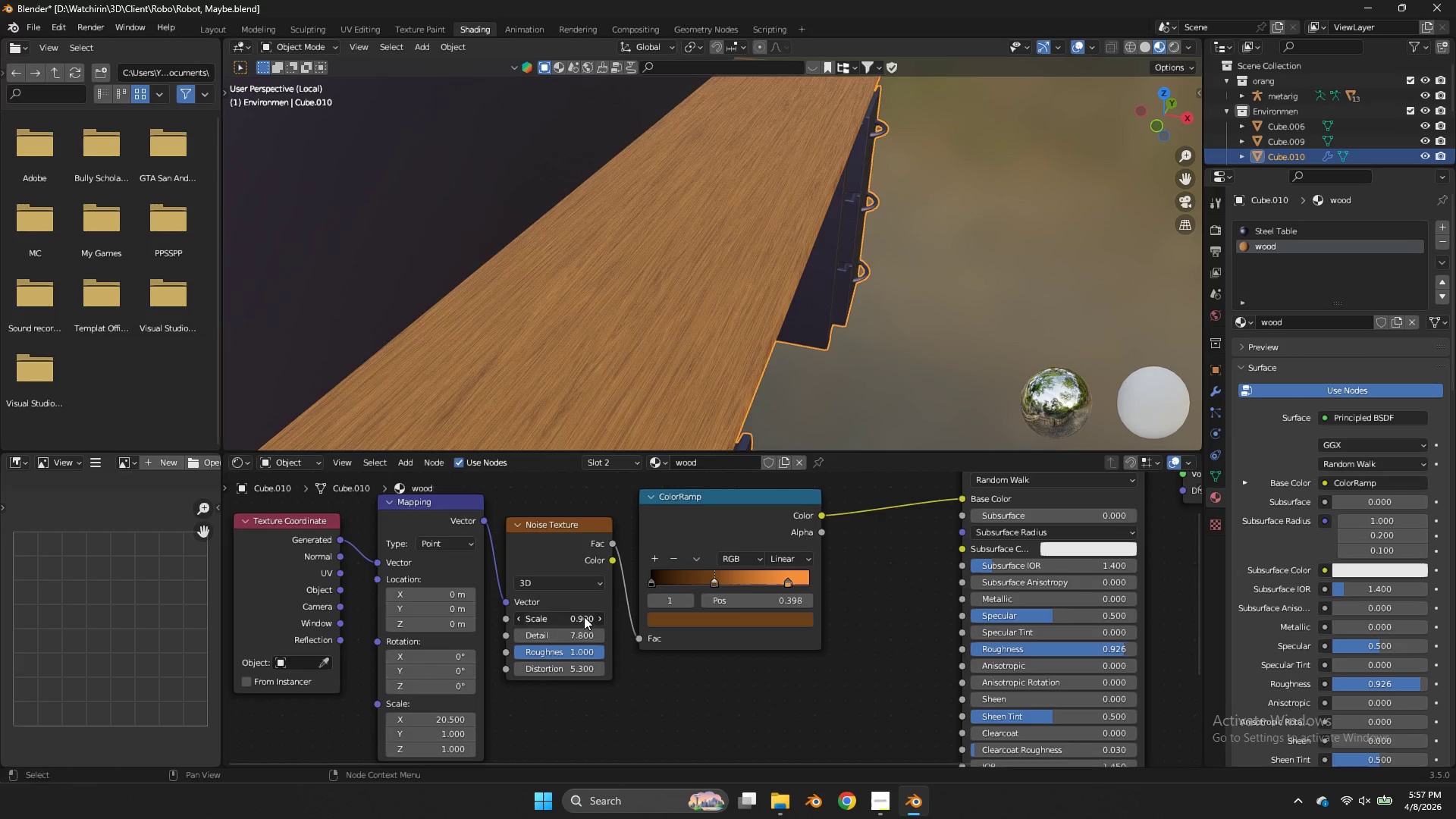 
left_click_drag(start_coordinate=[584, 617], to_coordinate=[596, 417])
 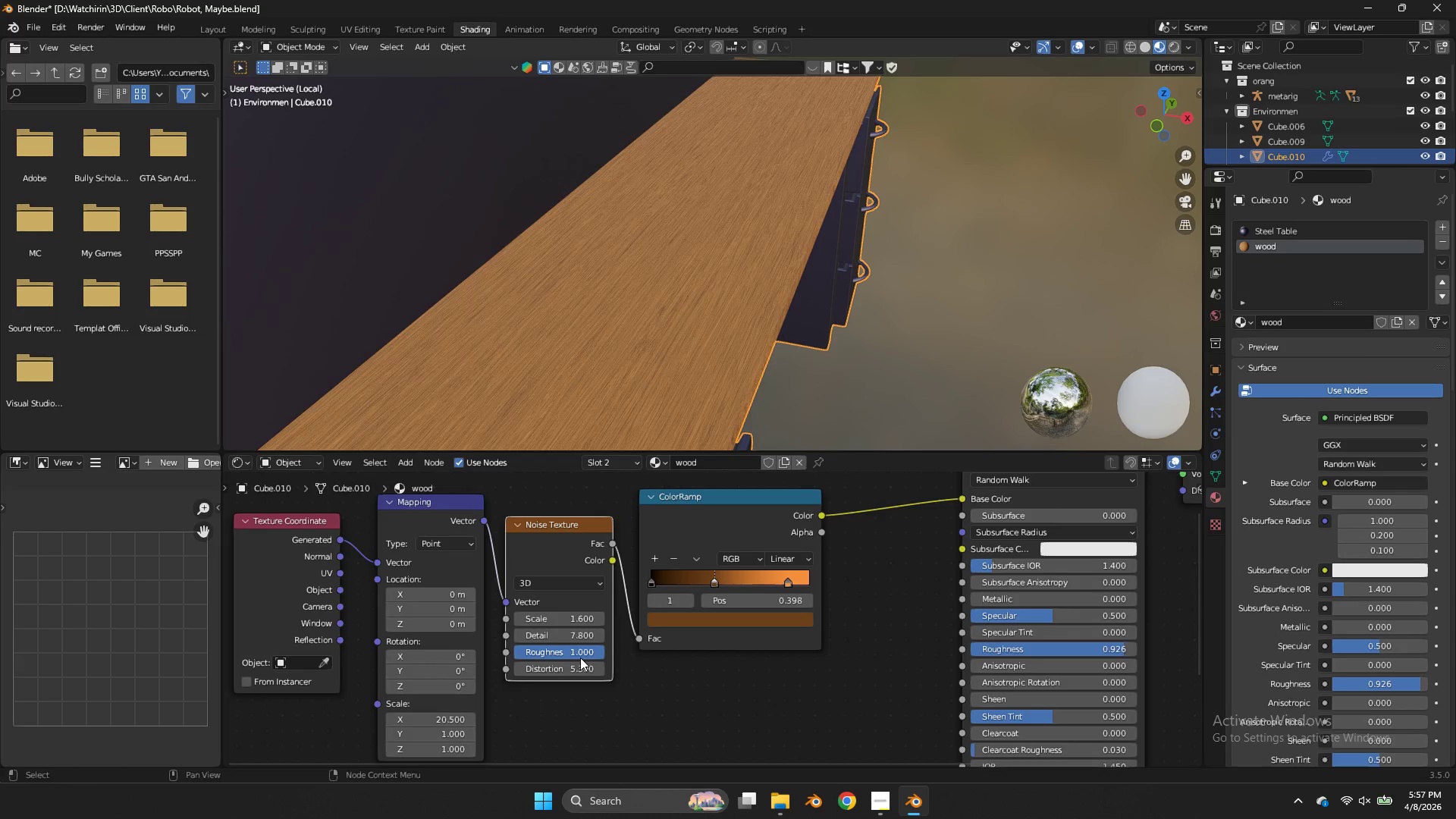 
left_click_drag(start_coordinate=[573, 666], to_coordinate=[599, 474])
 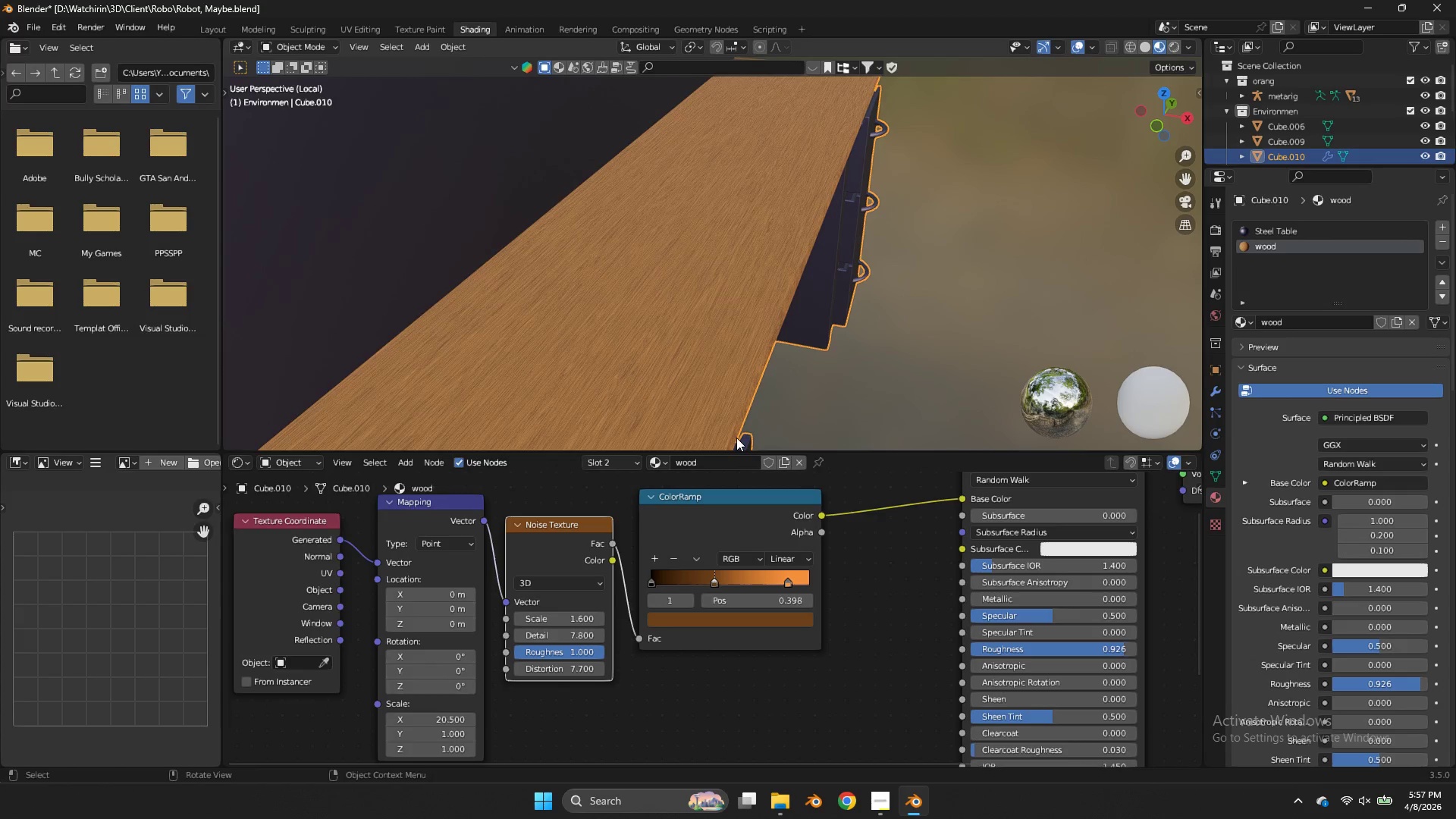 
key(Control+ControlLeft)
 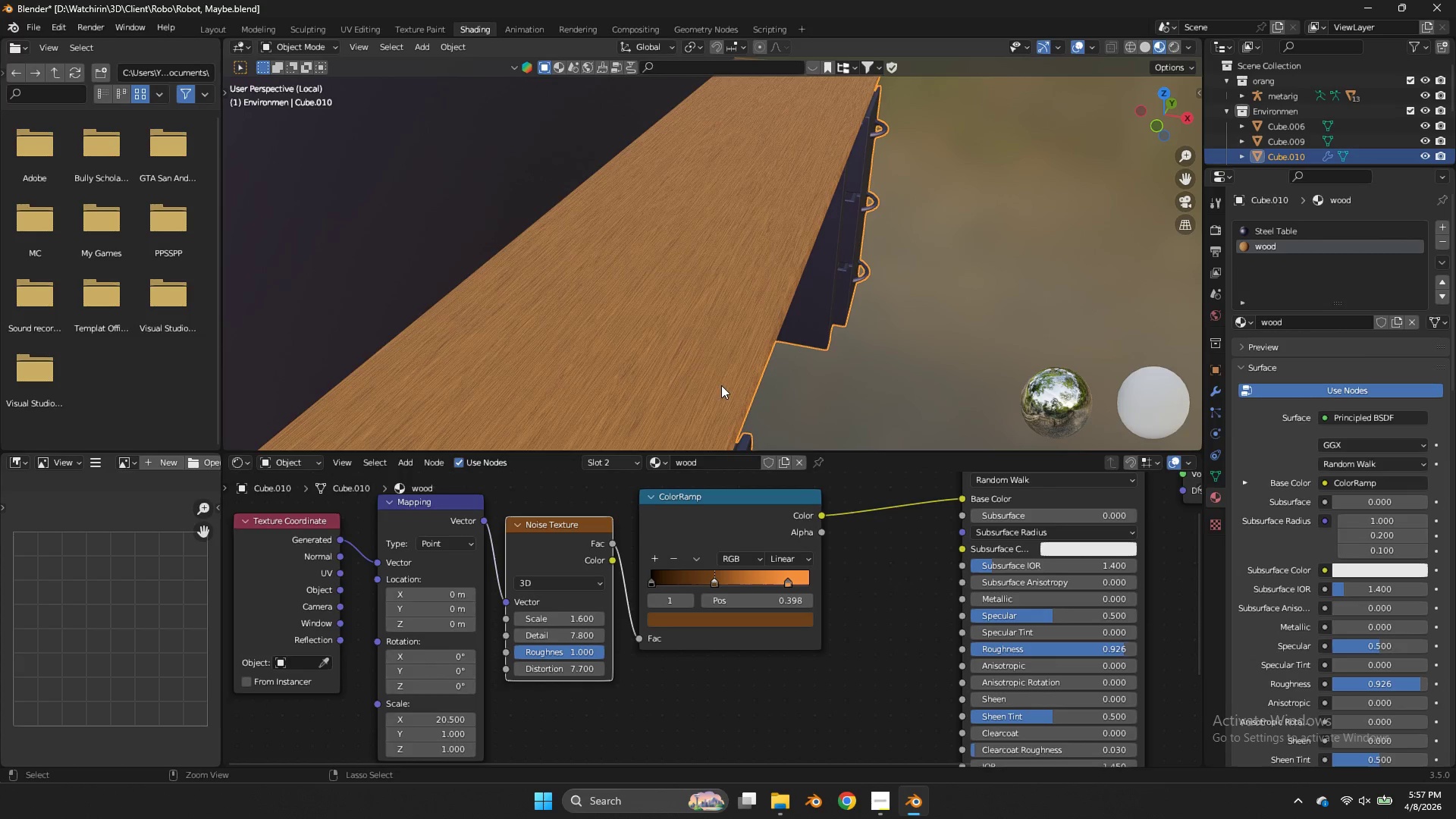 
key(Control+S)
 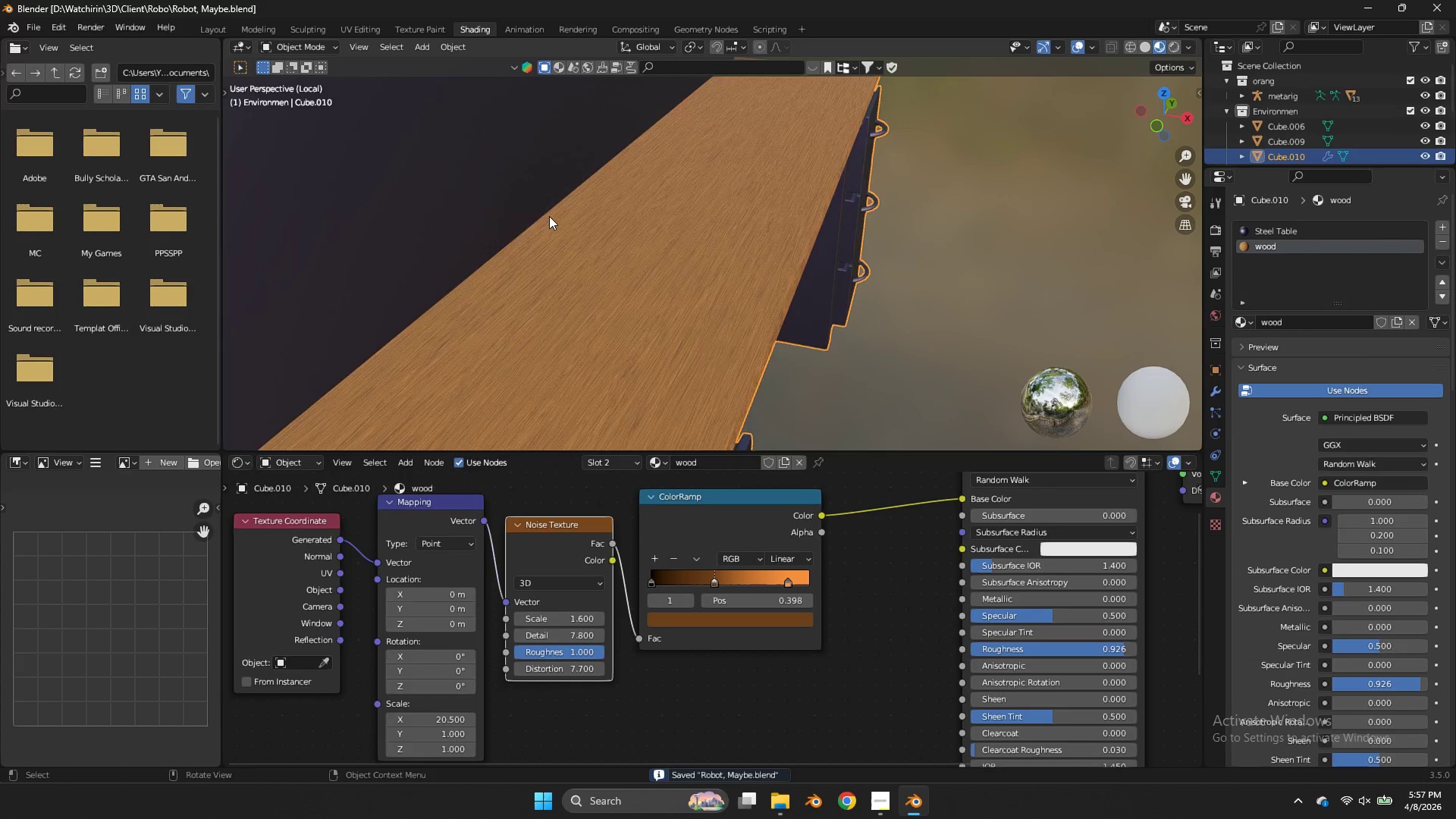 
left_click([527, 201])
 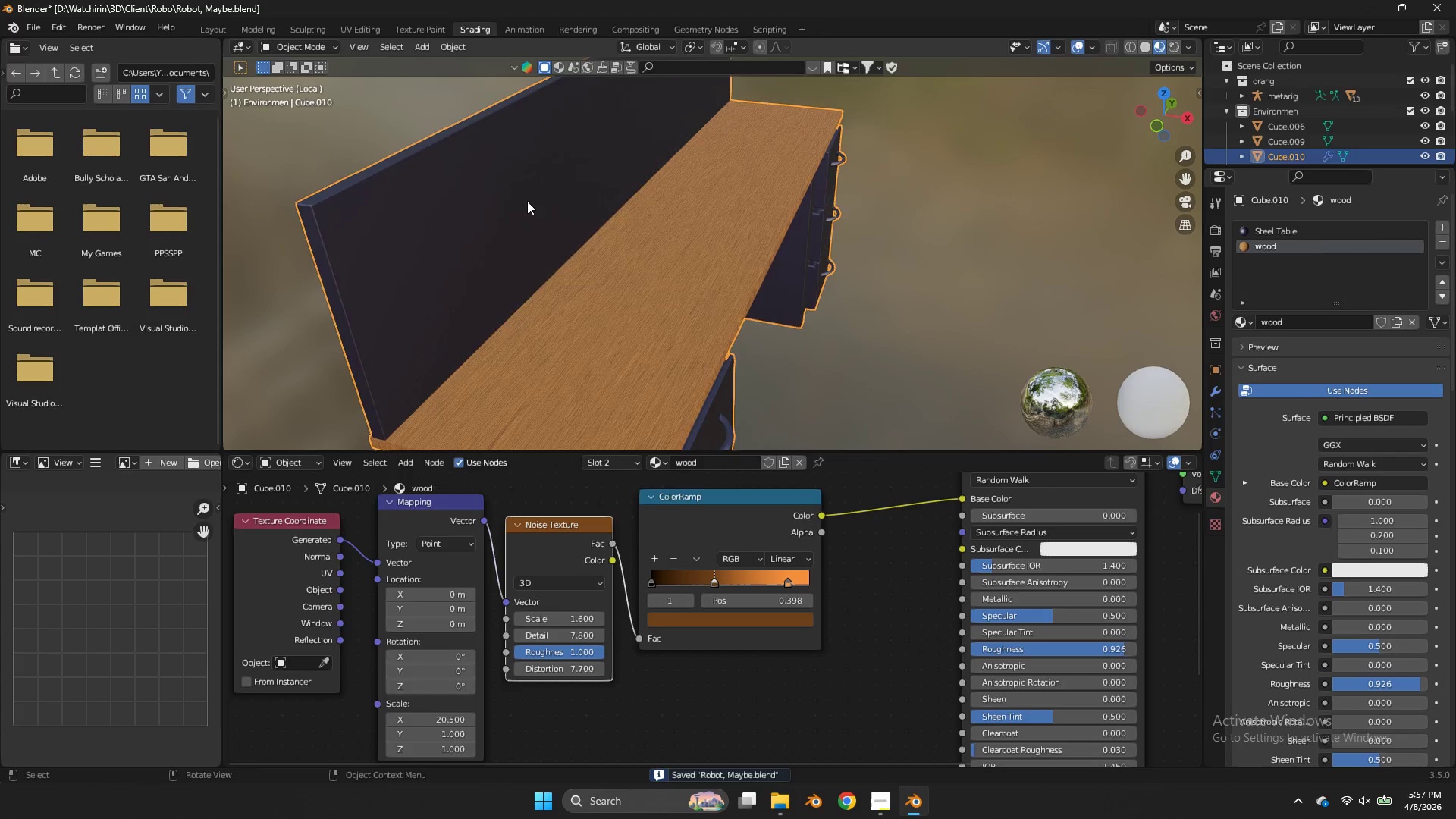 
scroll: coordinate [549, 216], scroll_direction: down, amount: 2.0
 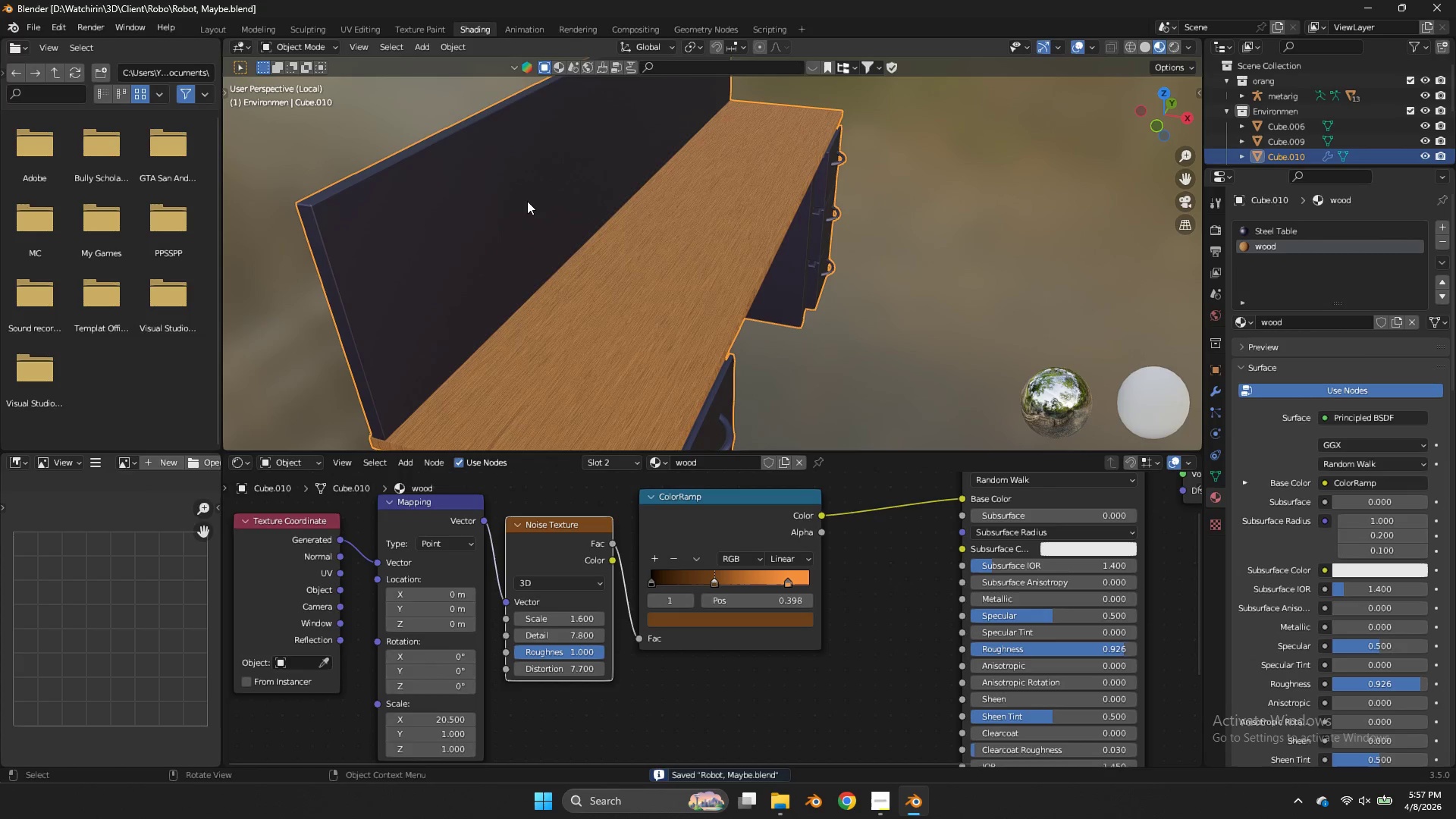 
key(Tab)
 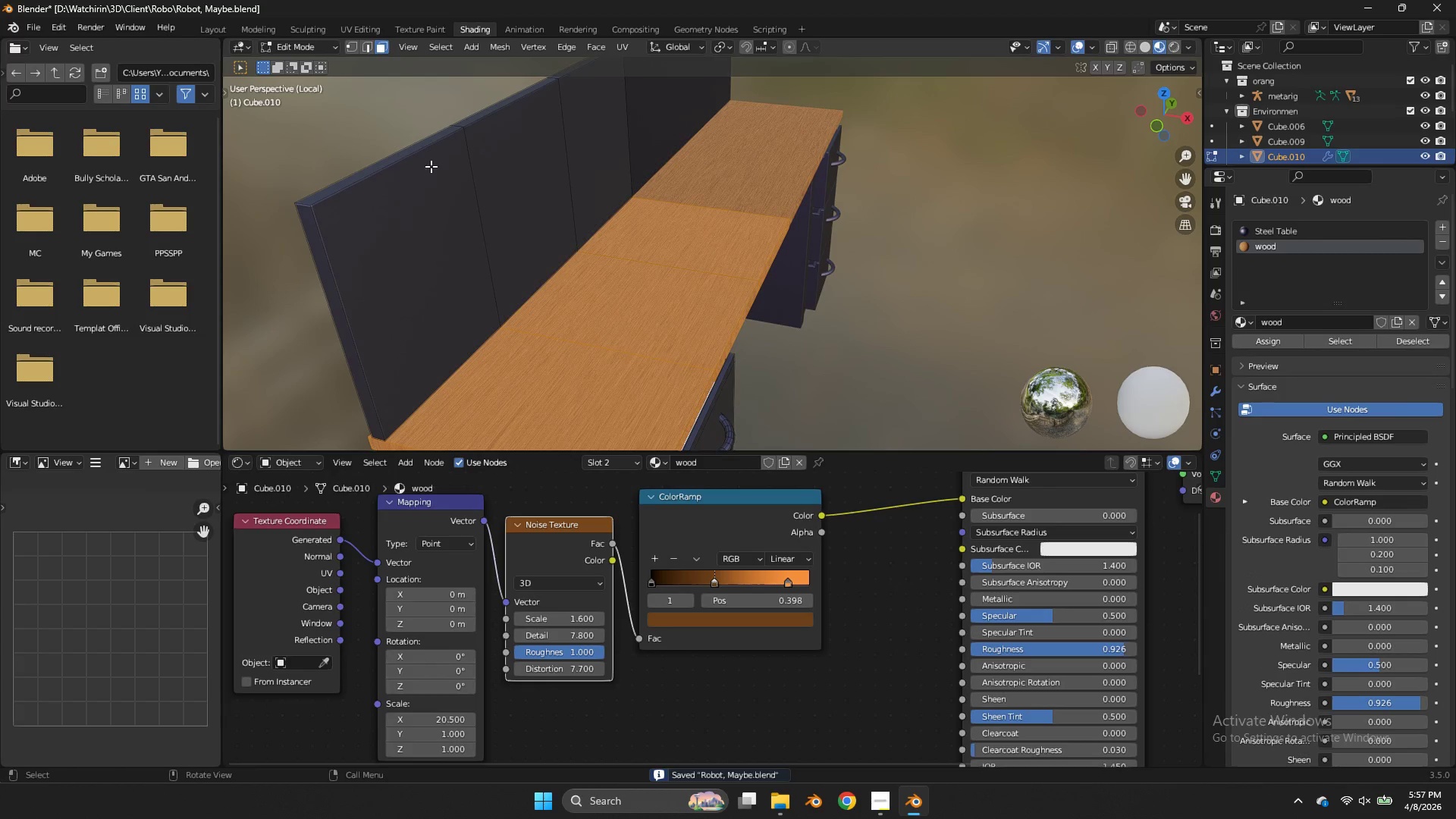 
left_click([414, 162])
 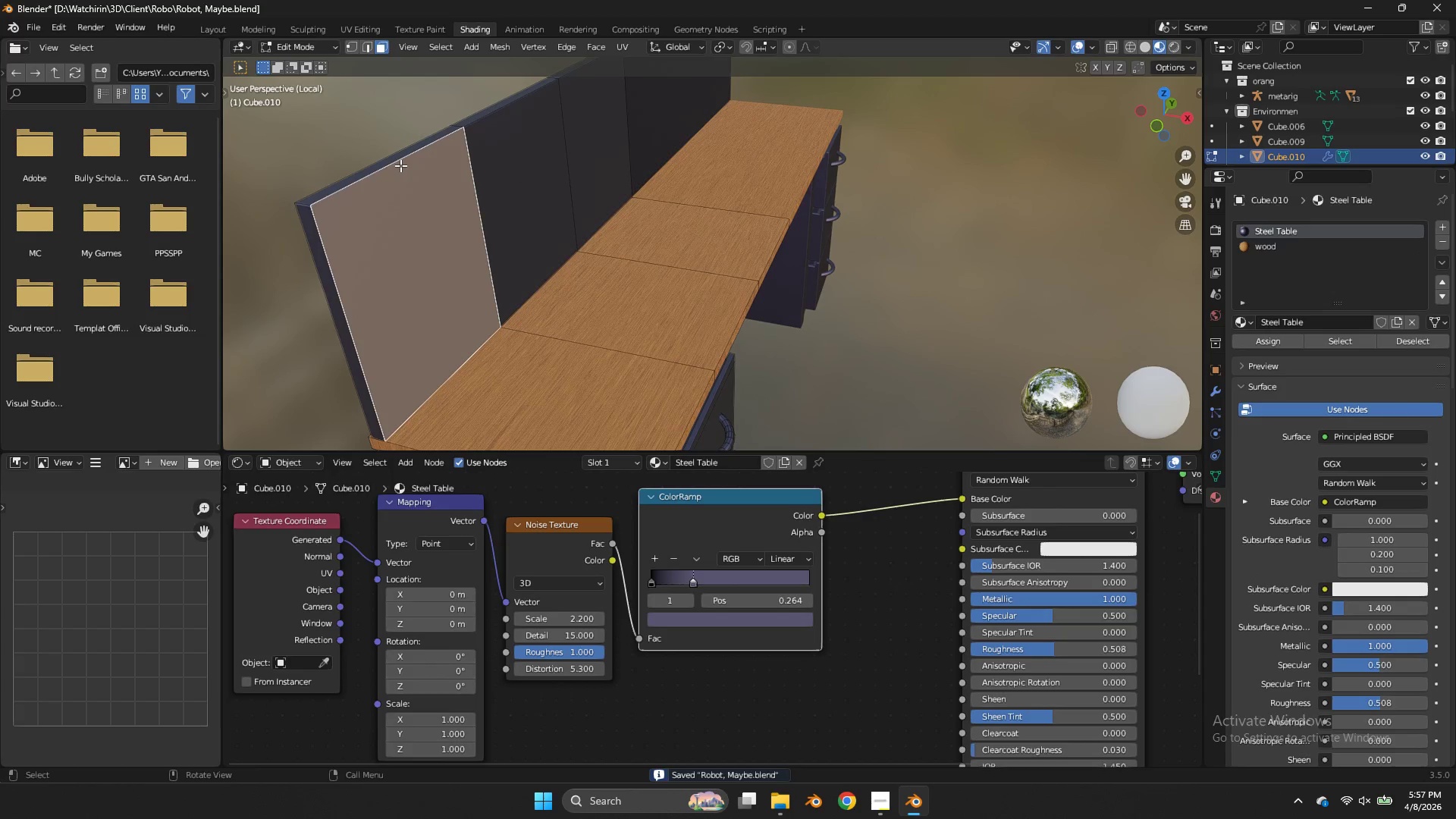 
key(L)
 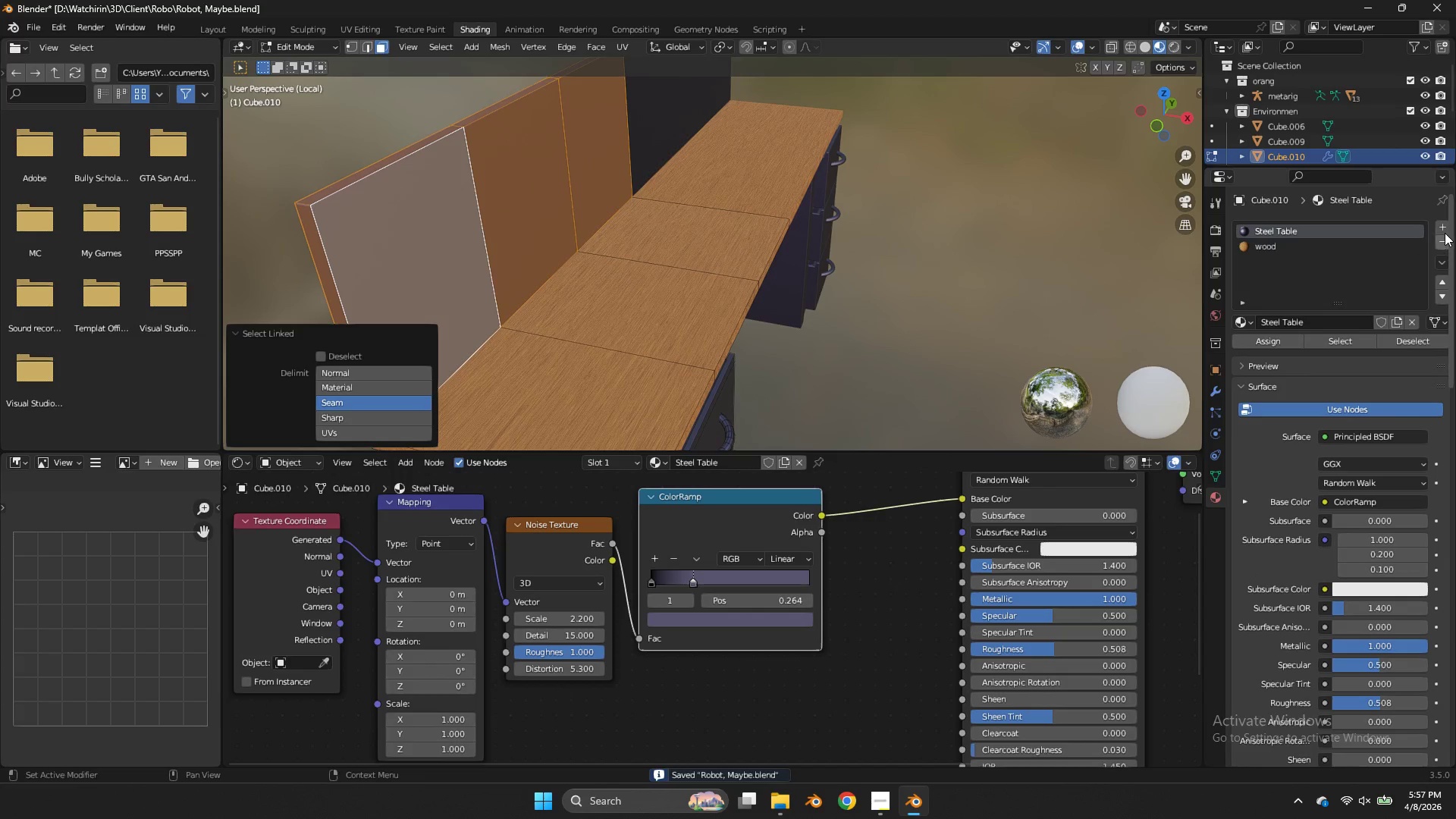 
left_click([1444, 228])
 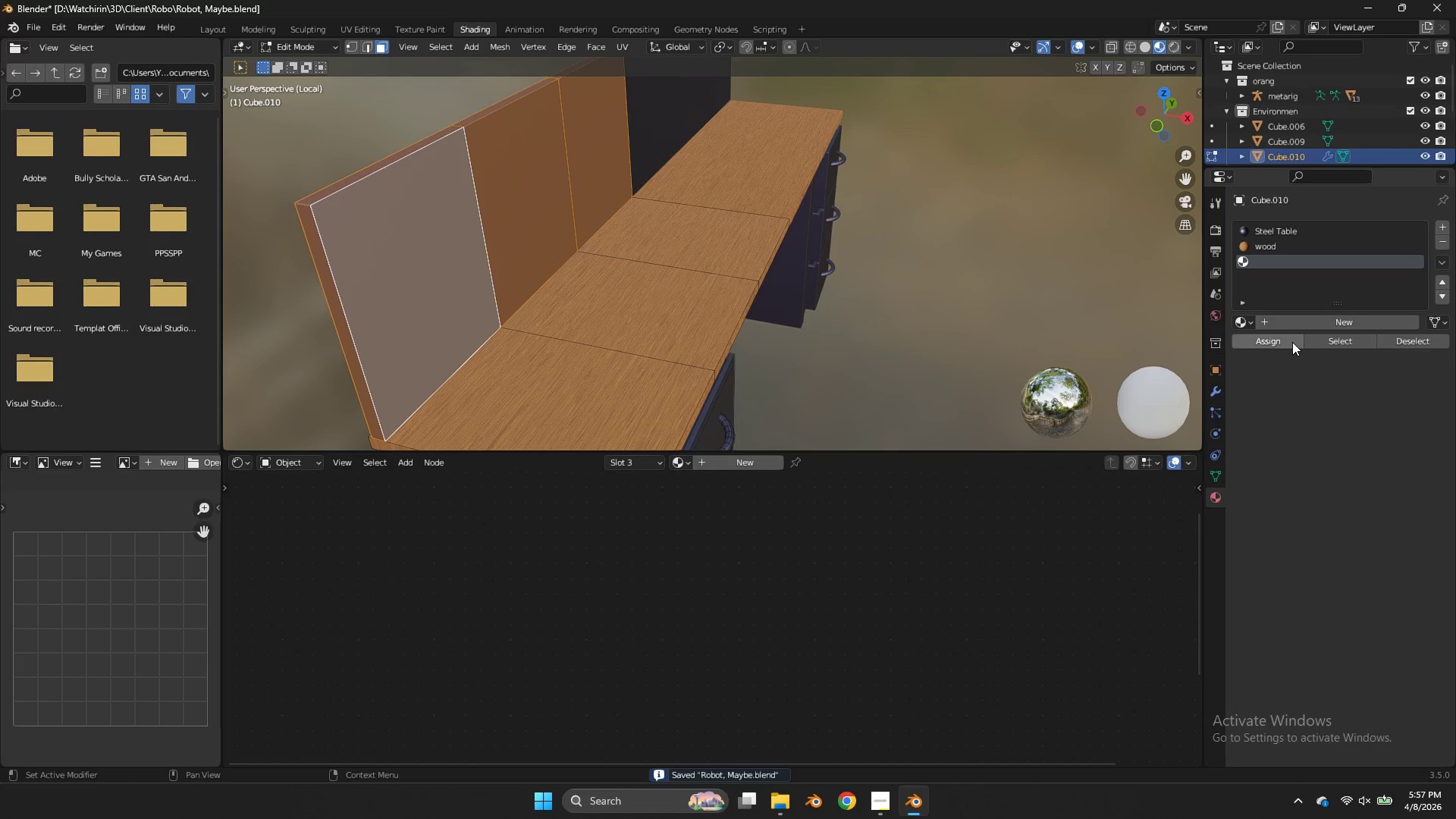 
left_click([1290, 343])
 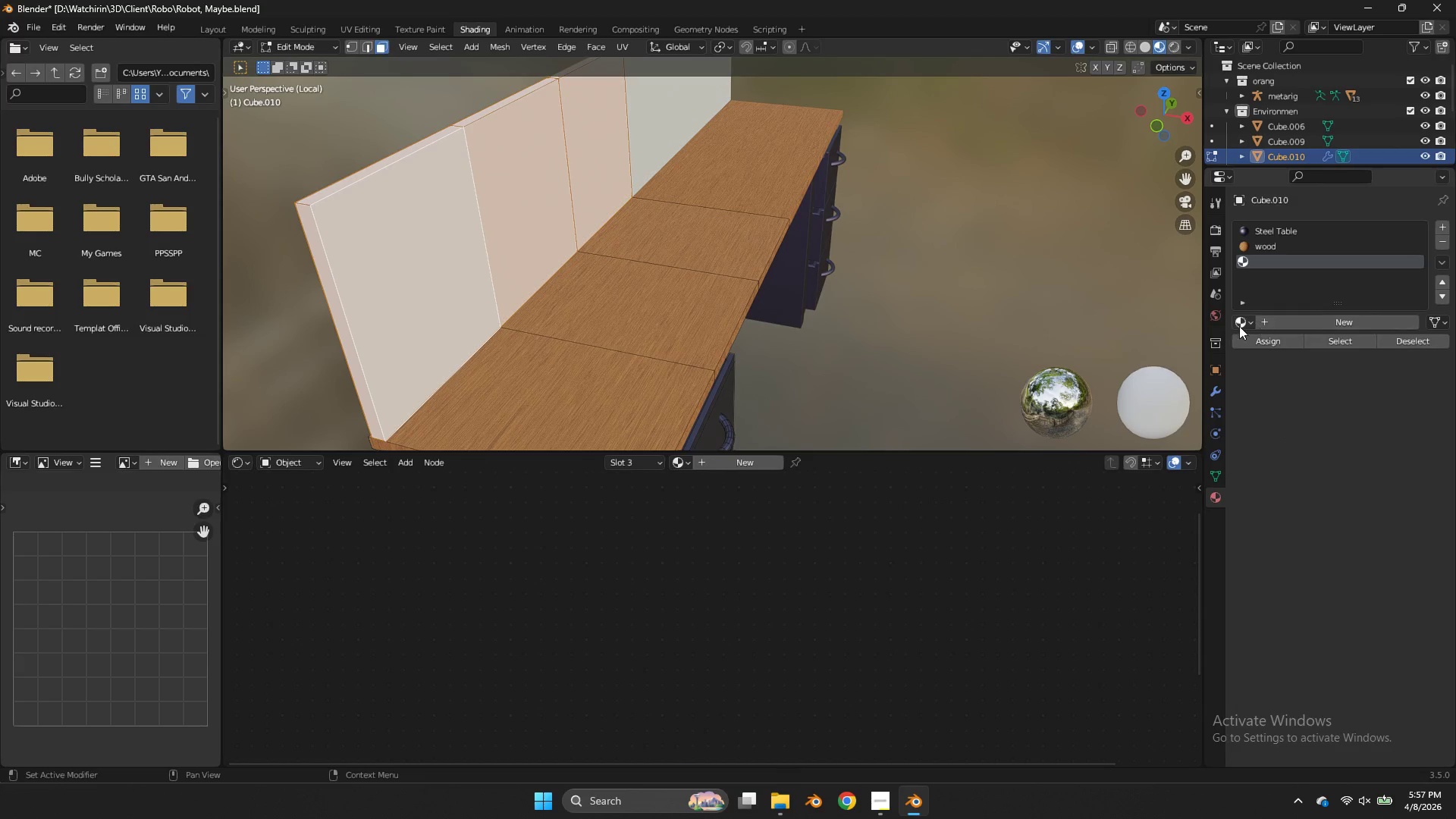 
left_click([1239, 326])
 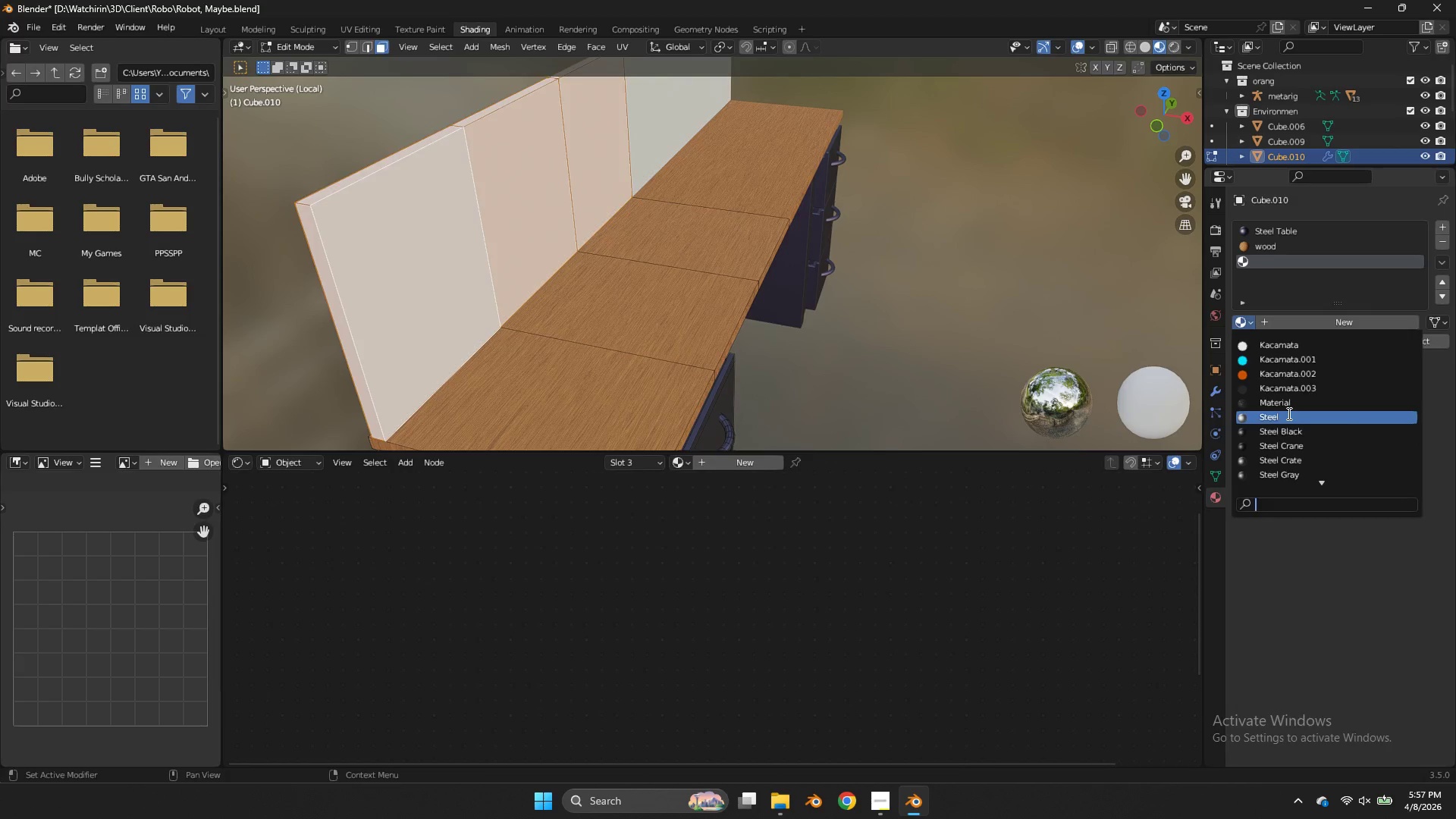 
double_click([710, 198])
 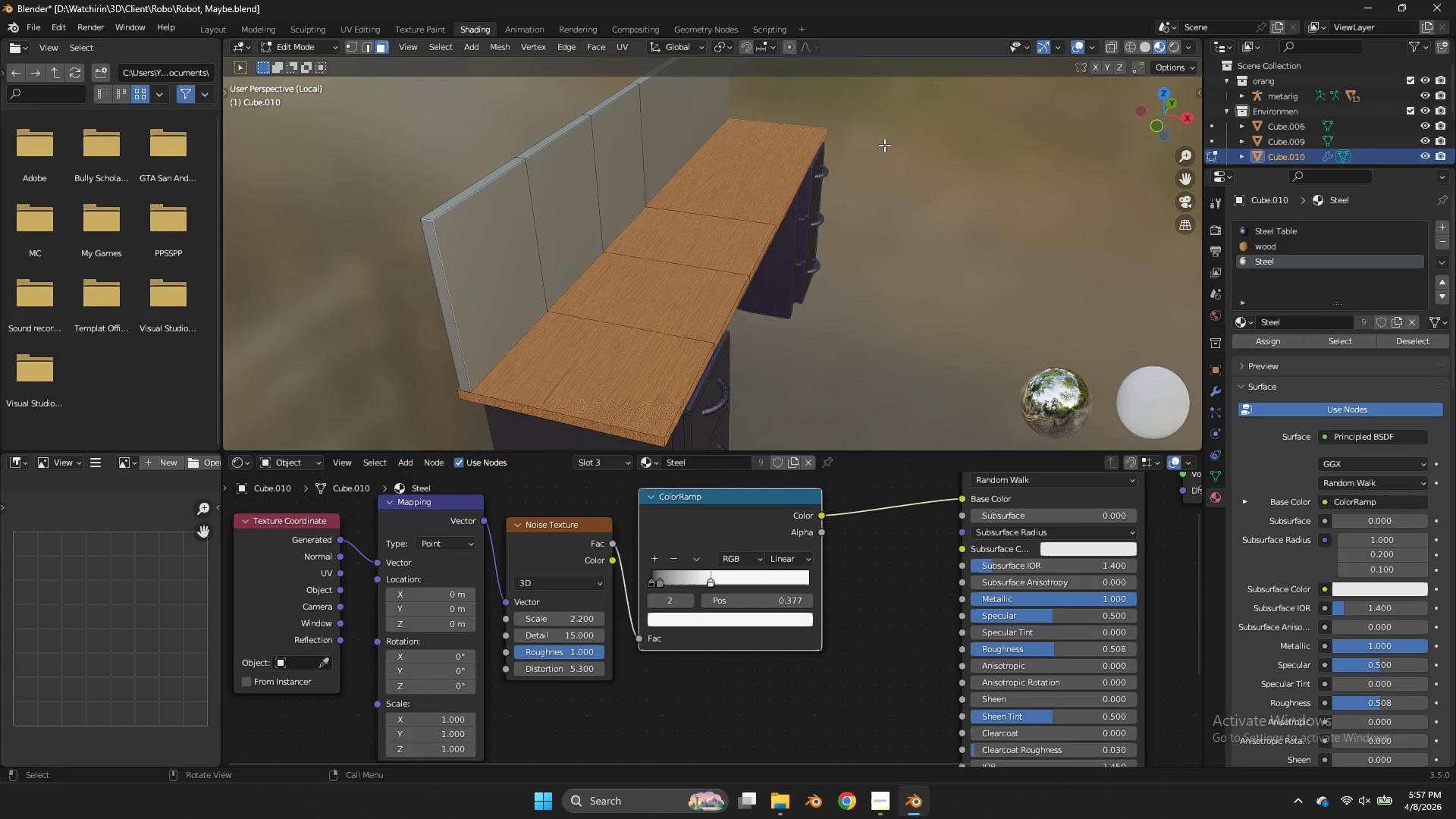 
key(Control+ControlLeft)
 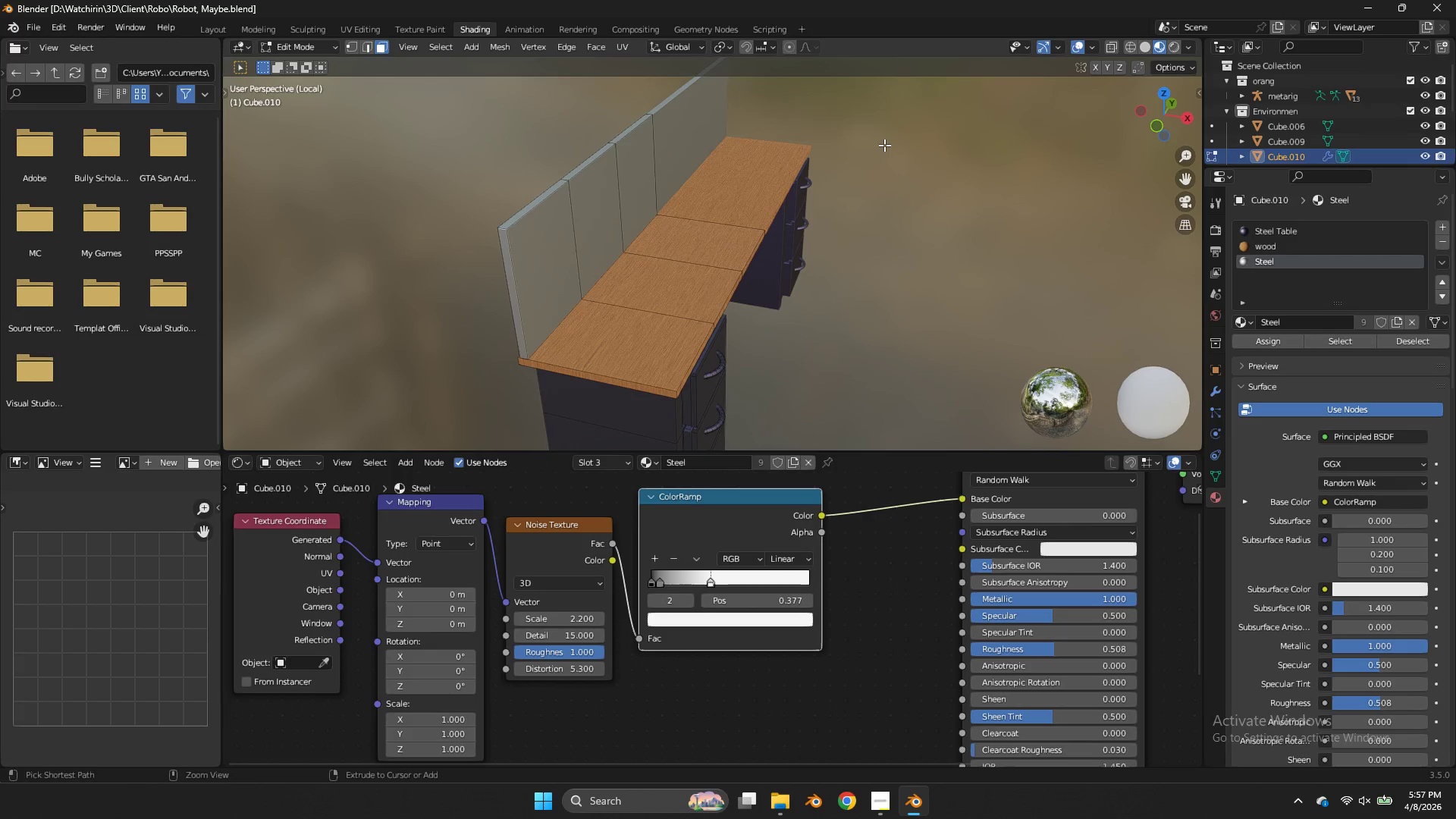 
key(Control+S)
 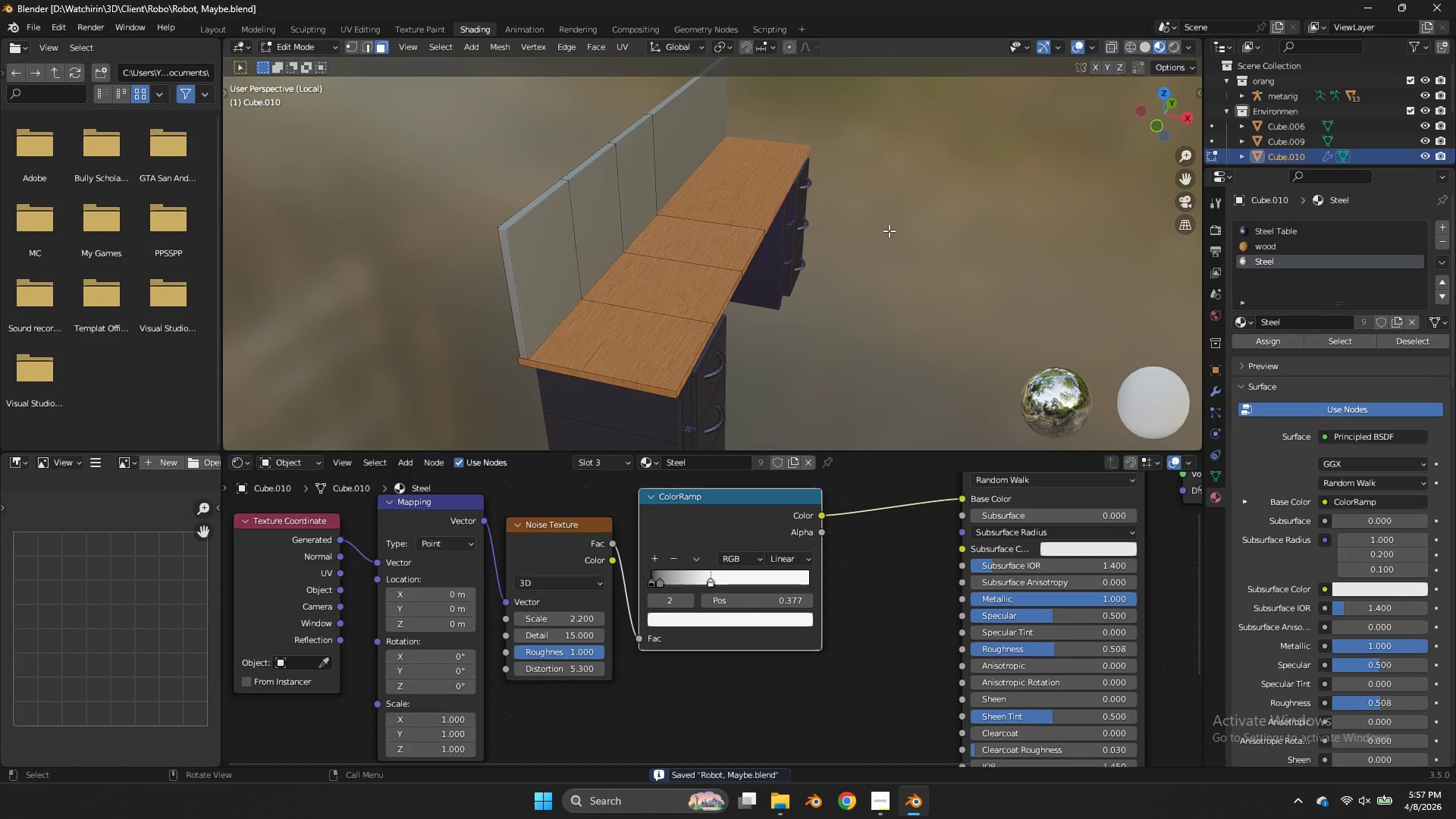 
scroll: coordinate [884, 145], scroll_direction: down, amount: 2.0
 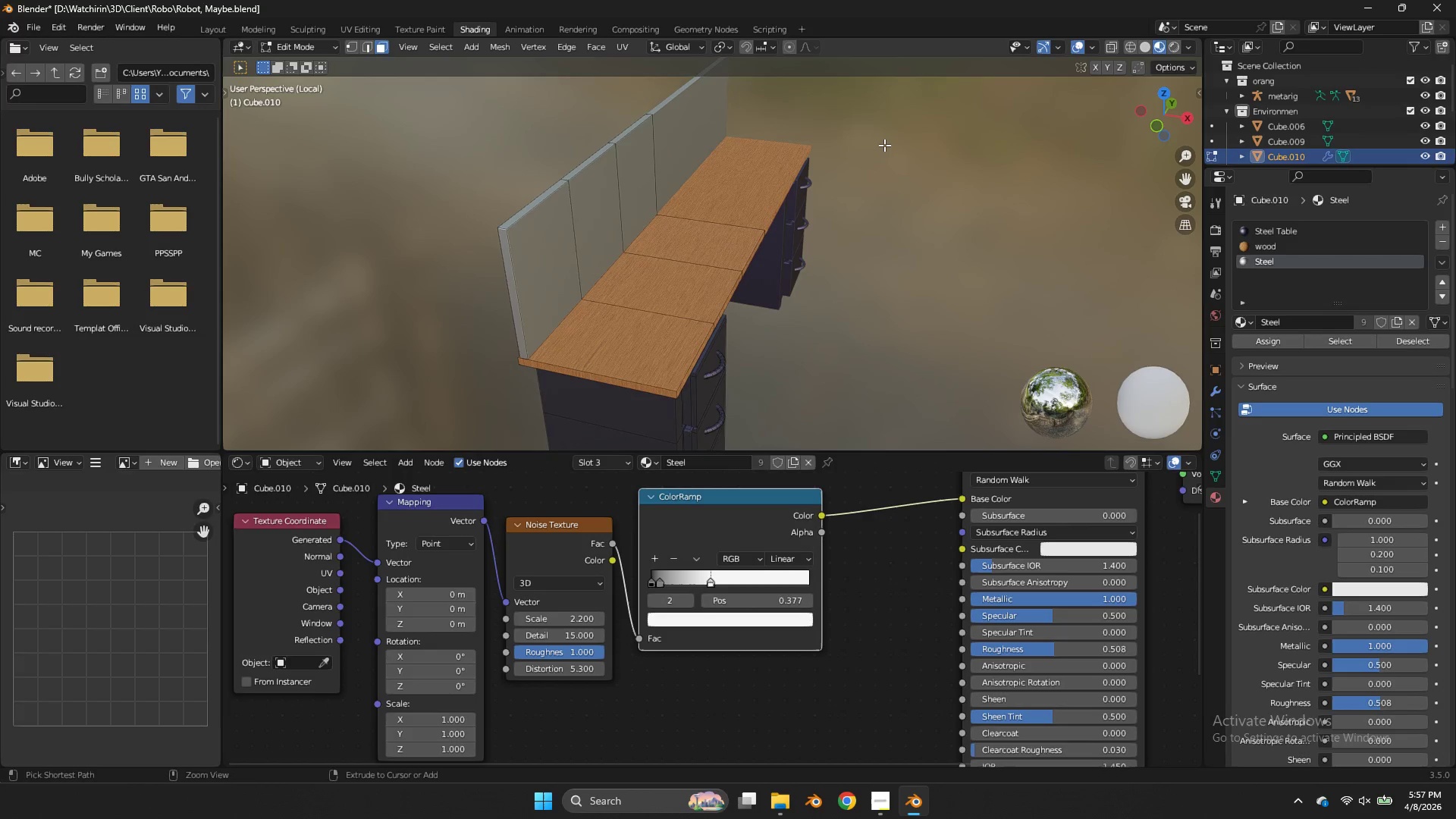 
key(Z)
 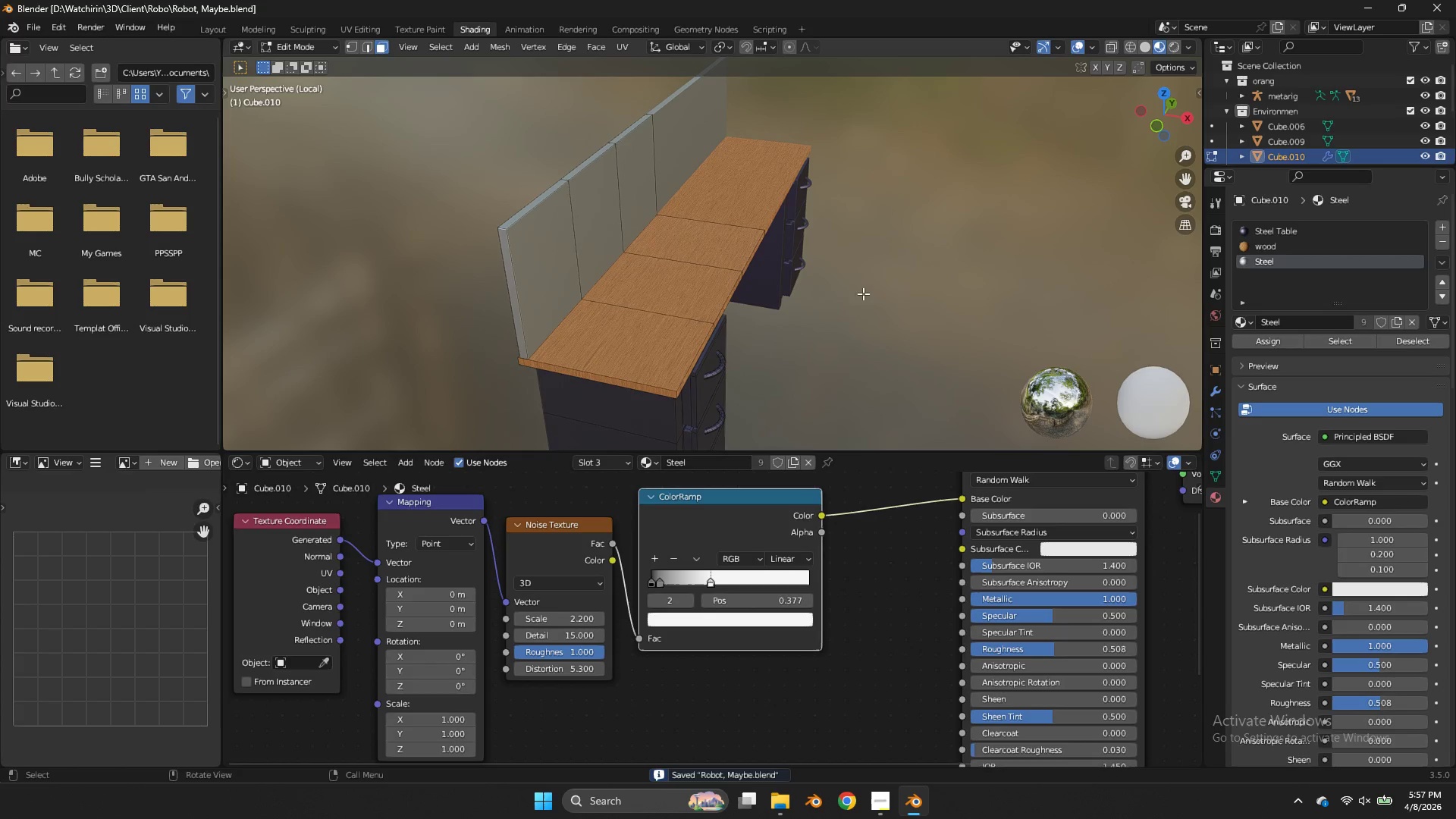 
key(Tab)
 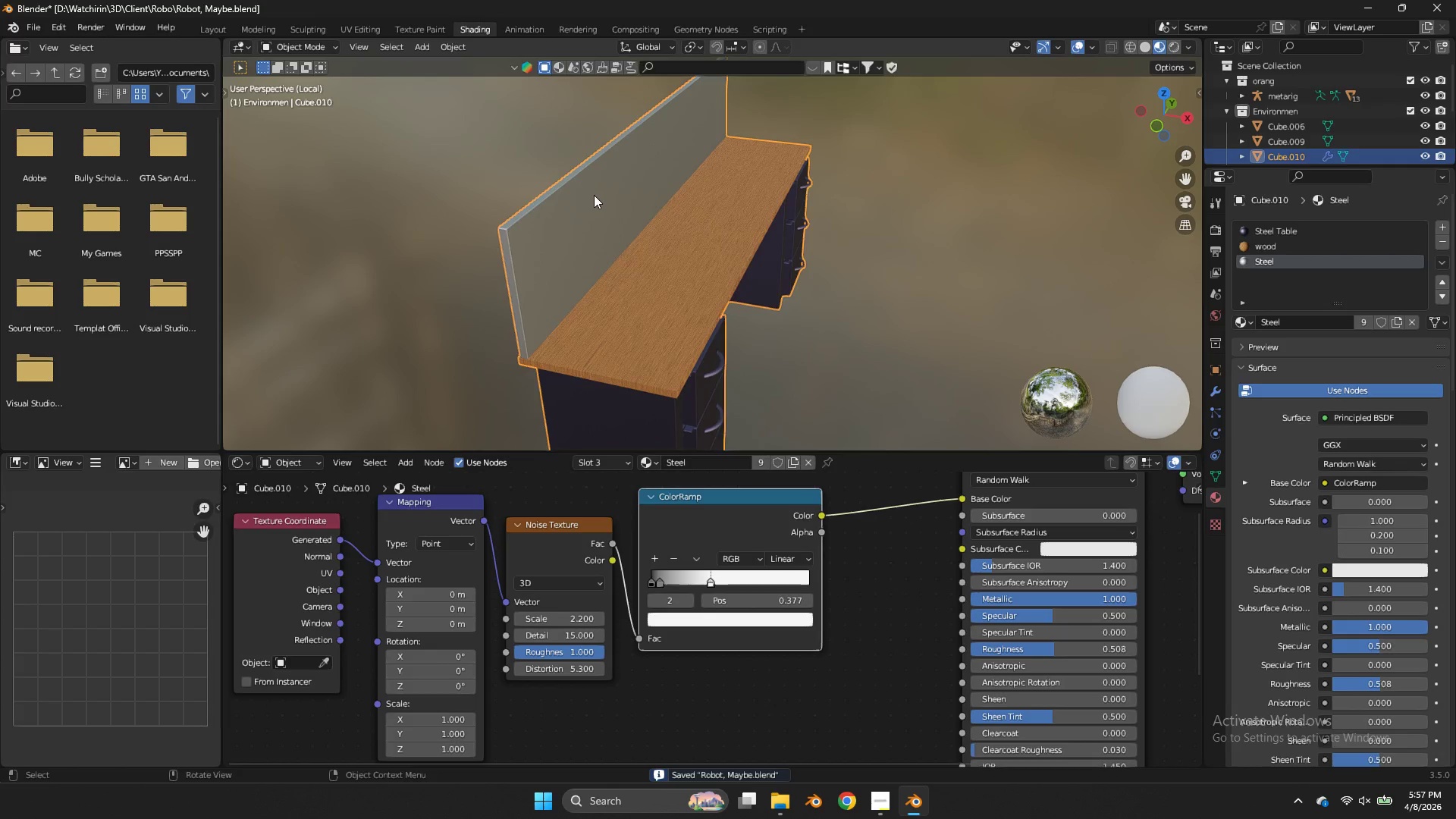 
key(Tab)
 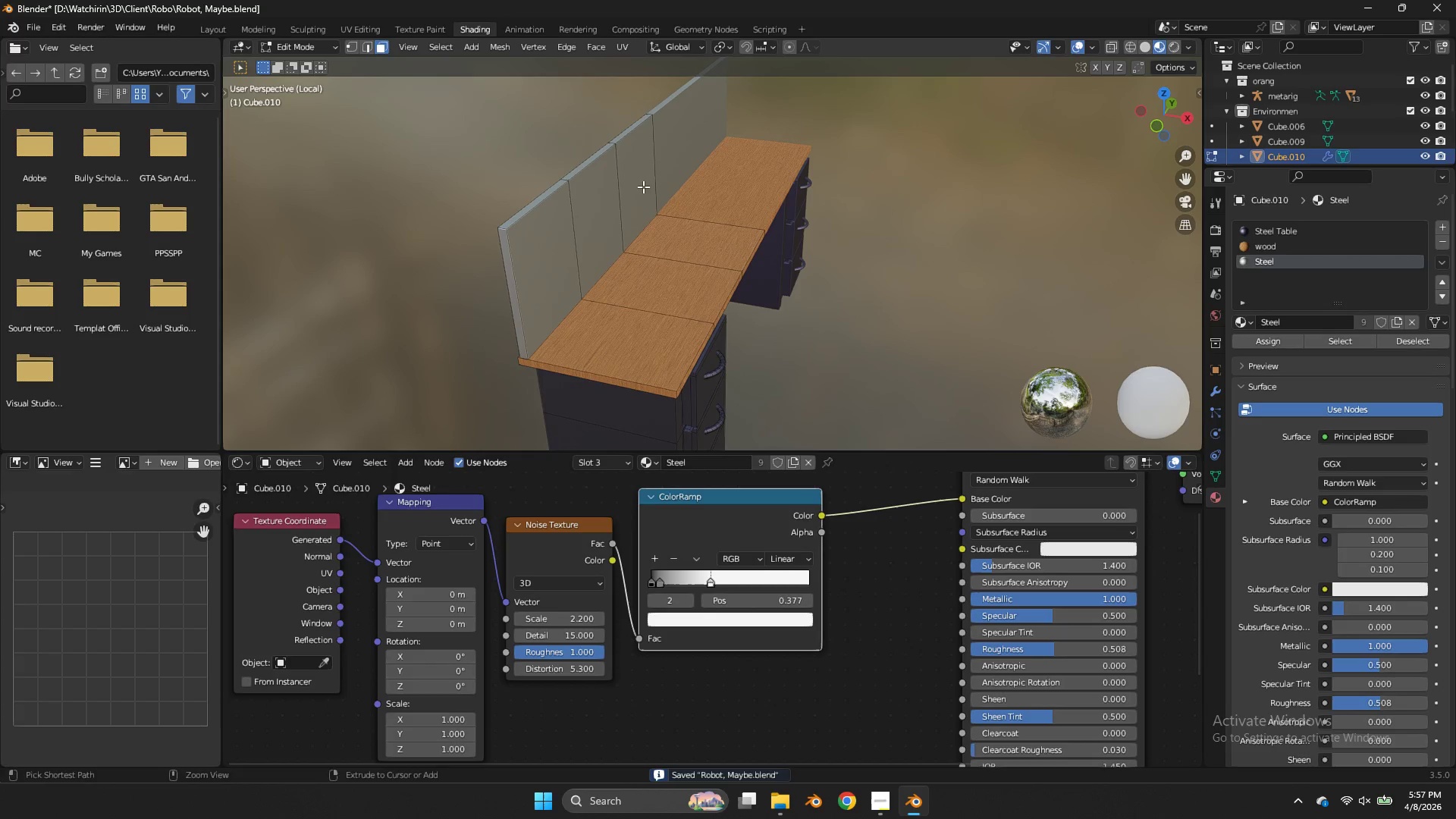 
key(Control+R)
 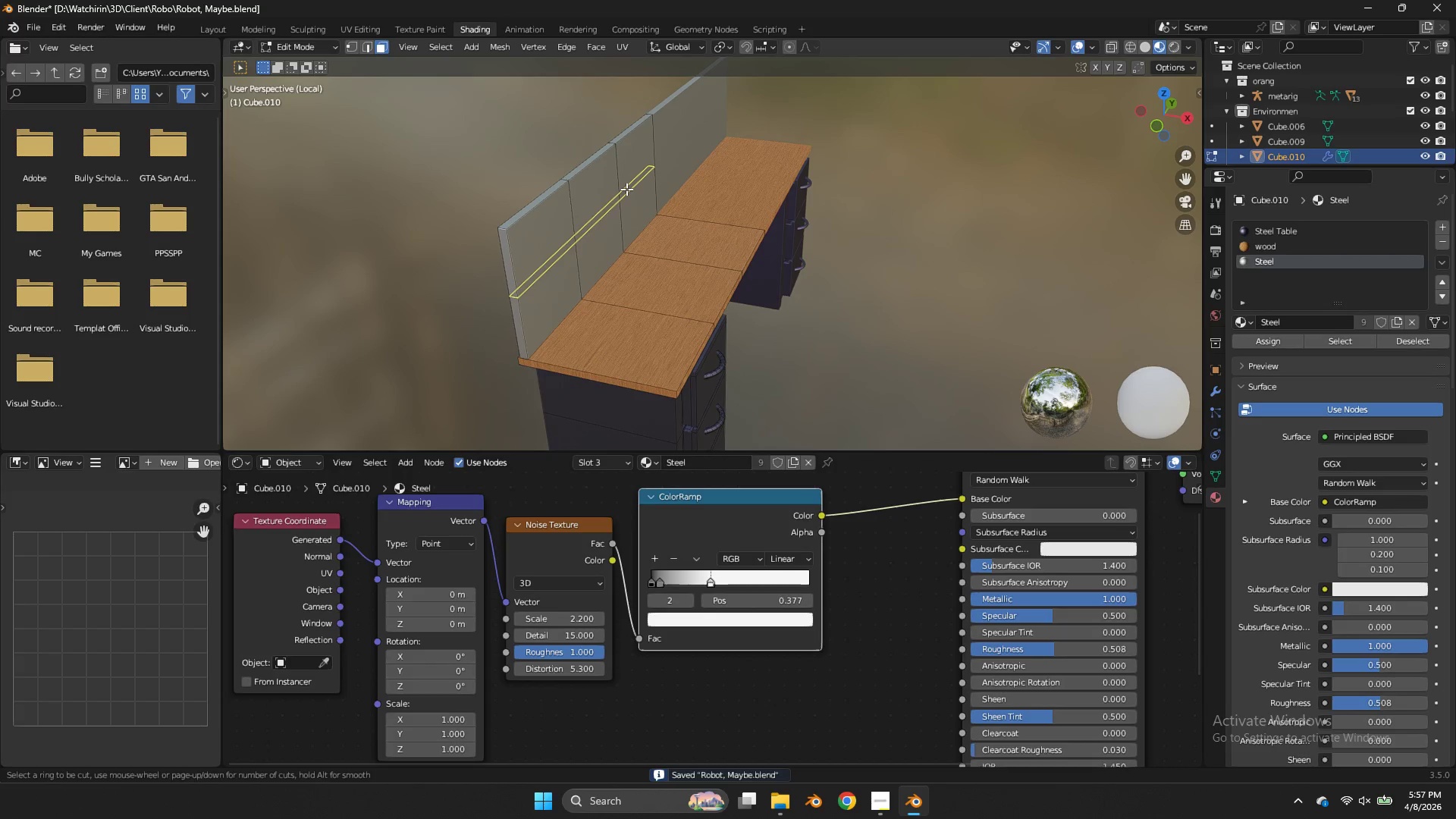 
left_click([626, 189])
 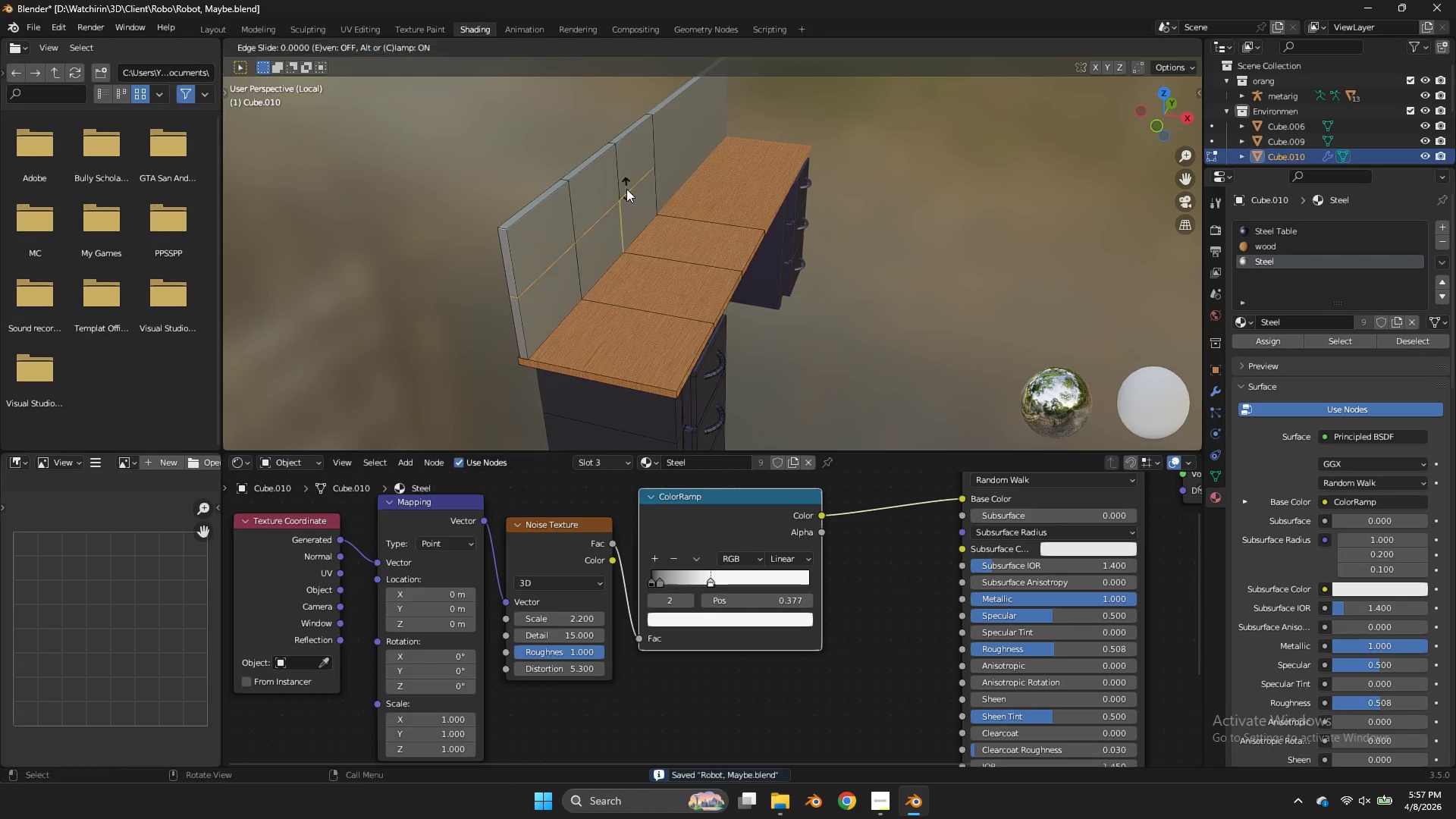 
right_click([626, 189])
 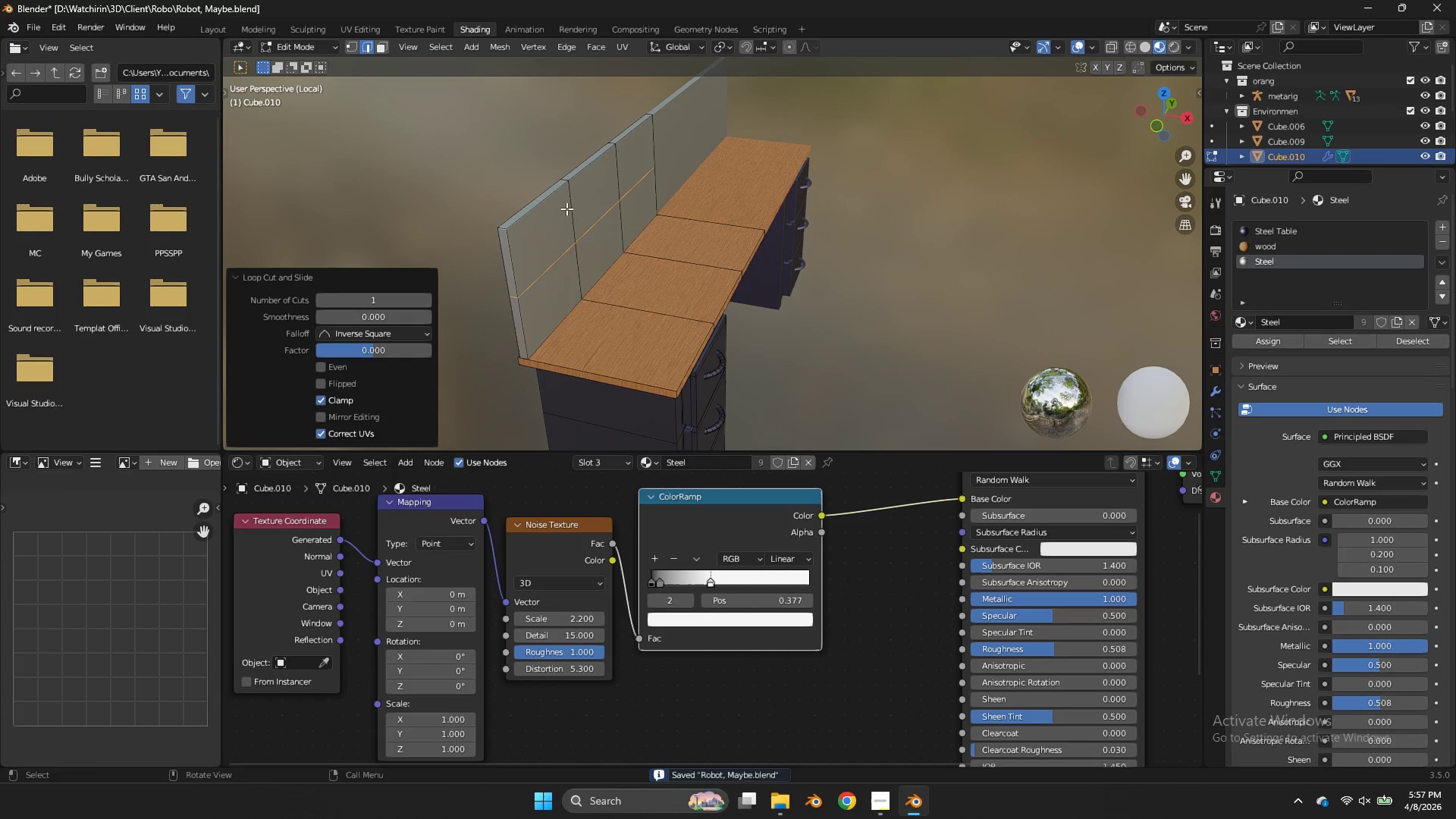 
key(Control+R)
 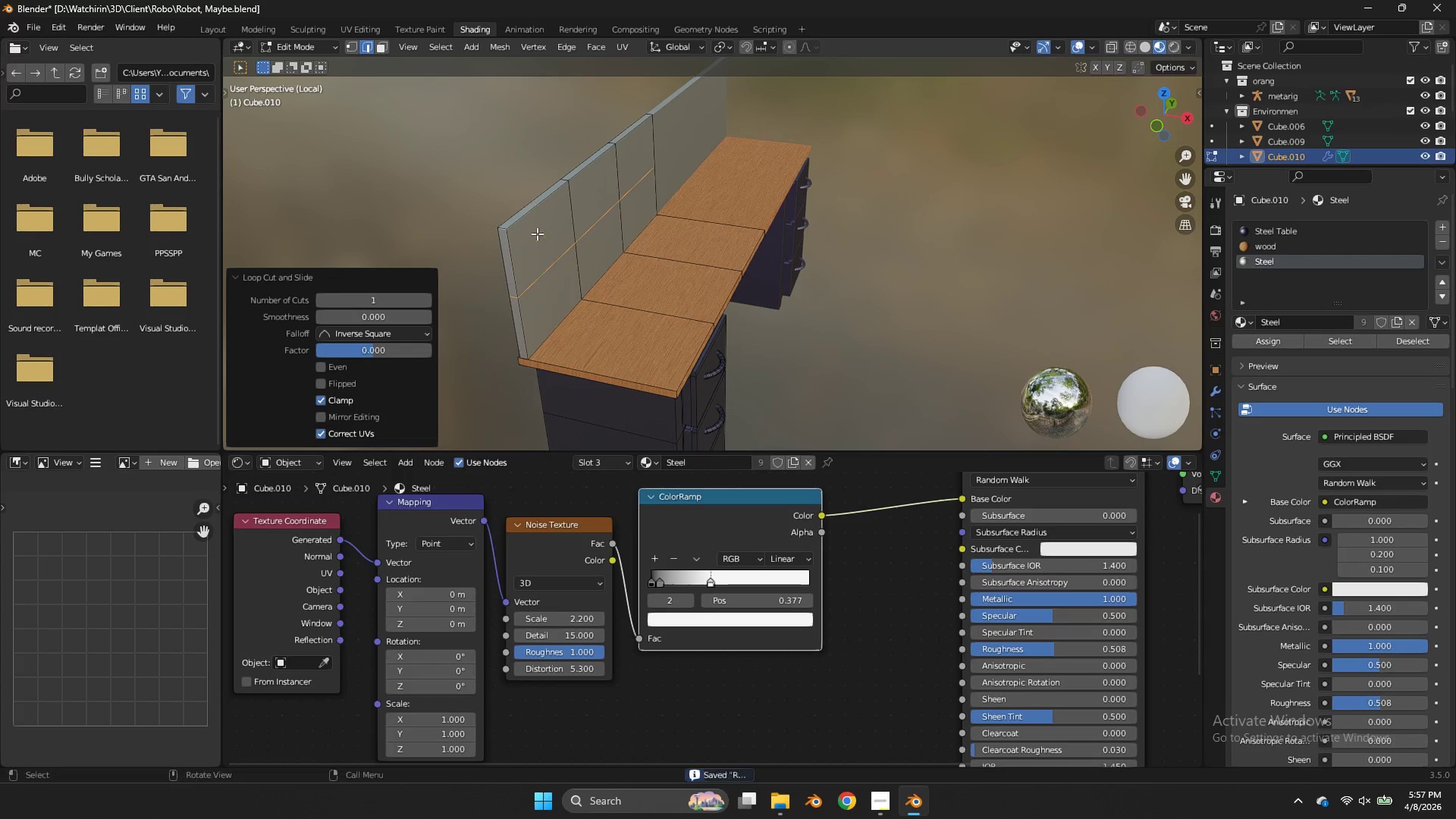 
right_click([537, 234])
 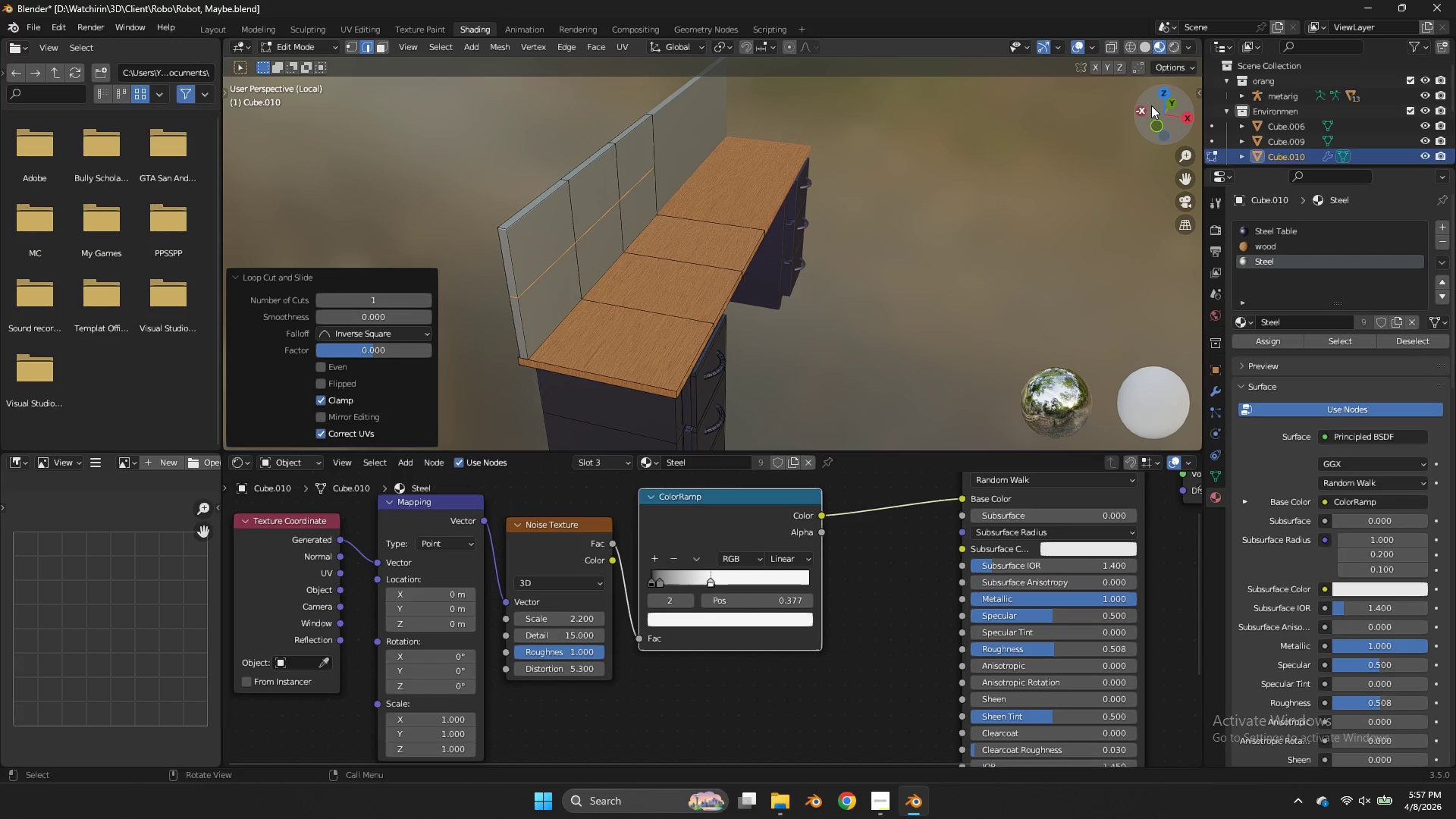 
left_click_drag(start_coordinate=[1151, 105], to_coordinate=[1059, 103])
 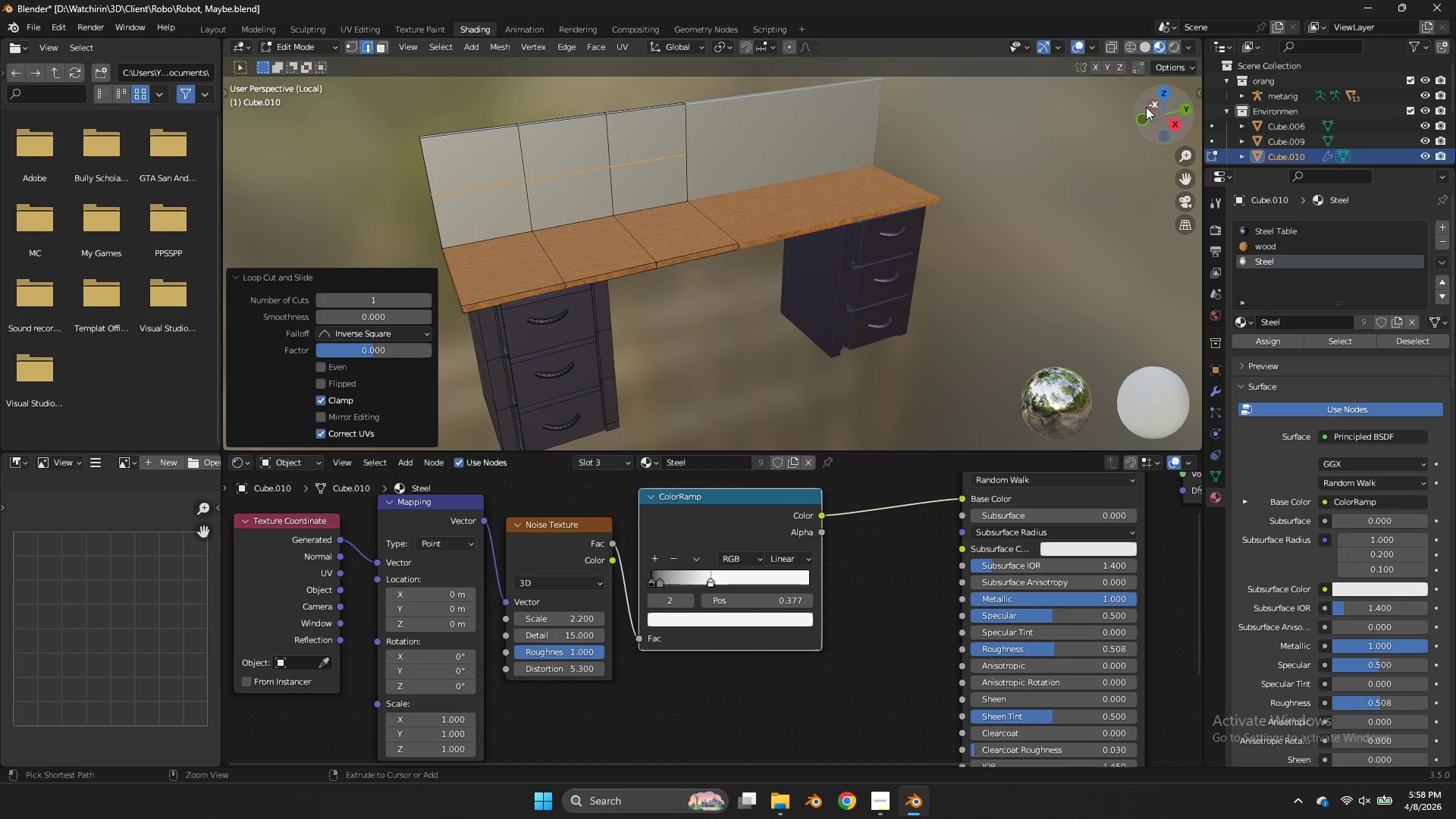 
key(Control+Z)
 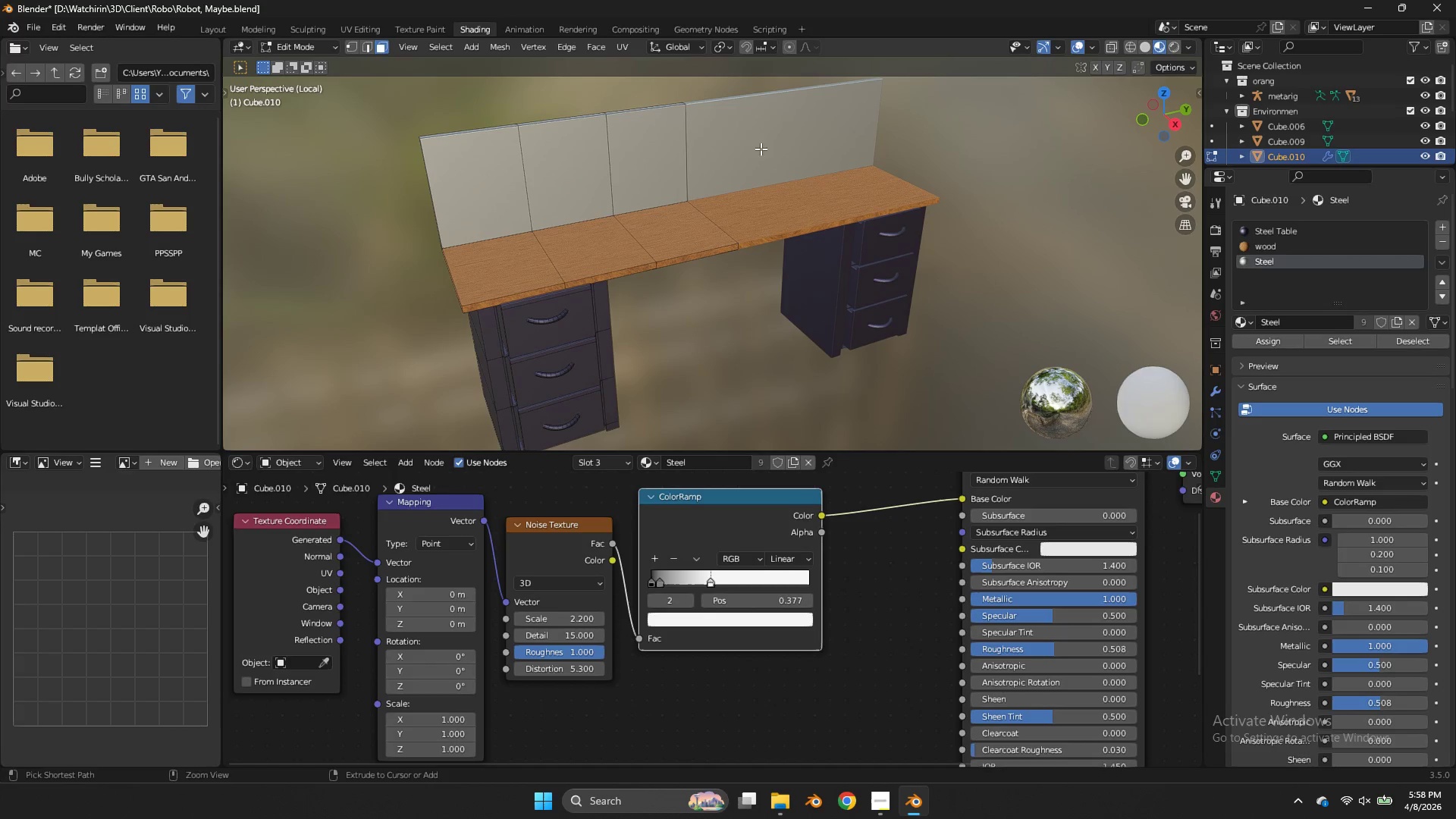 
key(Control+R)
 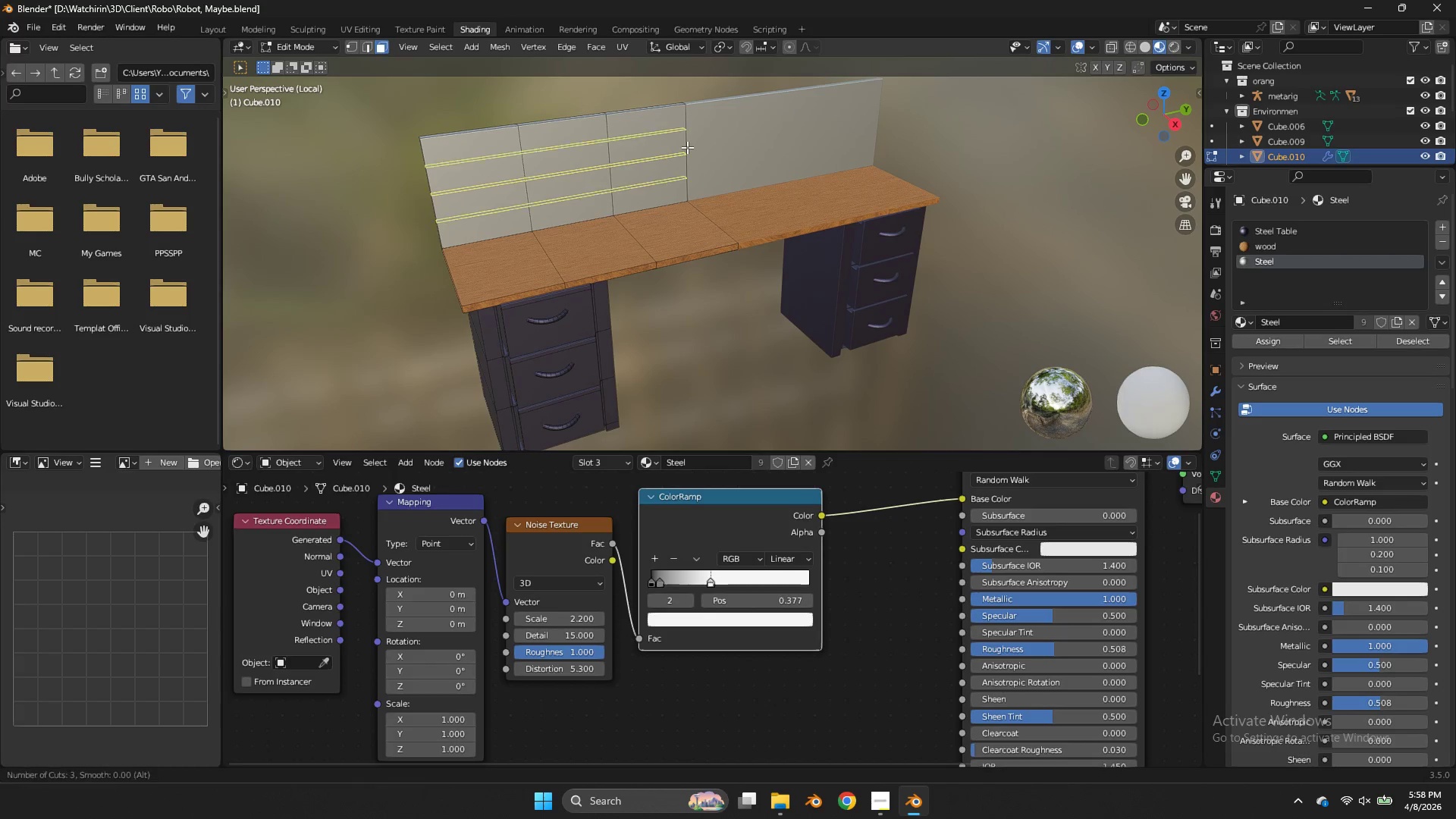 
scroll: coordinate [687, 147], scroll_direction: up, amount: 3.0
 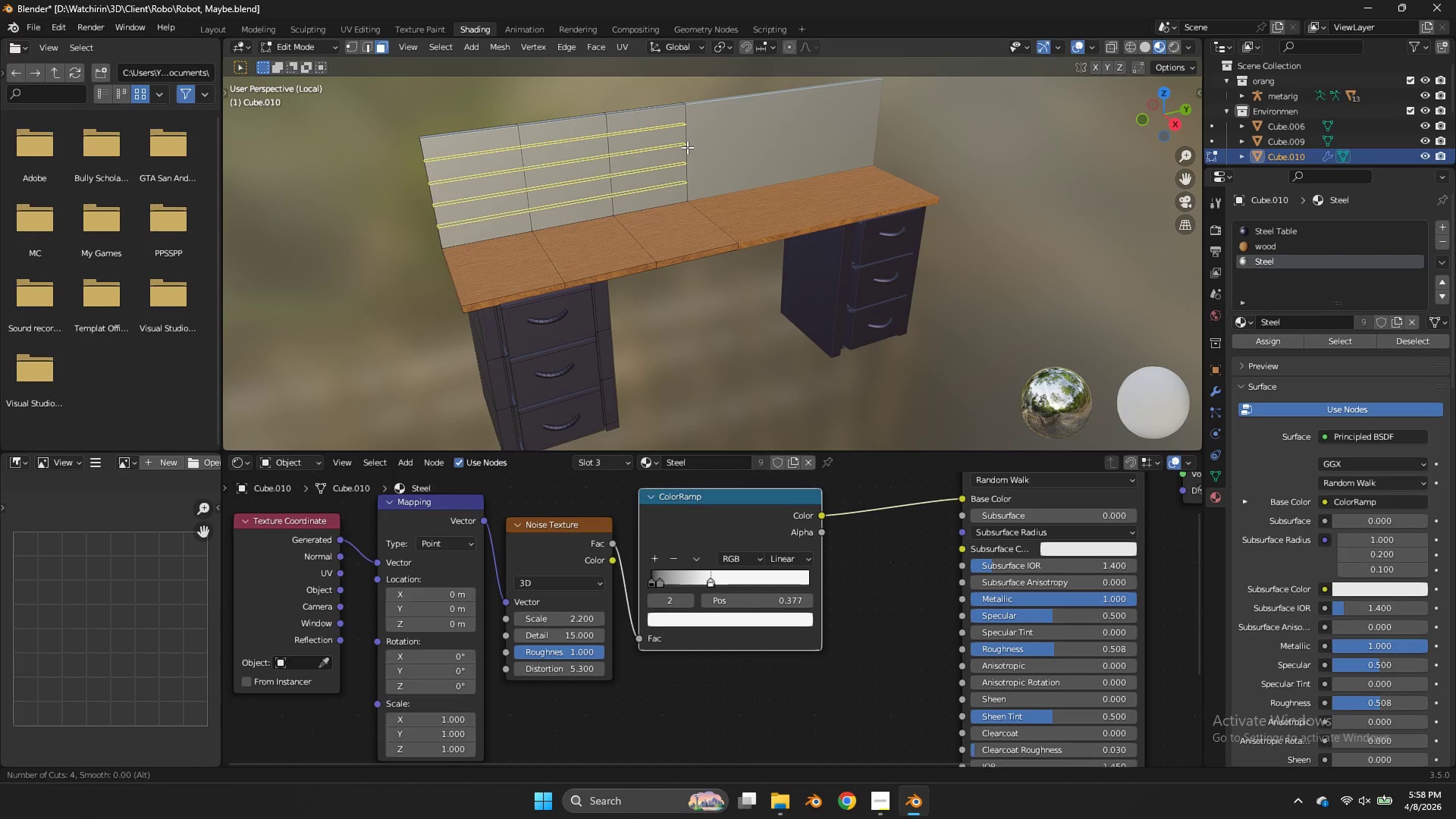 
right_click([1021, 221])
 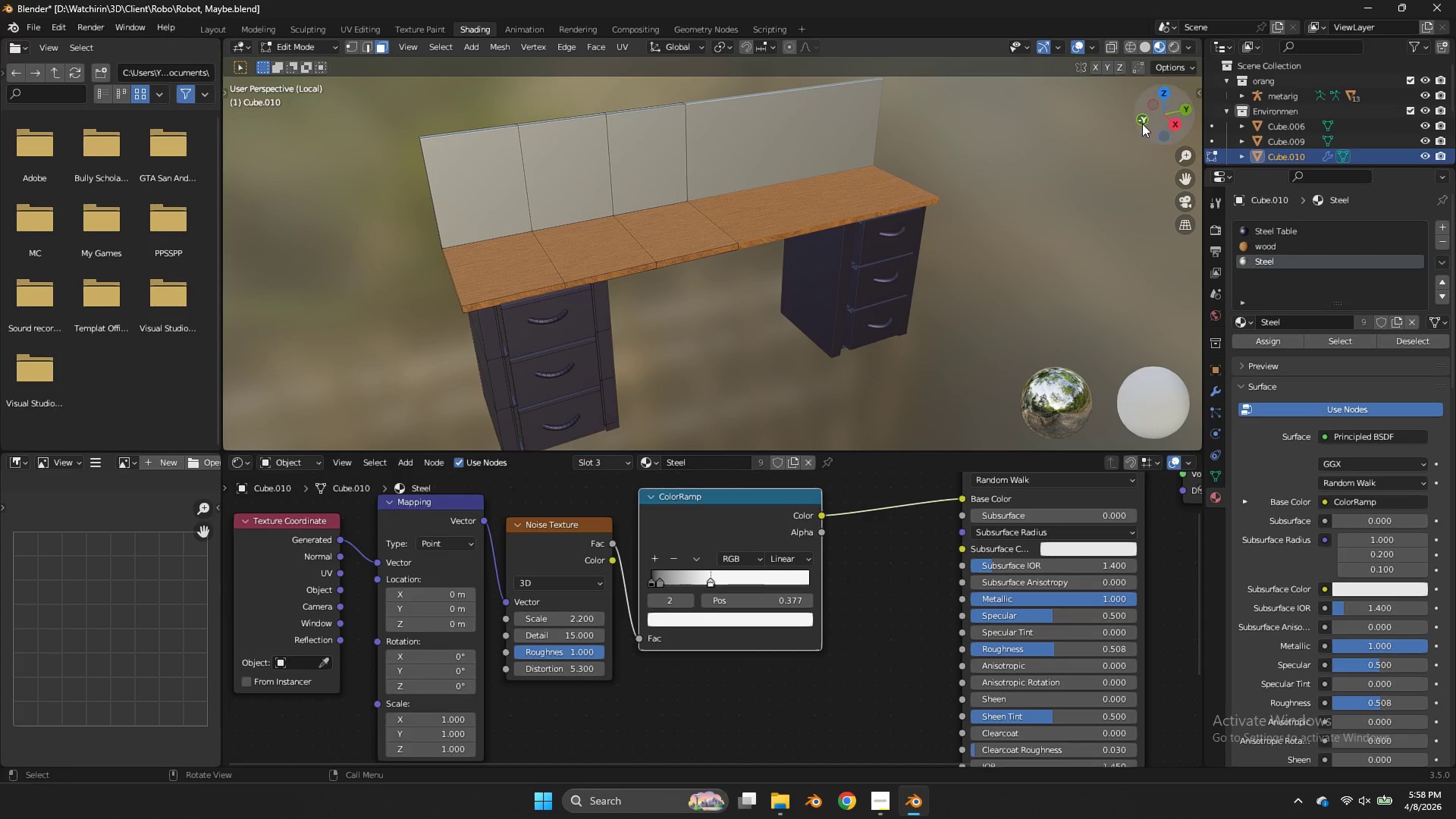 
scroll: coordinate [687, 147], scroll_direction: down, amount: 16.0
 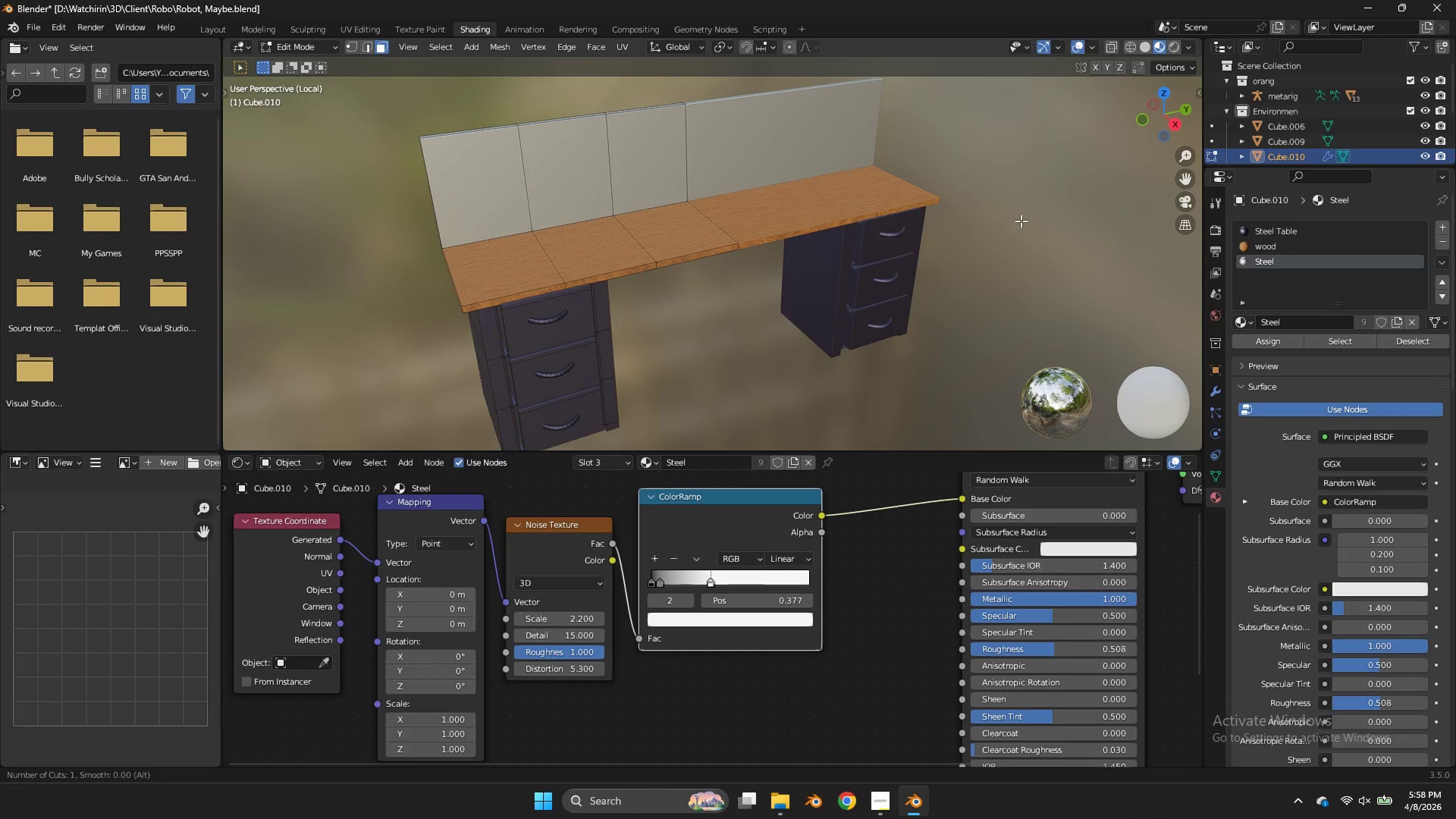 
left_click_drag(start_coordinate=[1144, 124], to_coordinate=[1153, 122])
 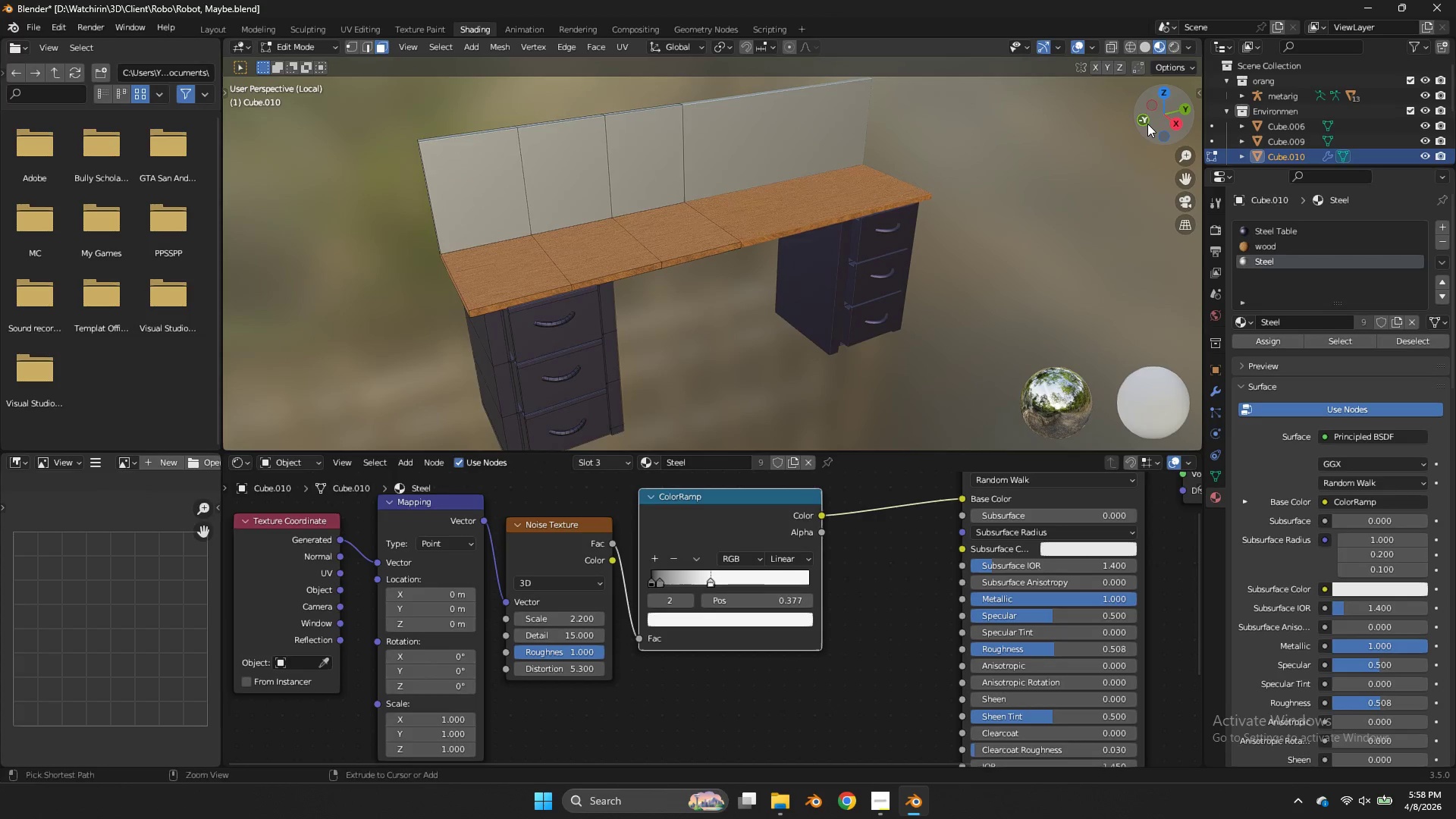 
key(Control+ControlLeft)
 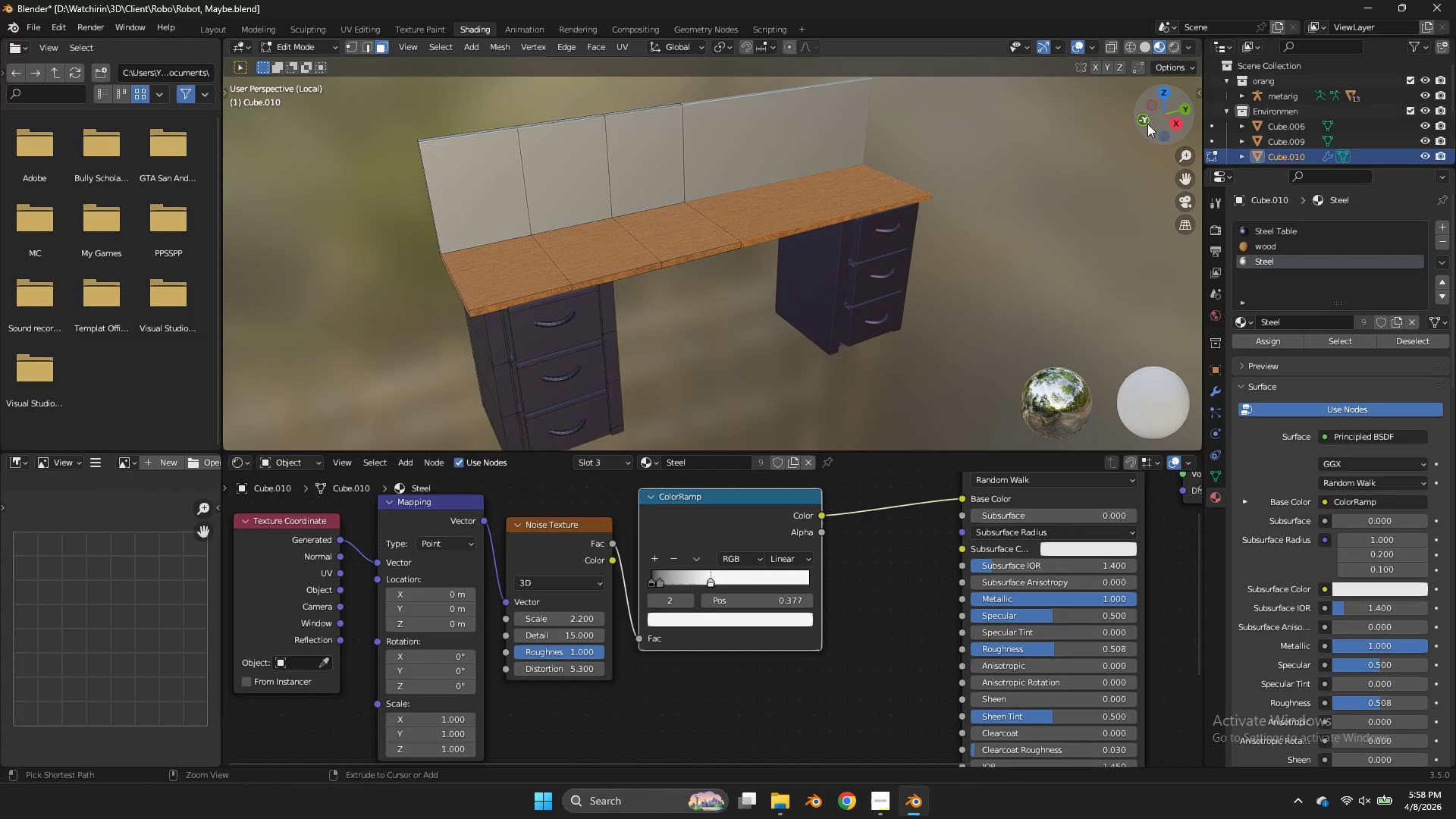 
key(Control+S)
 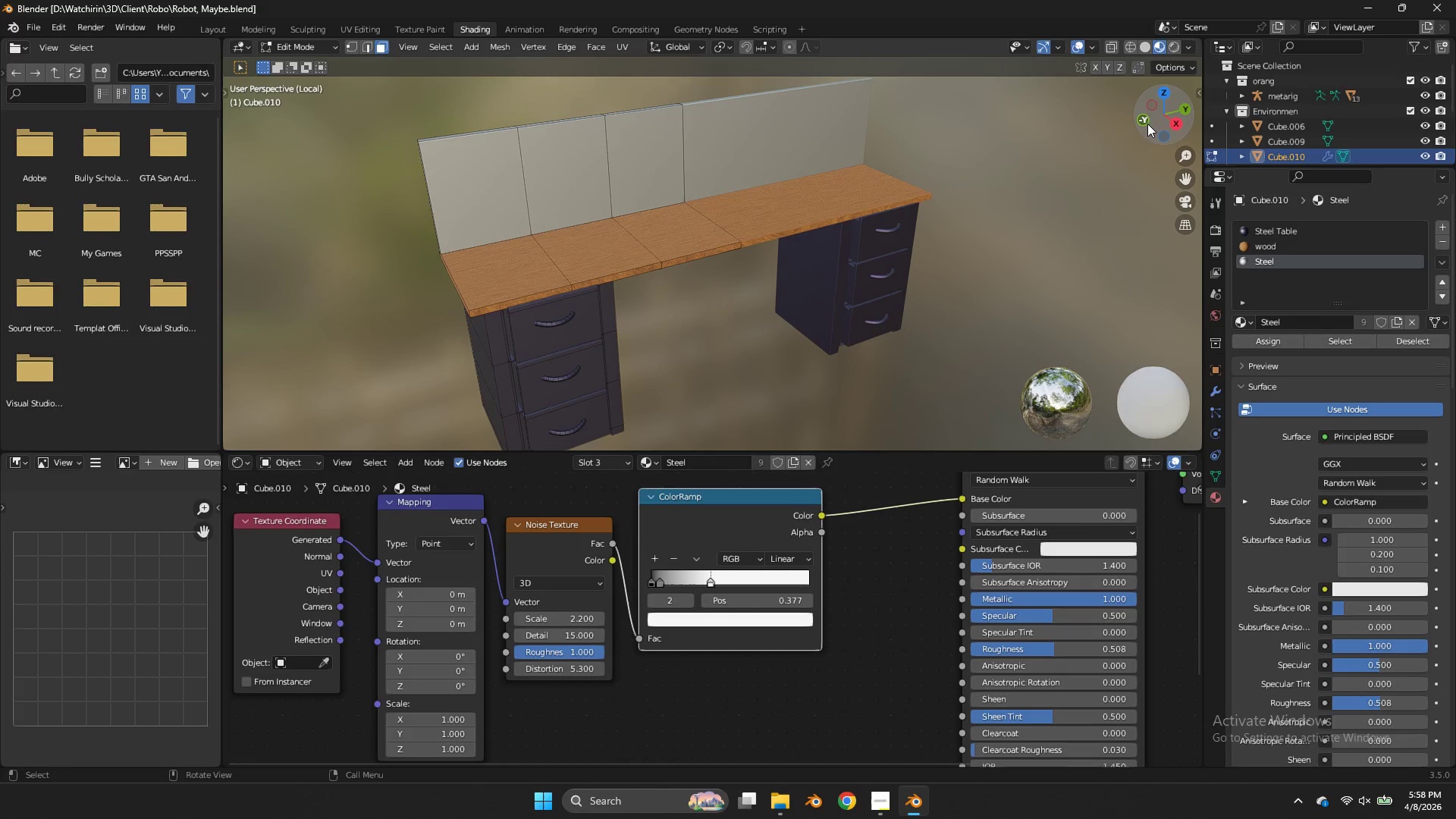 
wait(22.53)
 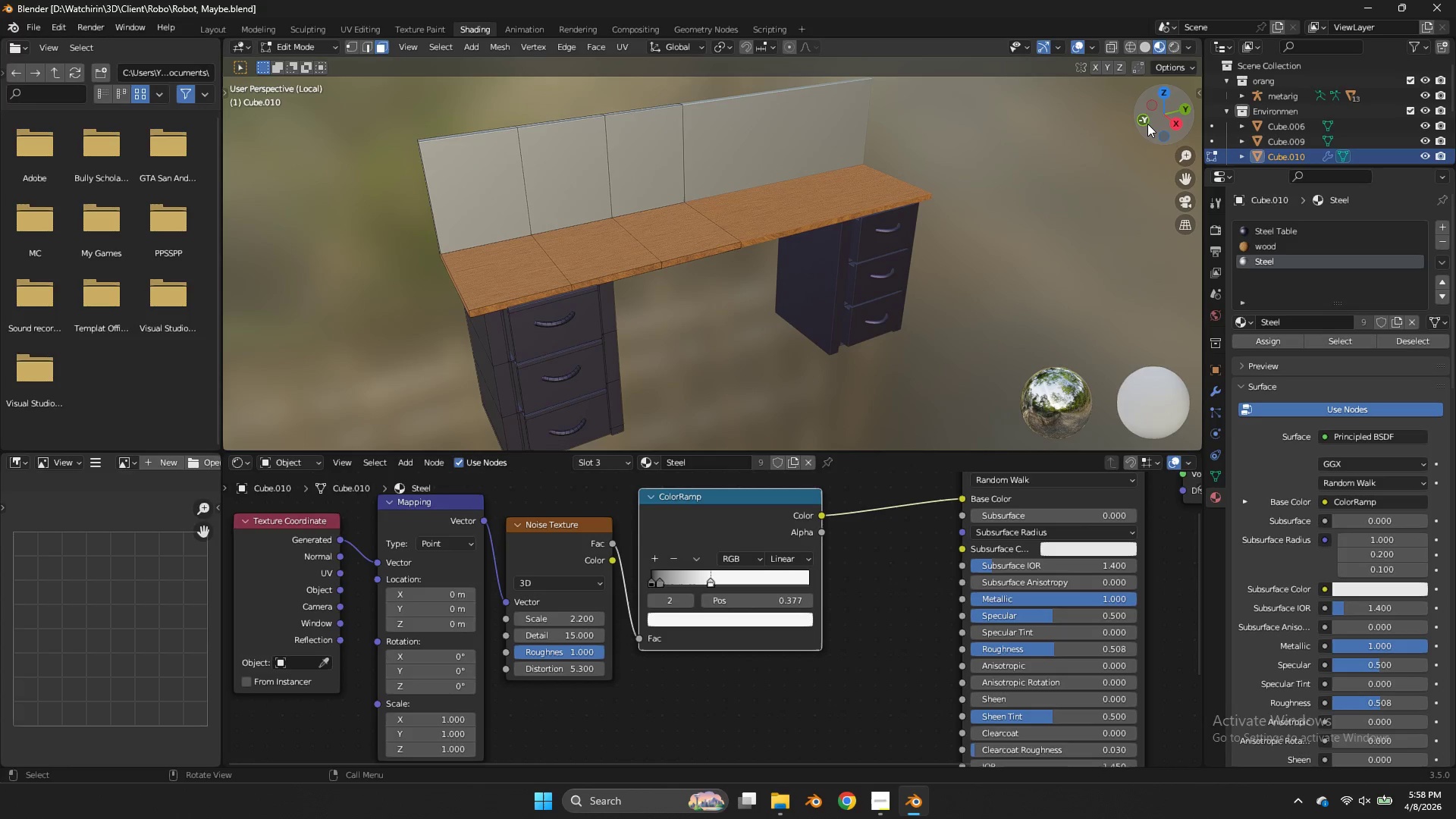 
left_click([858, 226])
 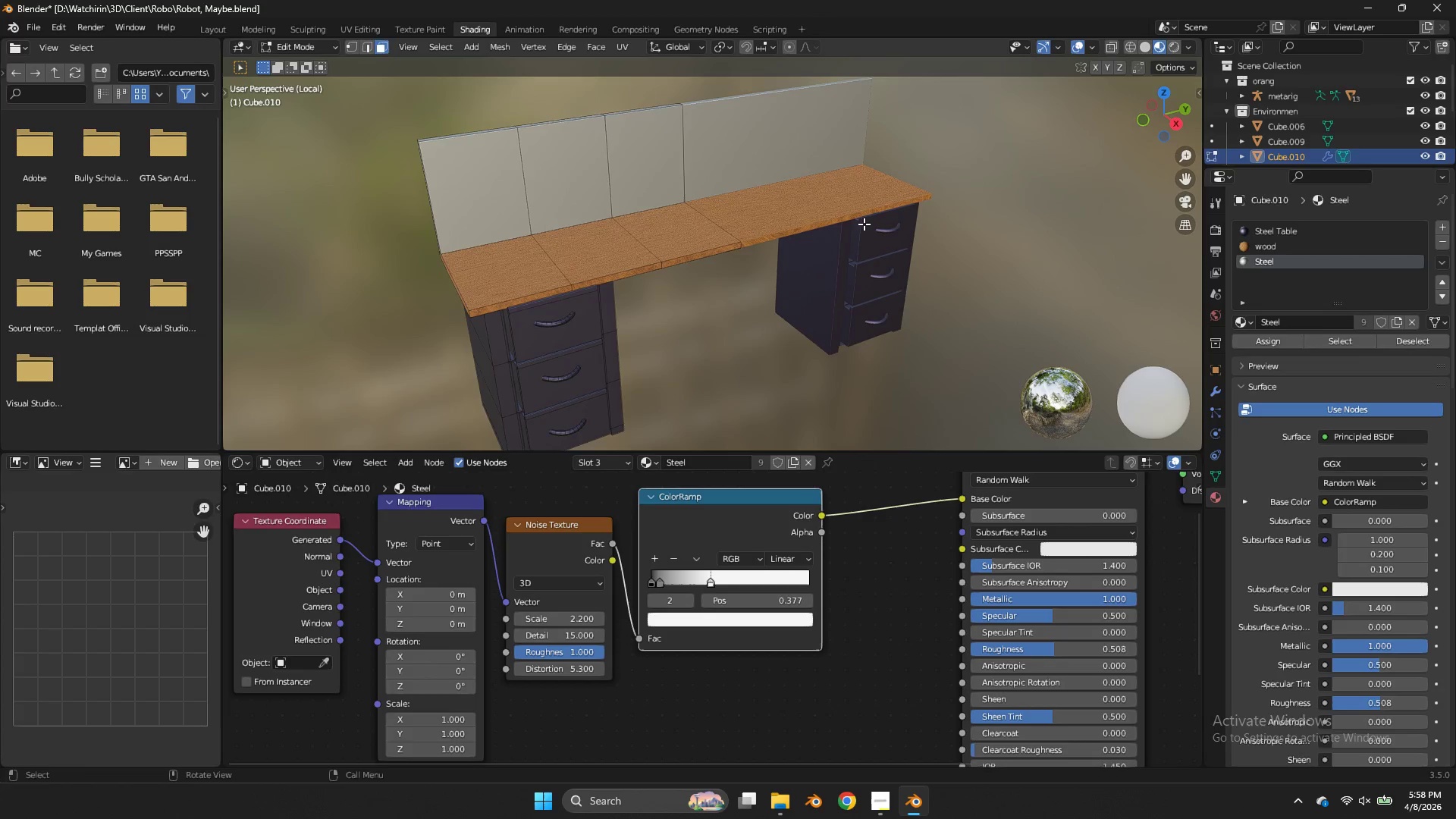 
key(Tab)
 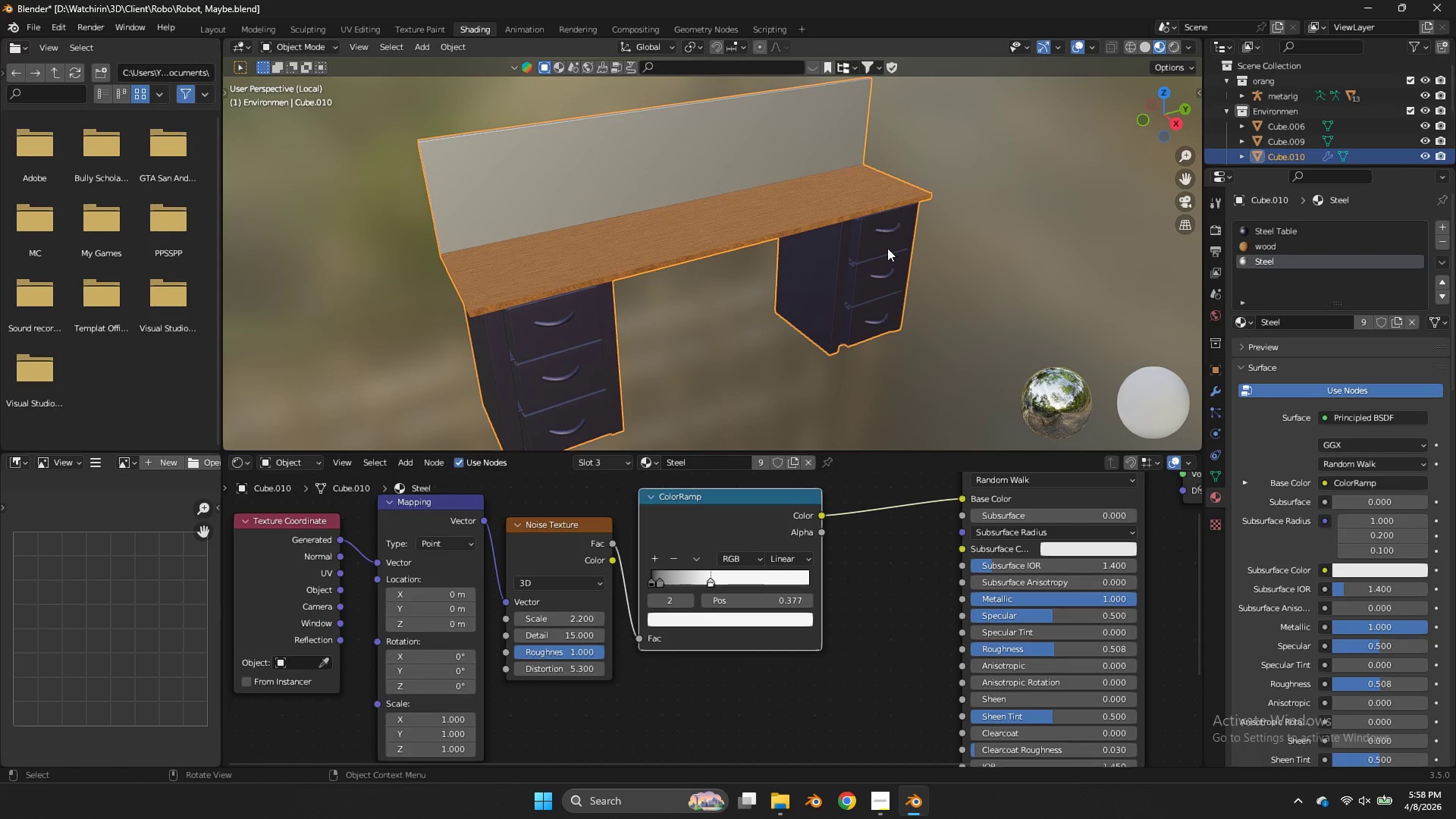 
left_click([908, 290])
 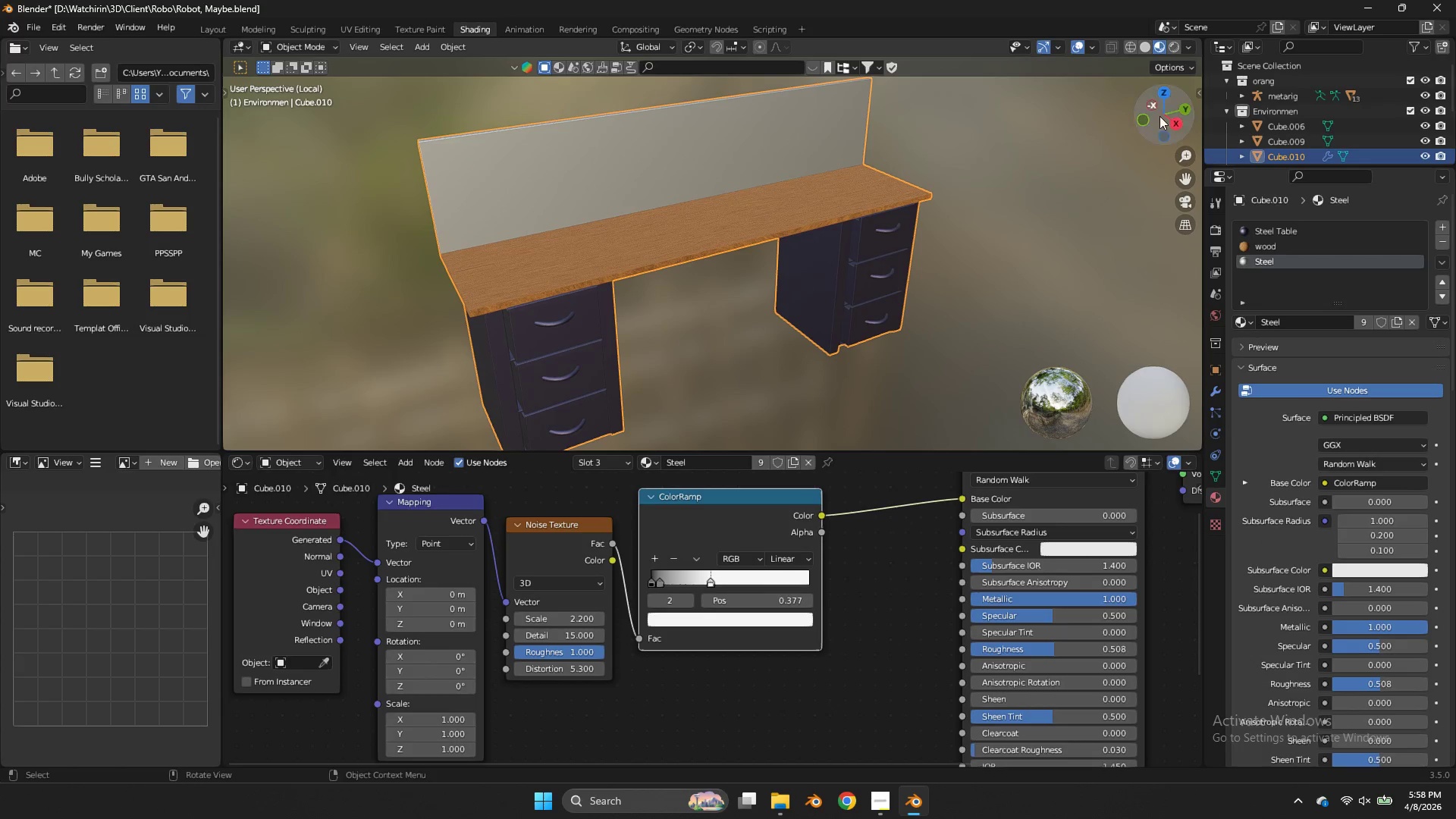 
left_click_drag(start_coordinate=[1159, 116], to_coordinate=[1167, 96])
 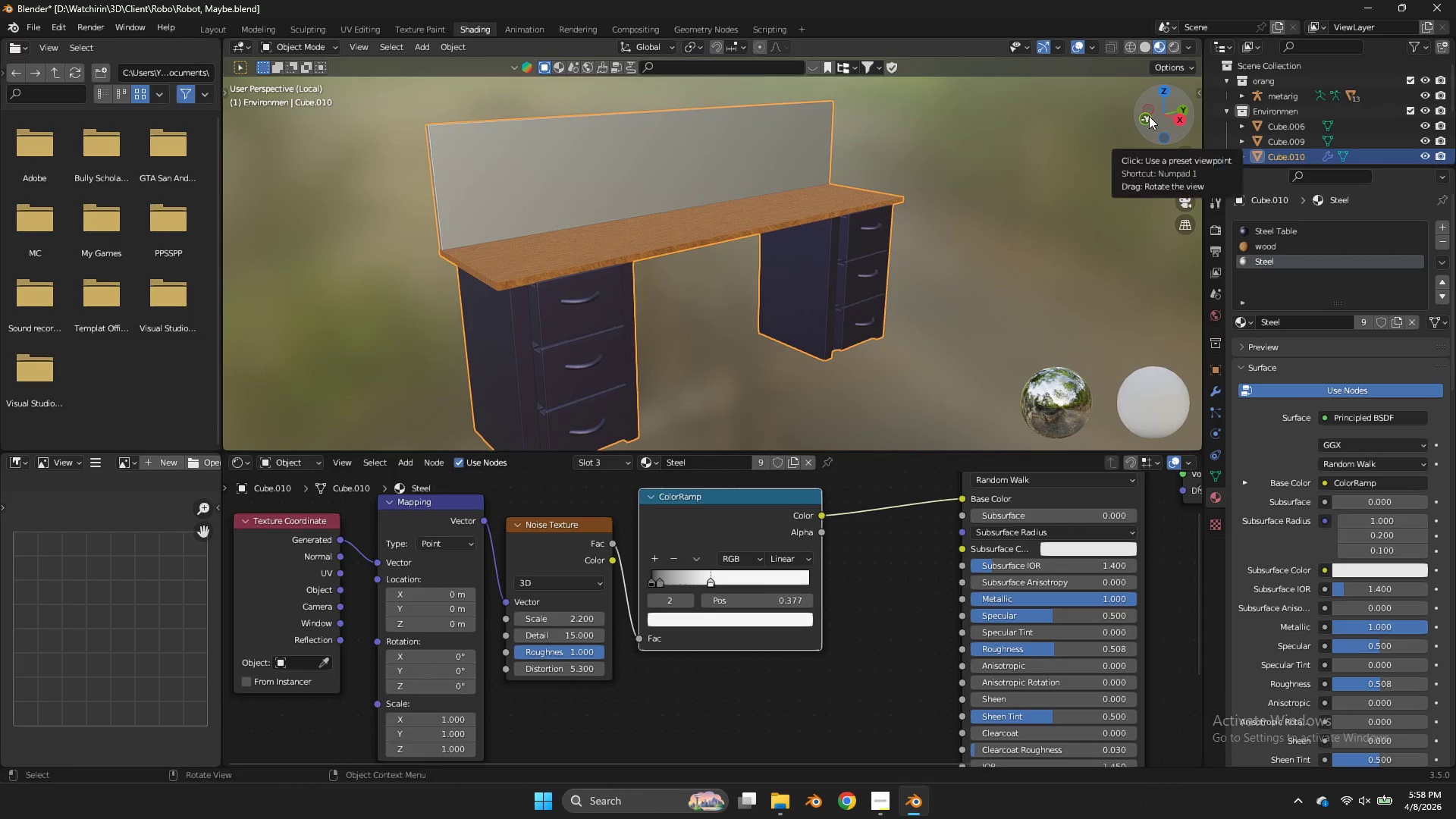 
key(NumpadDivide)
 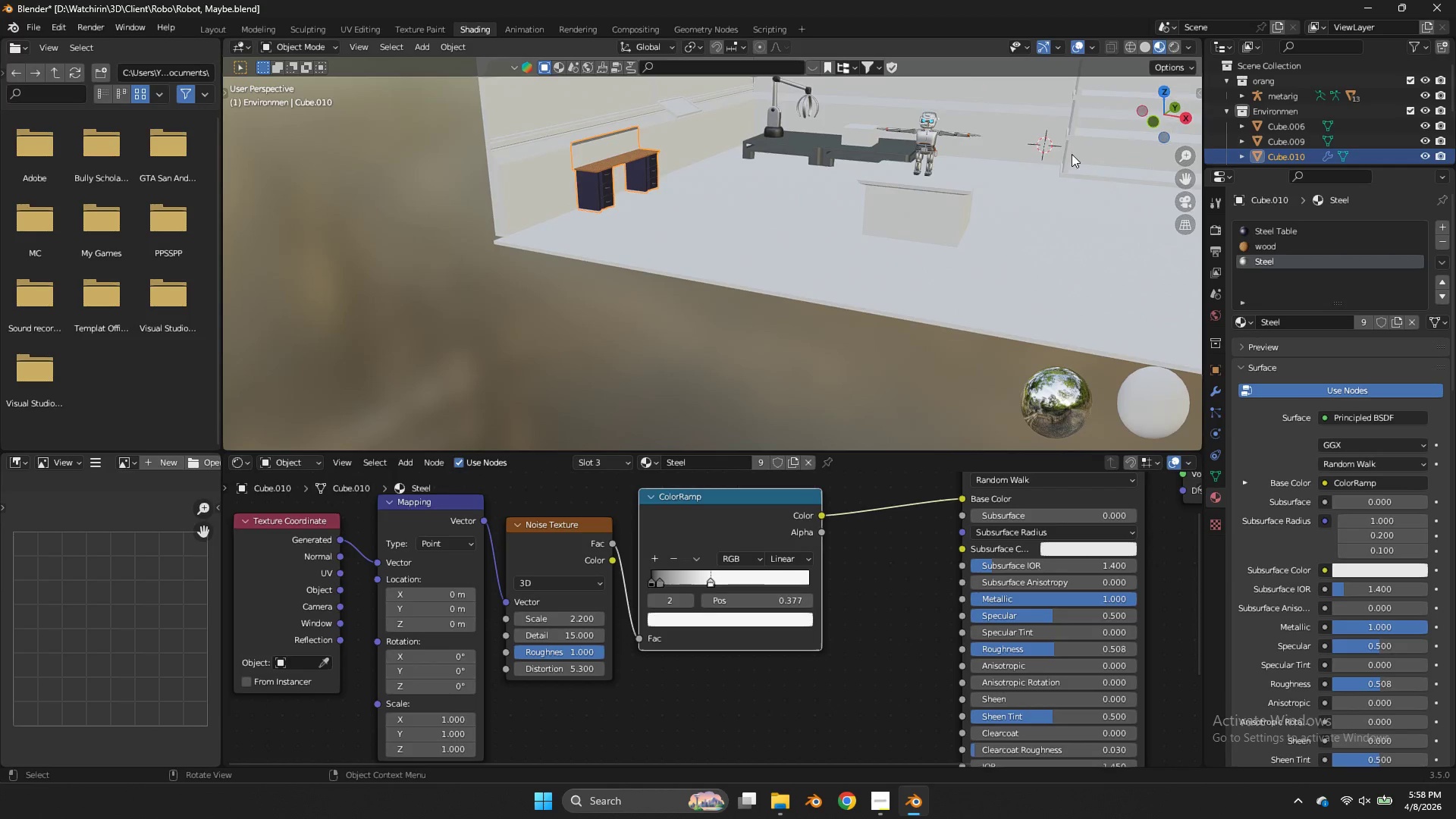 
left_click([922, 259])
 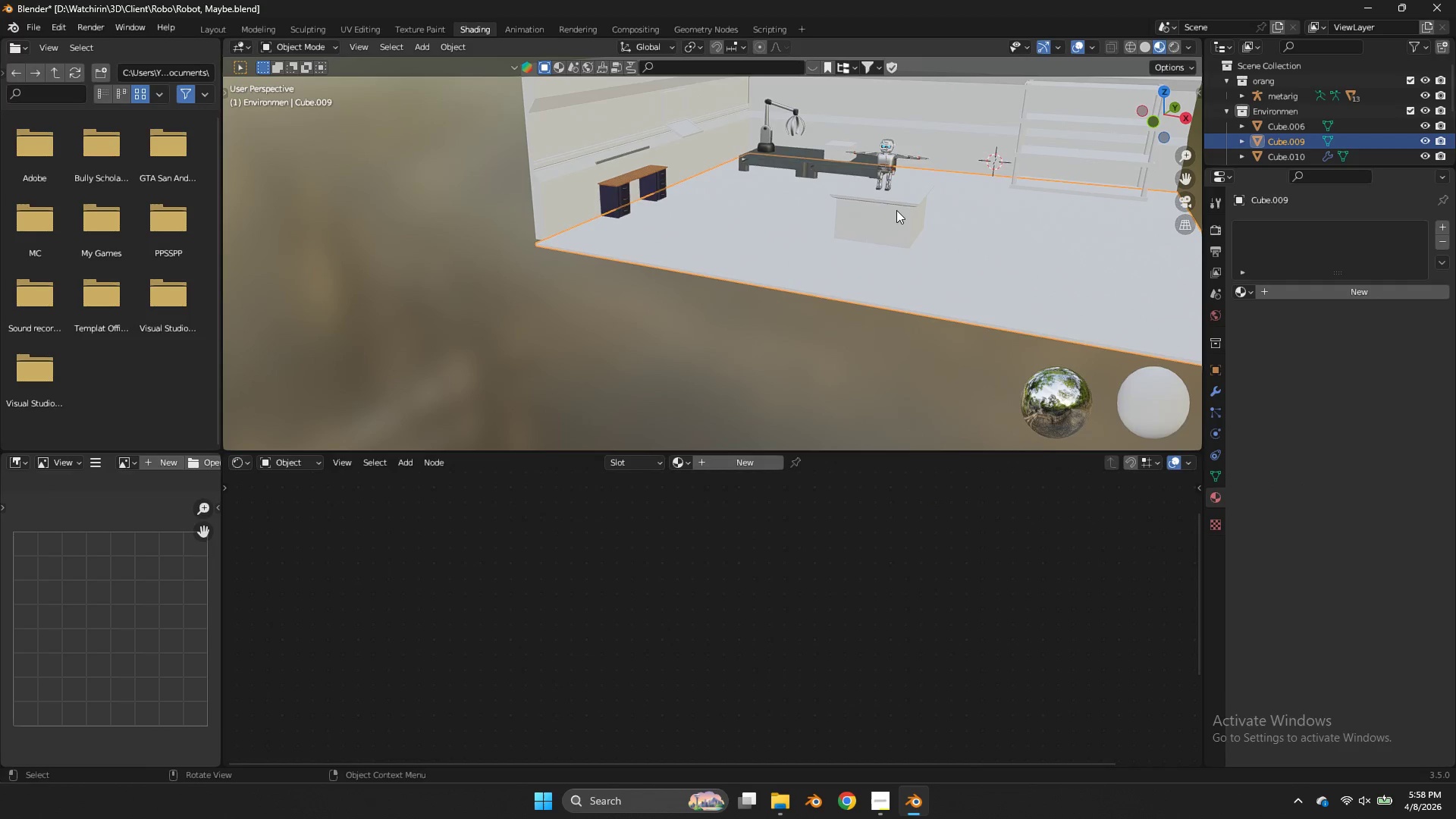 
scroll: coordinate [943, 177], scroll_direction: down, amount: 1.0
 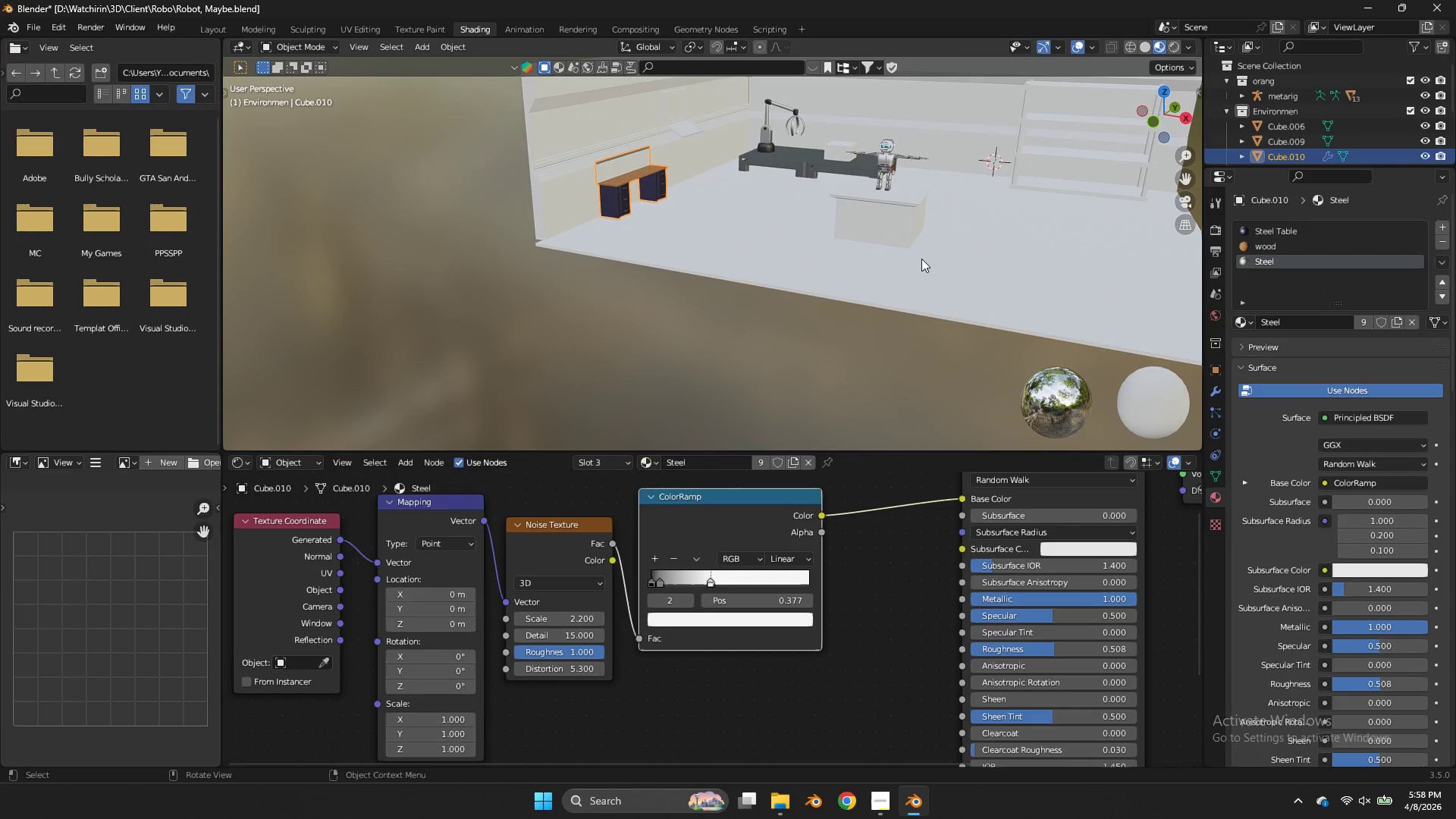 
left_click([896, 210])
 